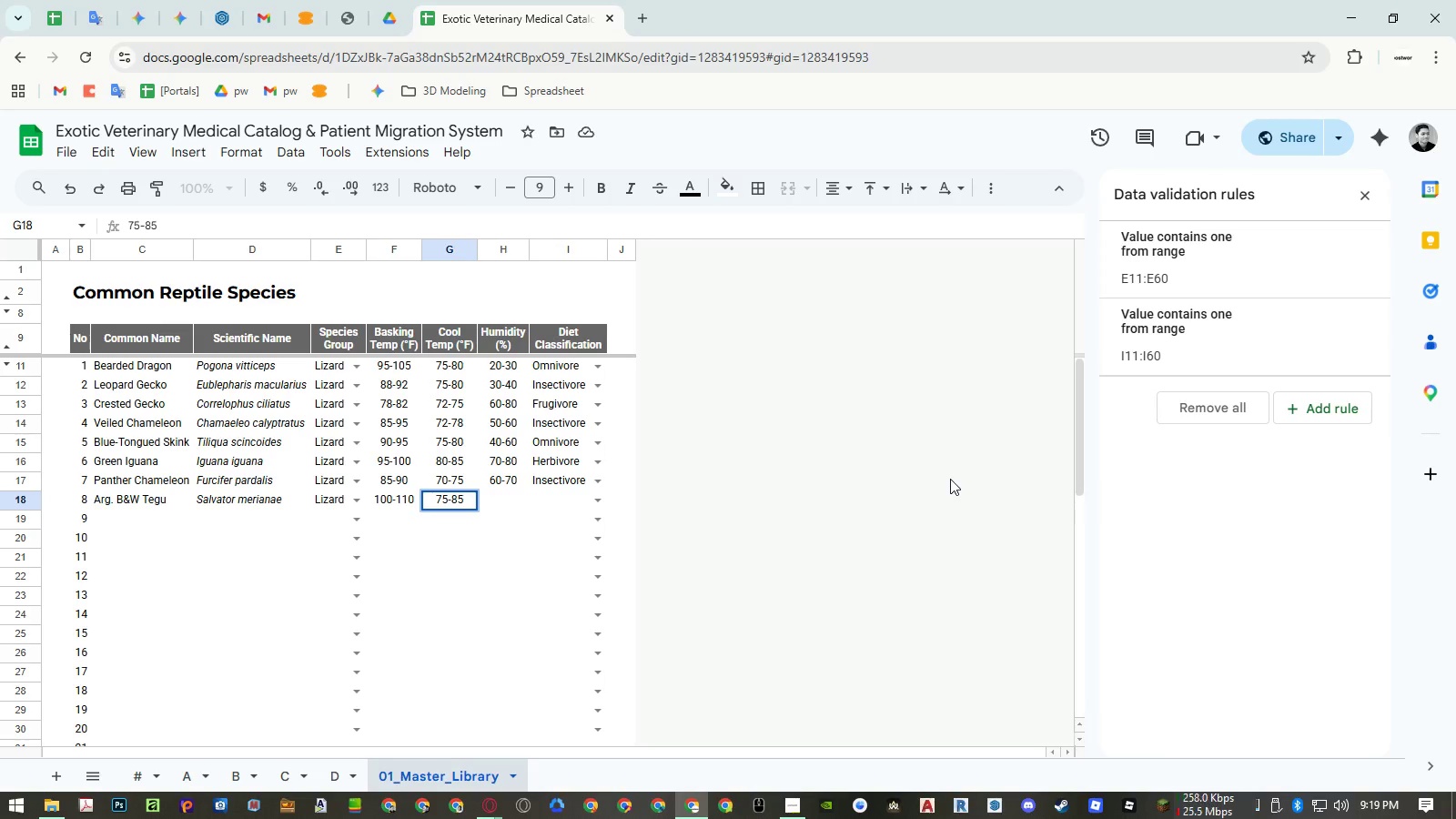 
key(ArrowRight)
 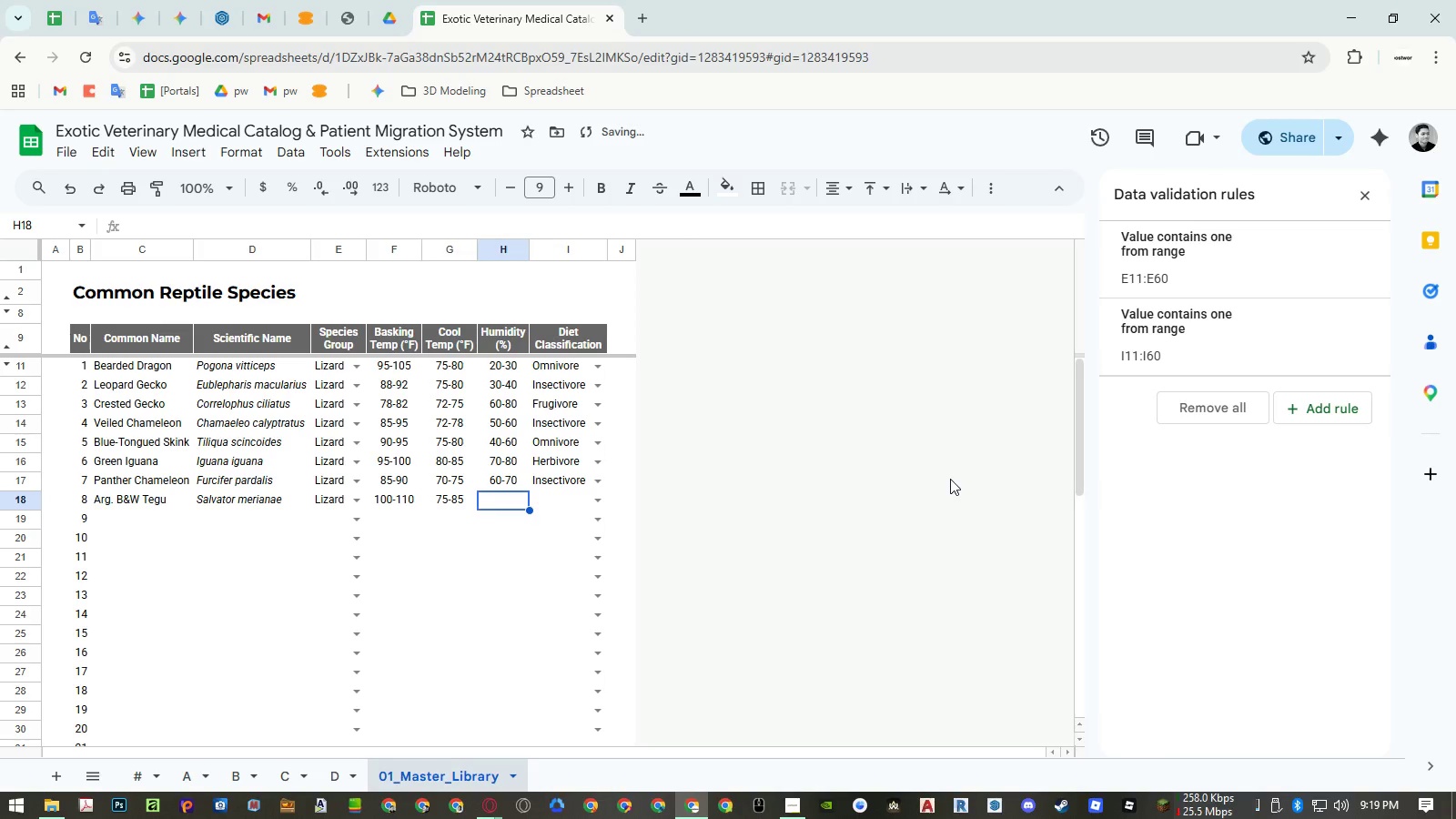 
key(Numpad6)
 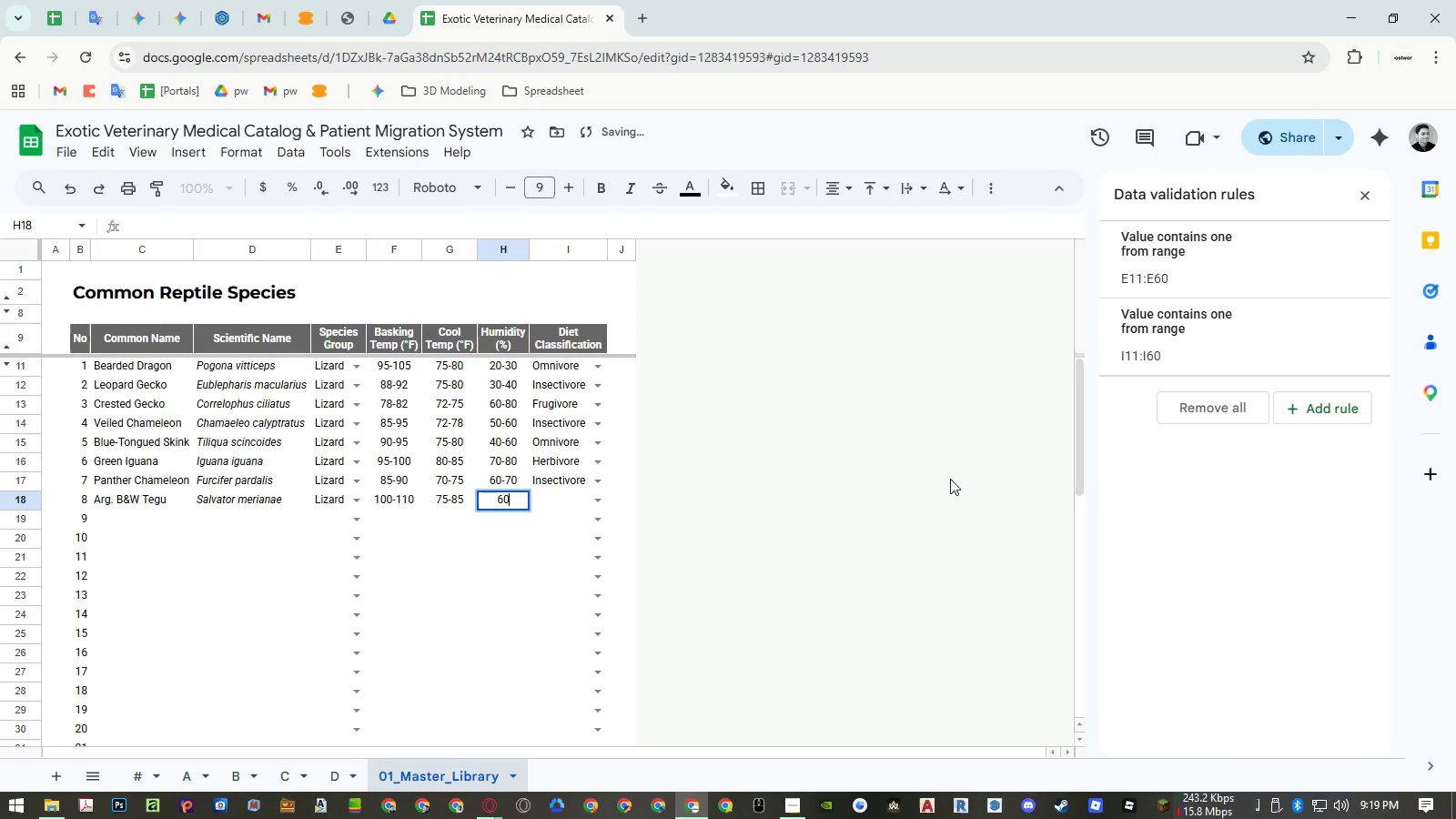 
key(Numpad0)
 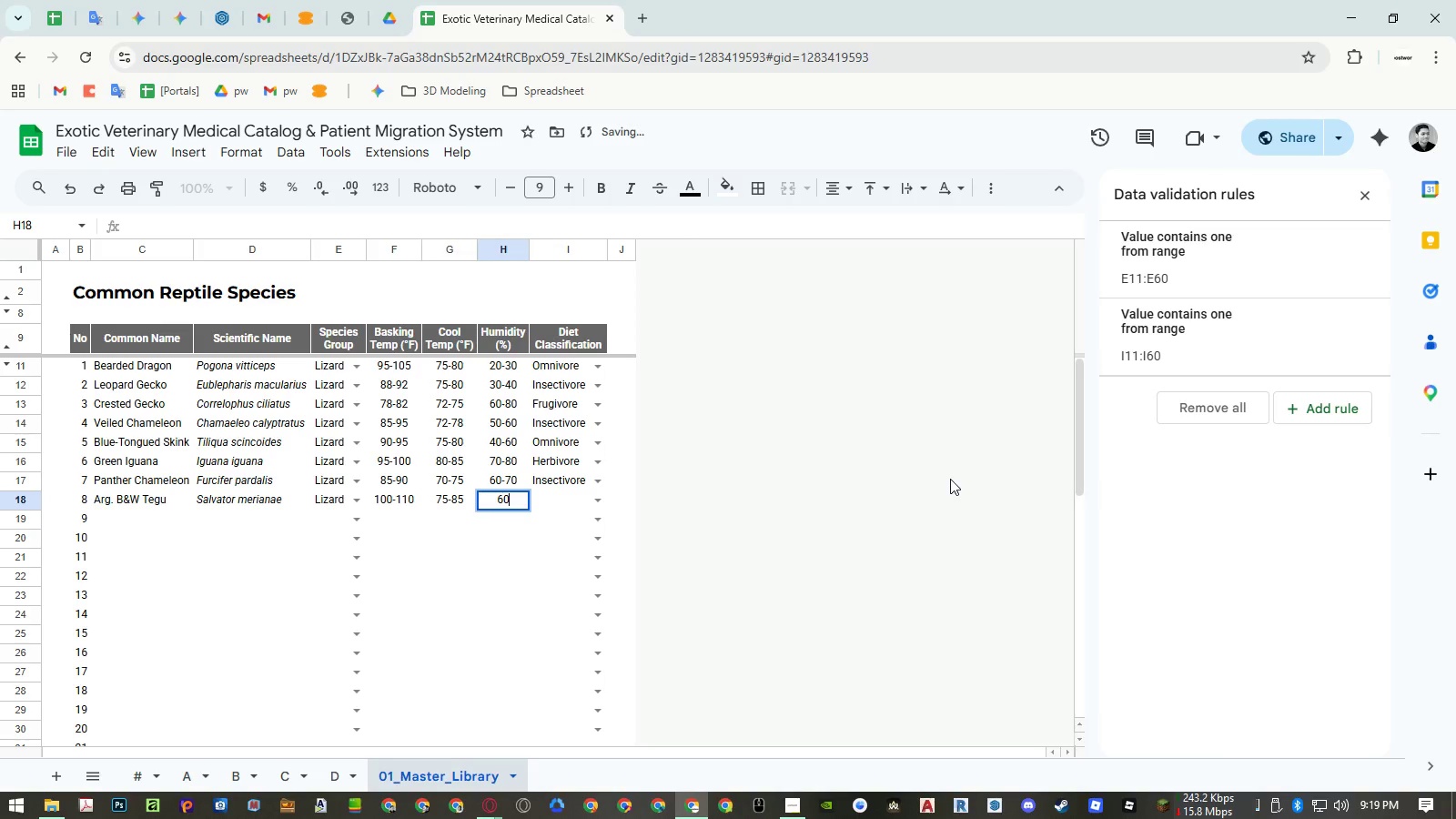 
key(NumpadSubtract)
 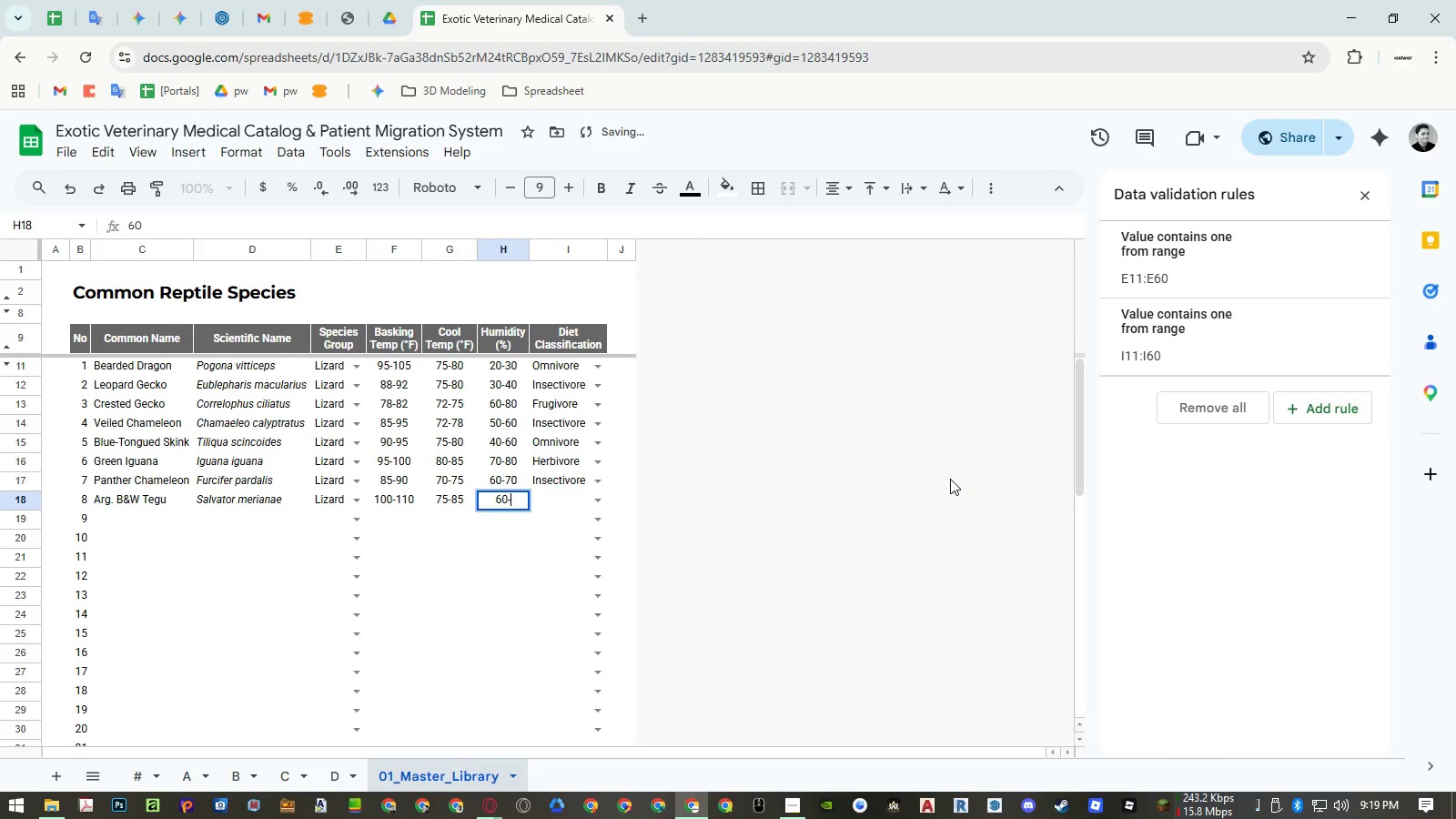 
key(Numpad8)
 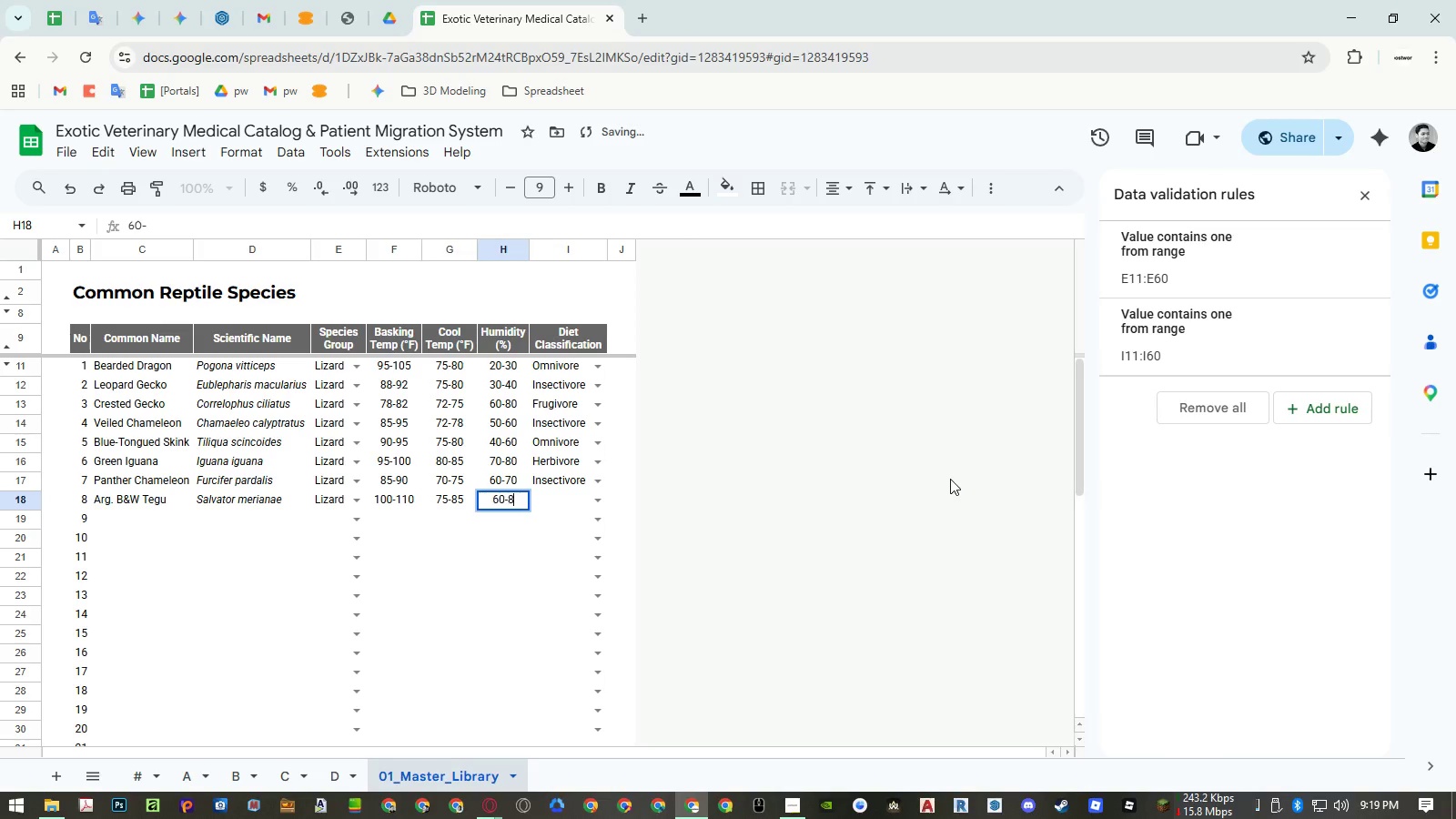 
key(Numpad0)
 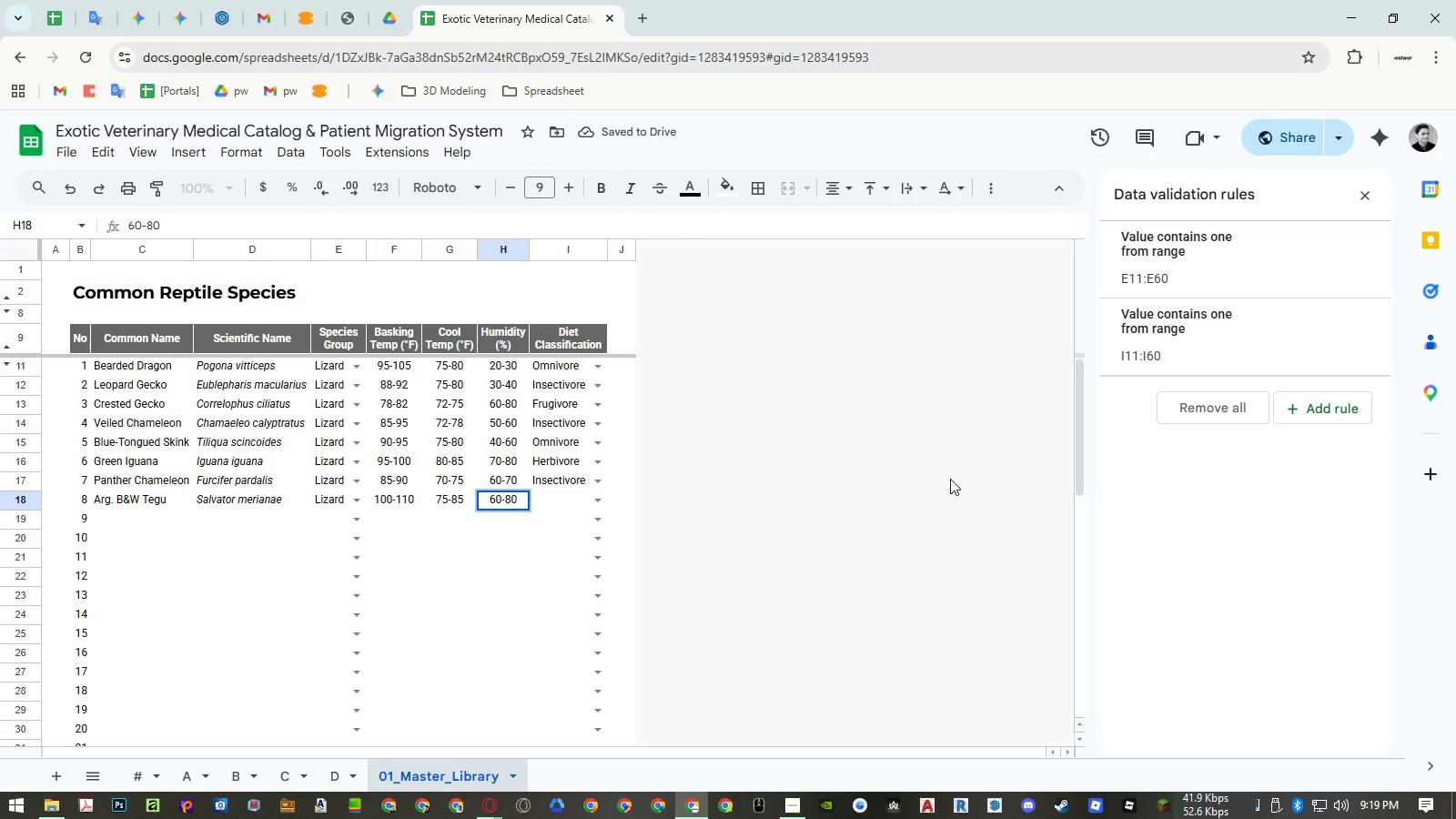 
key(ArrowRight)
 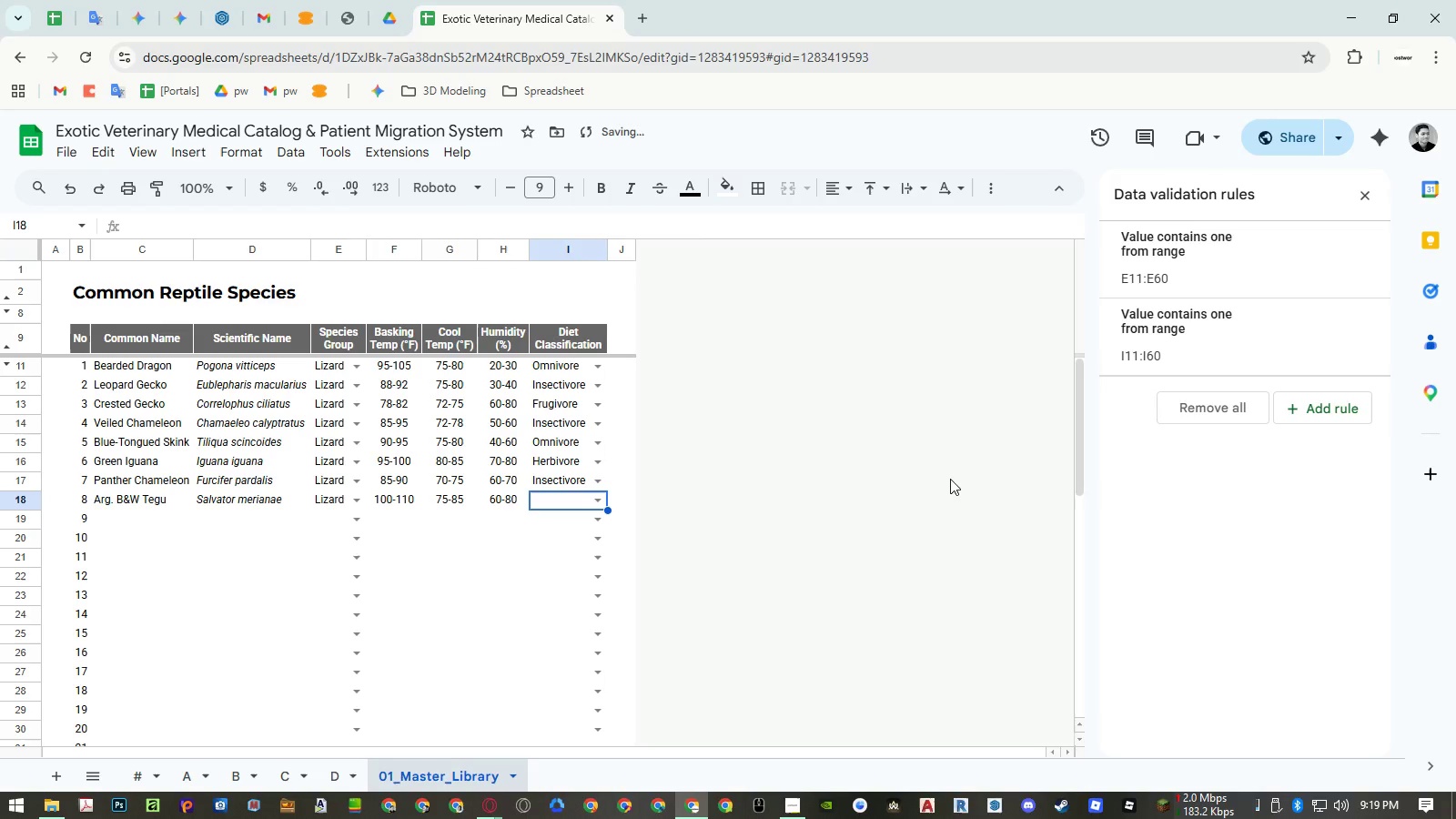 
key(Enter)
 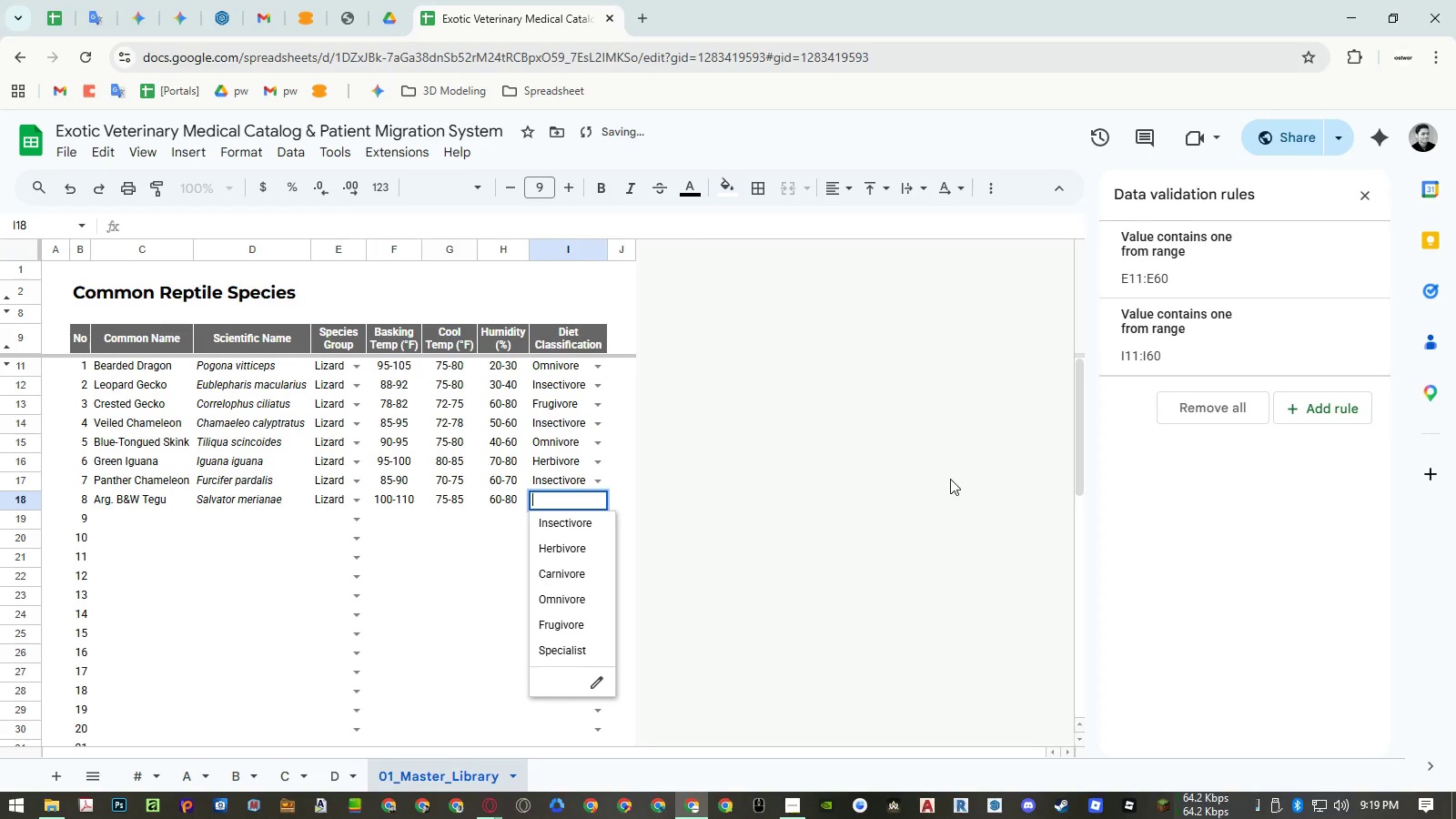 
key(ArrowDown)
 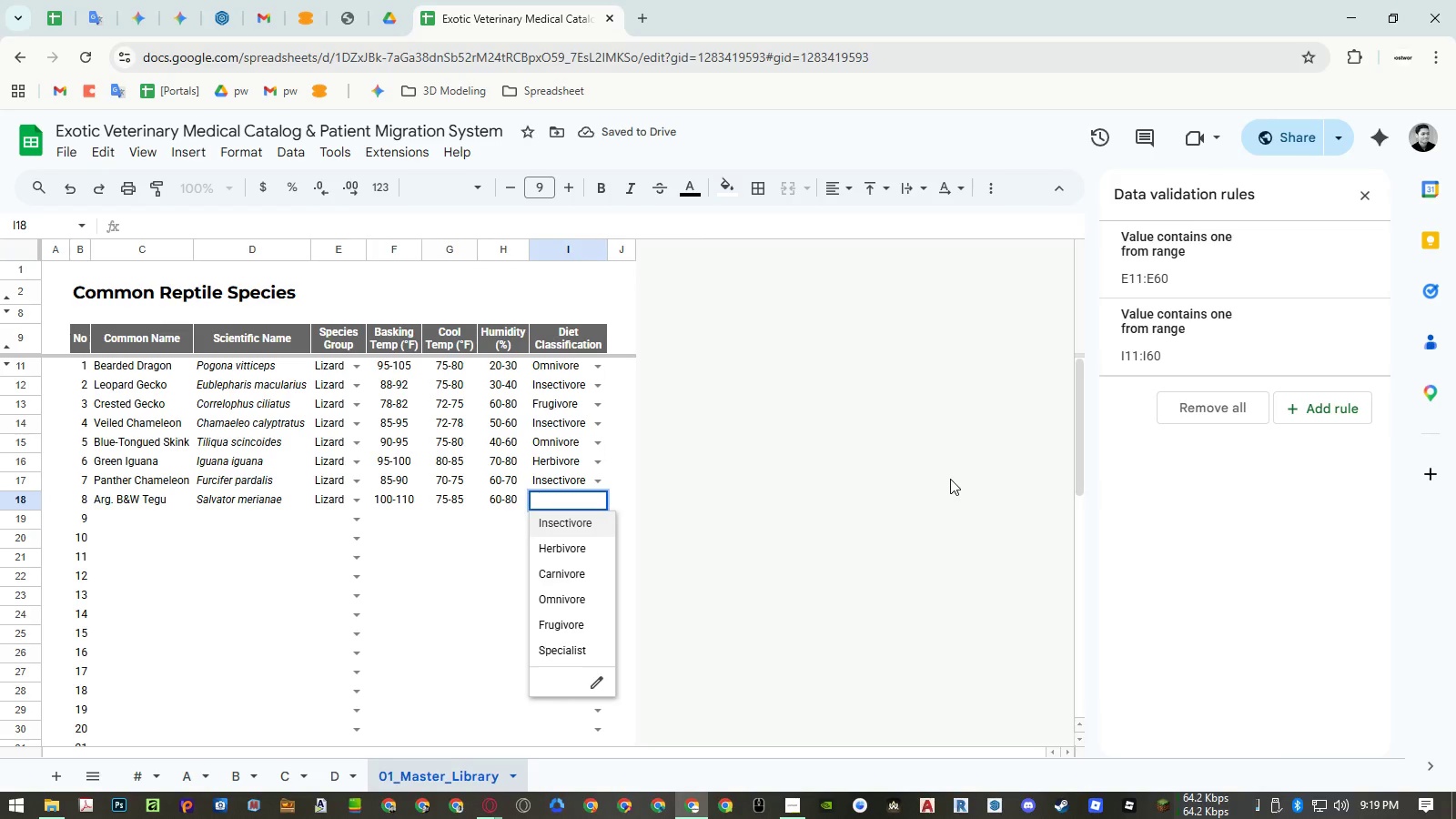 
key(ArrowDown)
 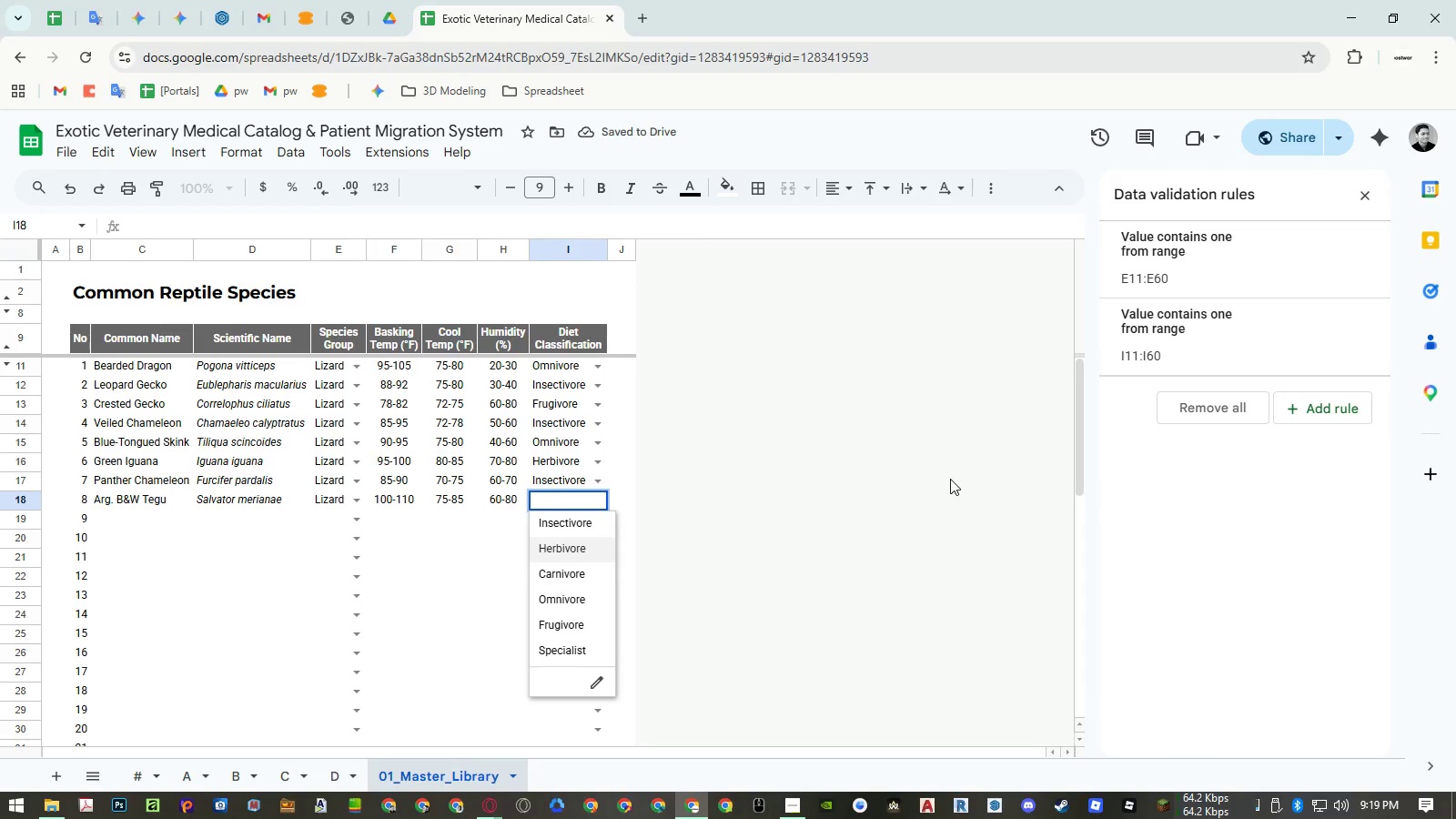 
key(ArrowDown)
 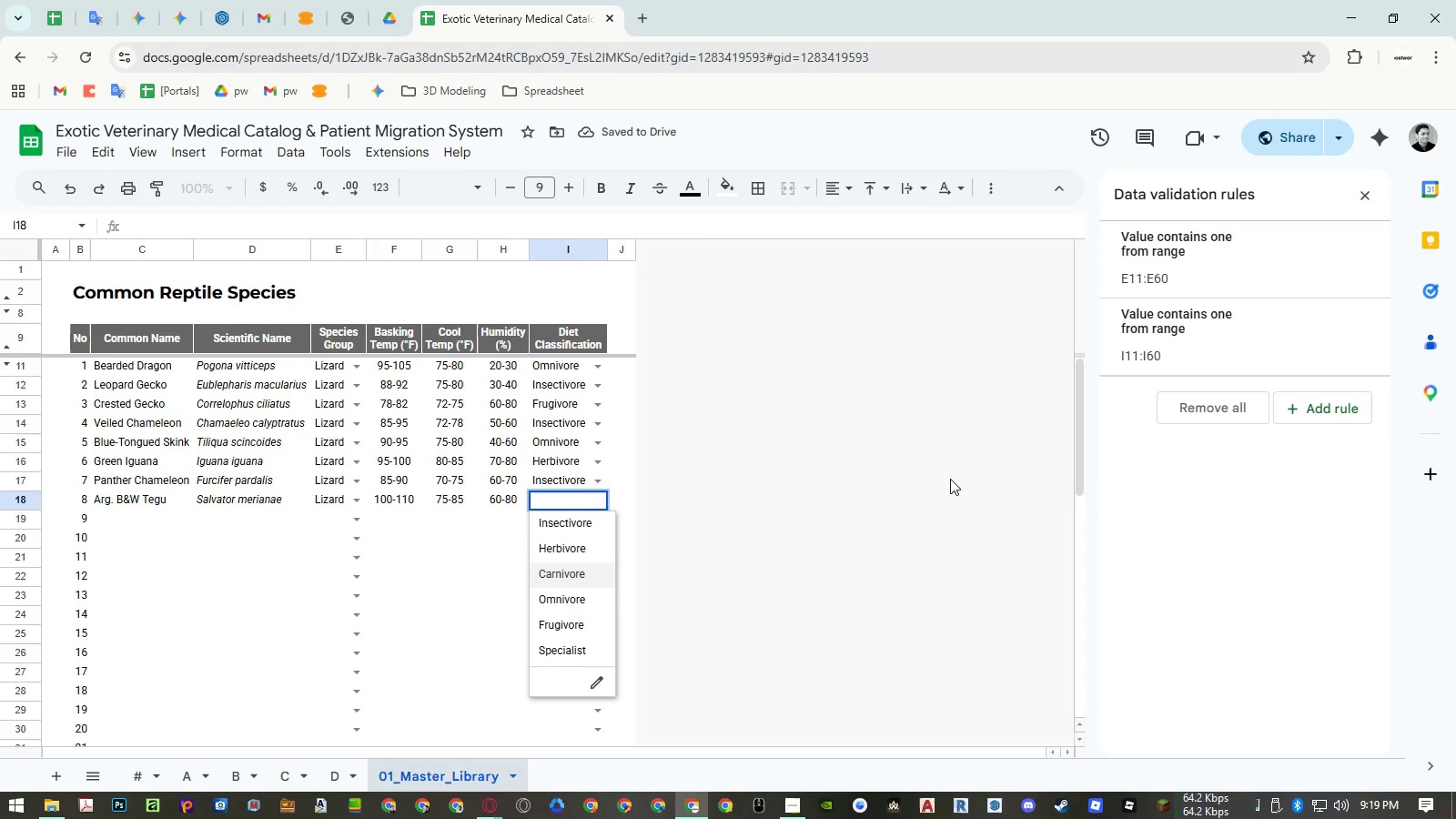 
key(ArrowDown)
 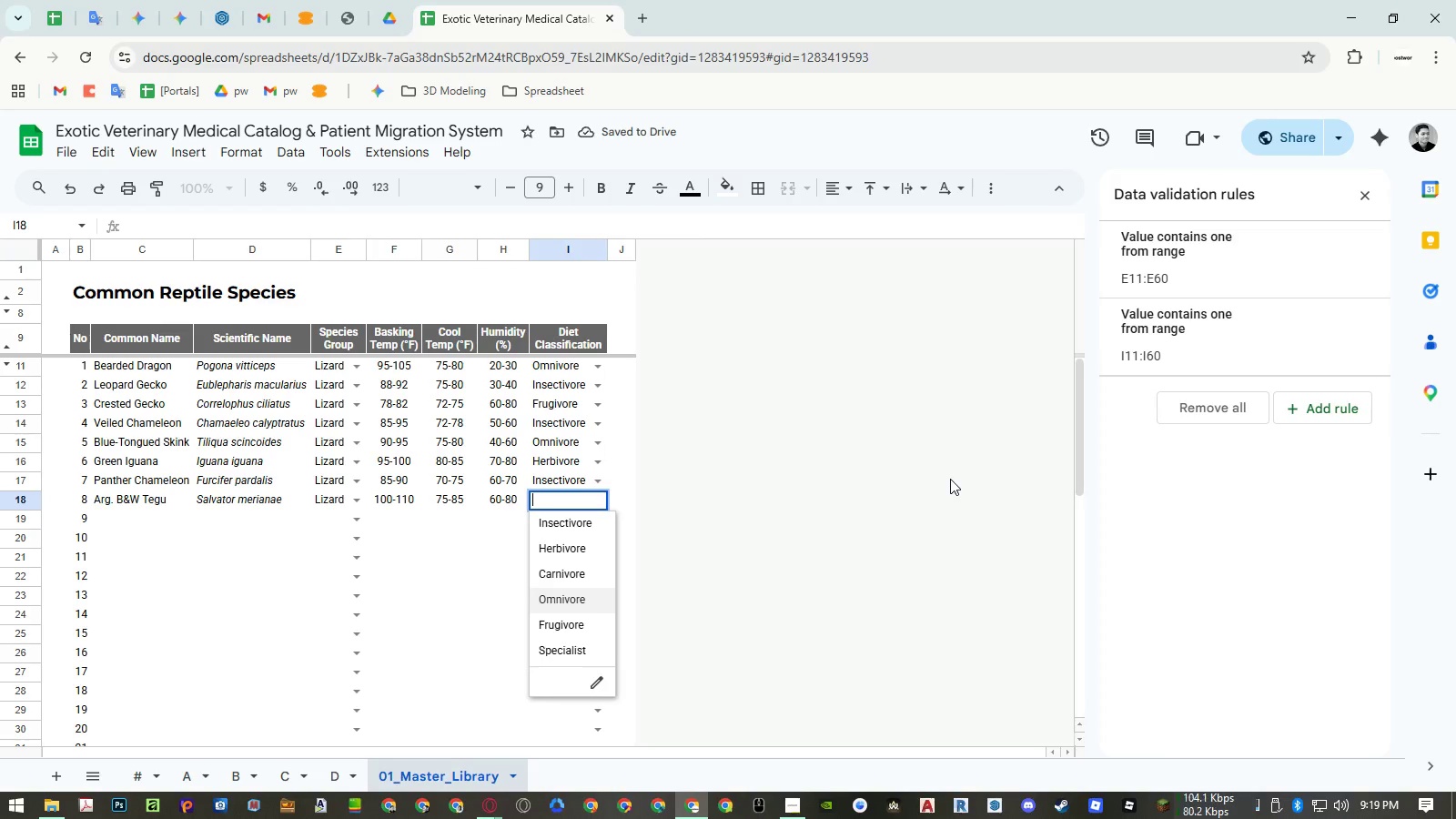 
key(Enter)
 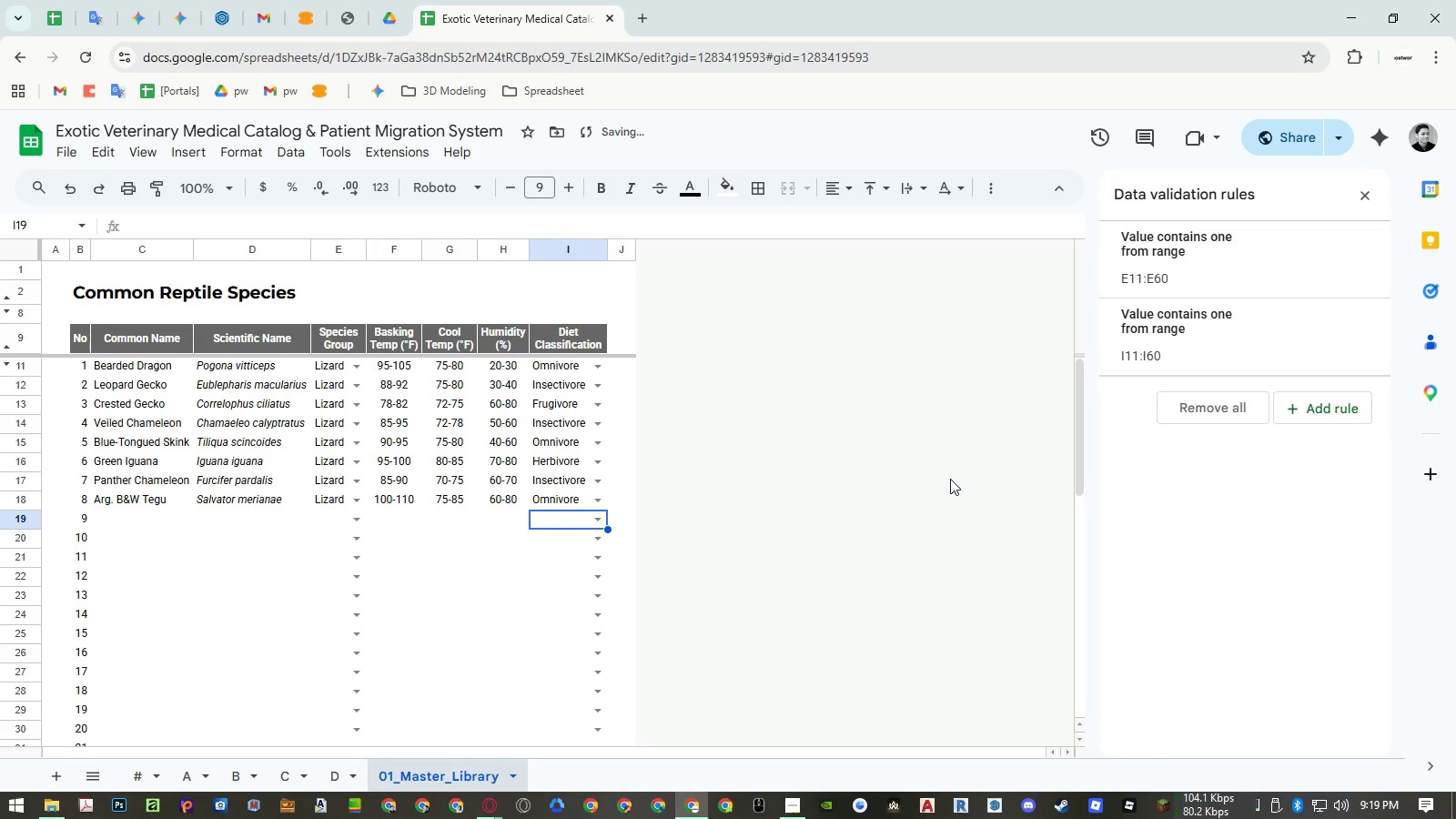 
key(Control+ControlLeft)
 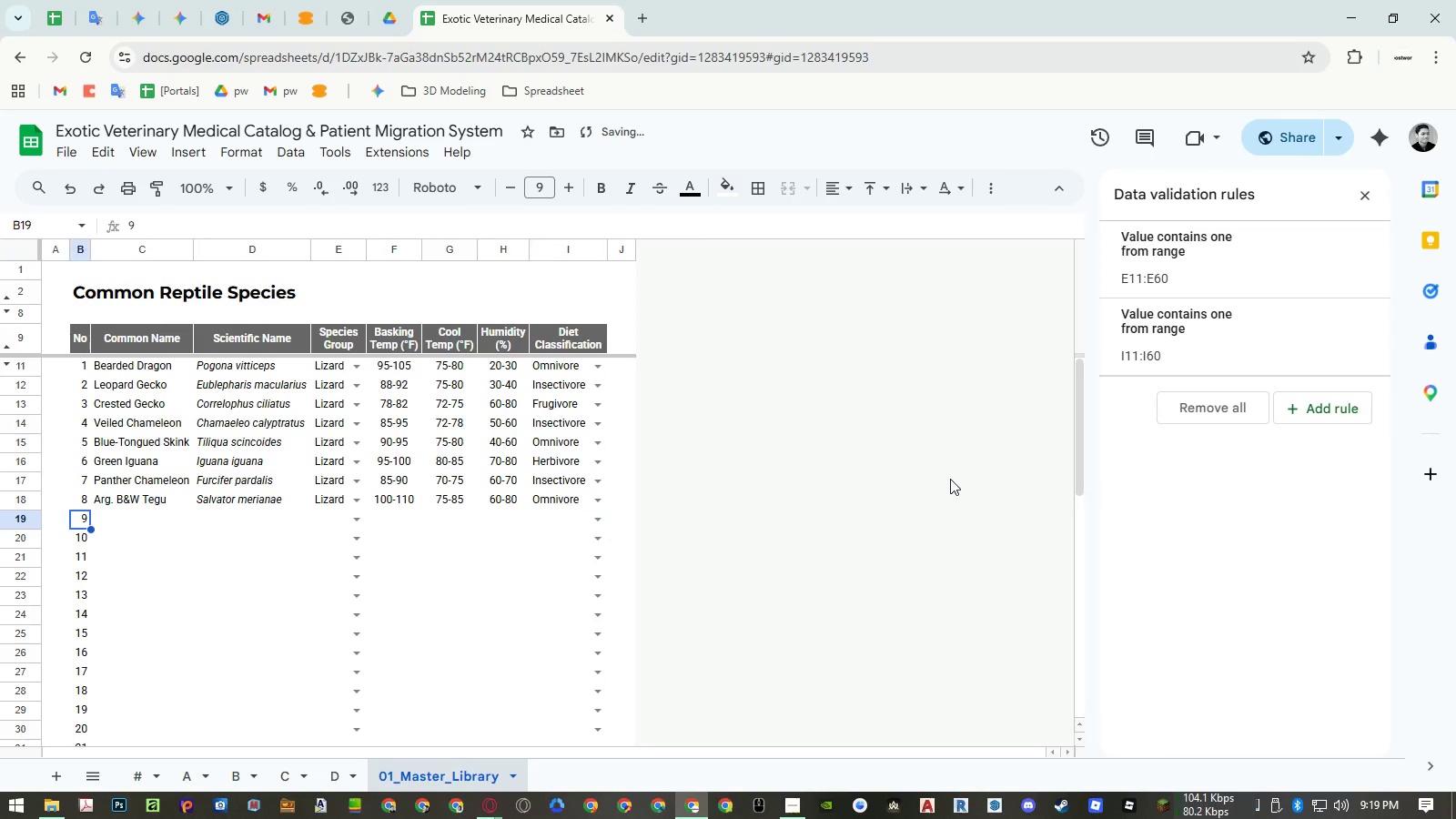 
key(Control+ArrowLeft)
 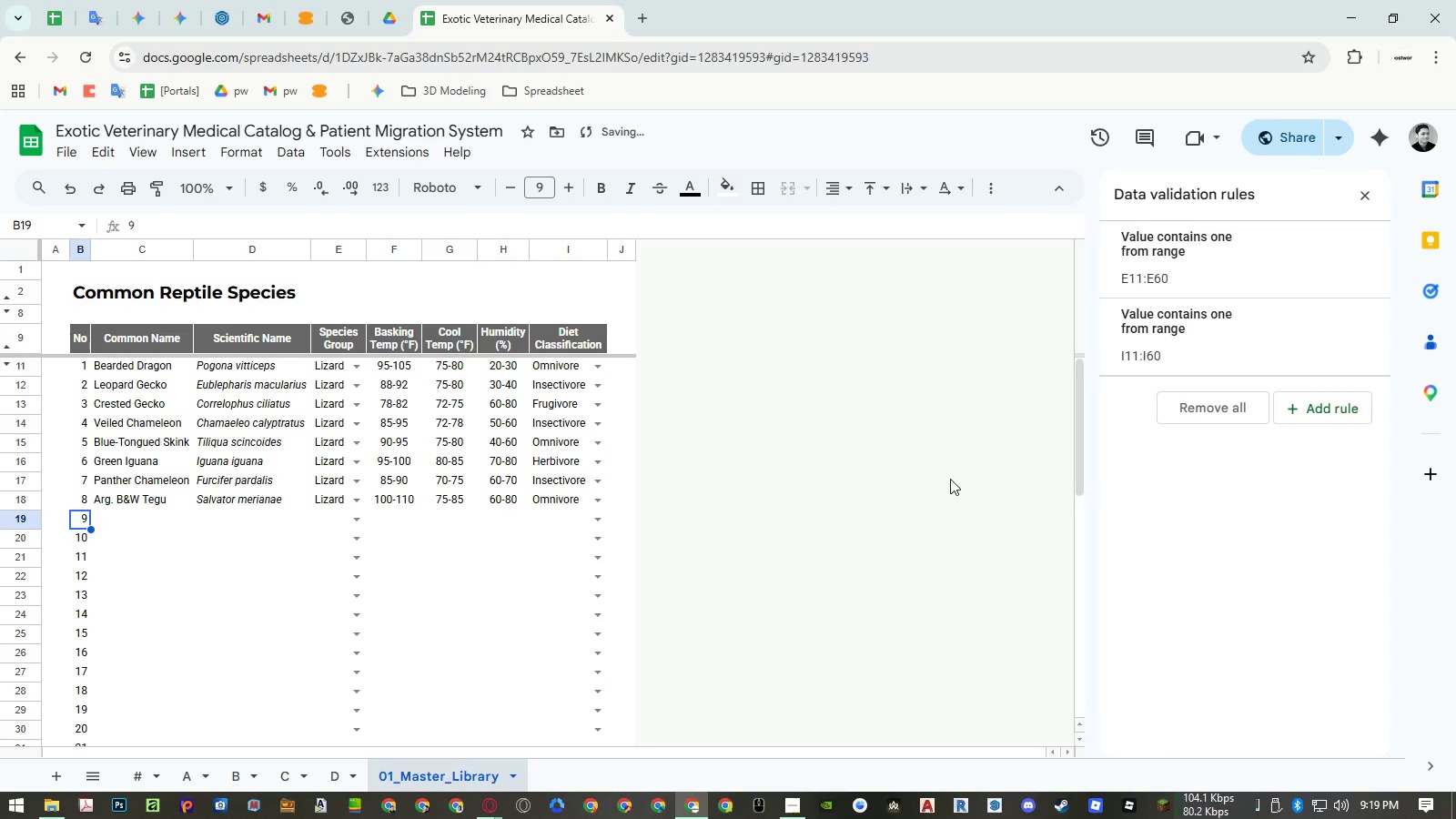 
key(ArrowRight)
 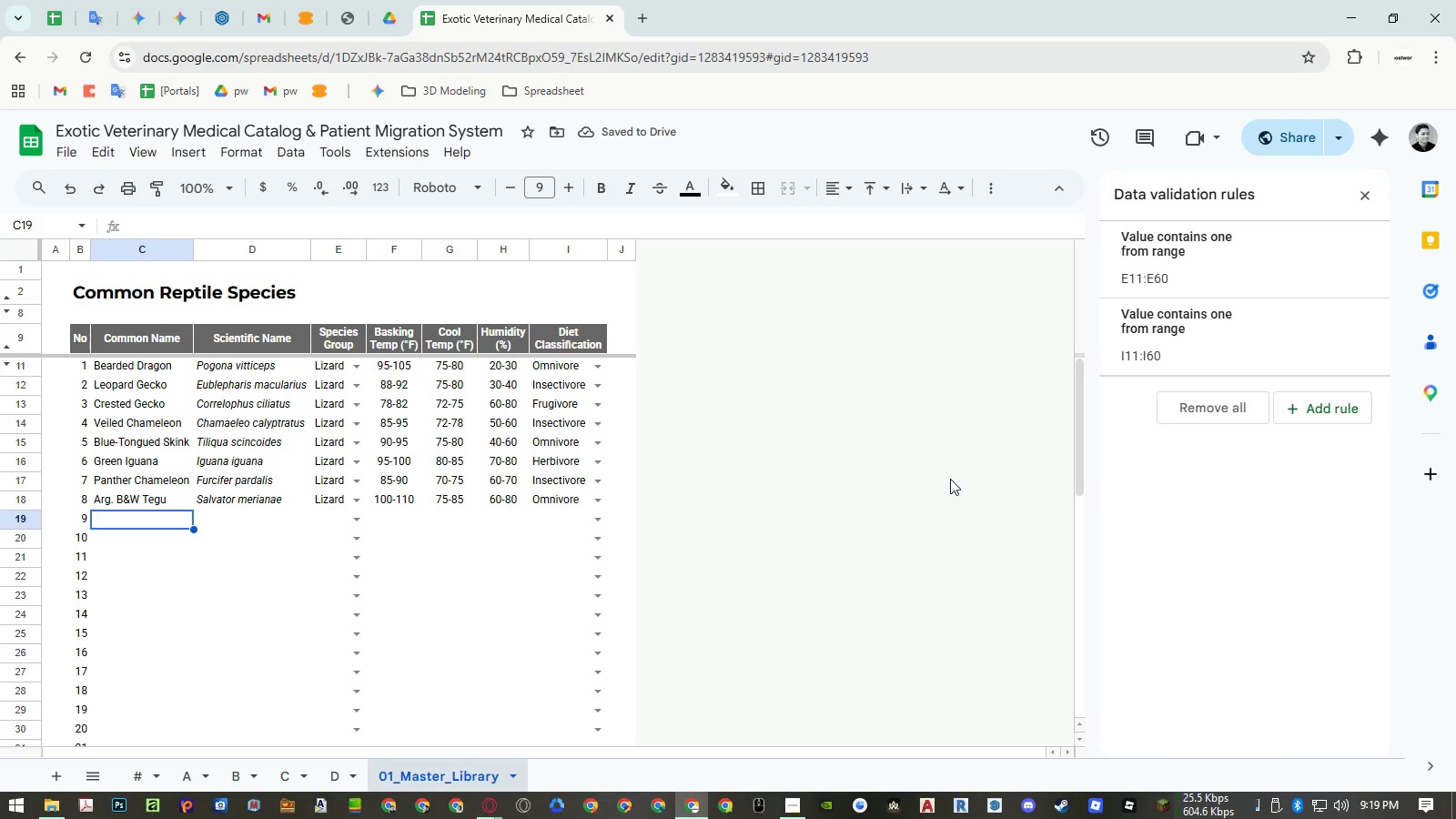 
wait(5.02)
 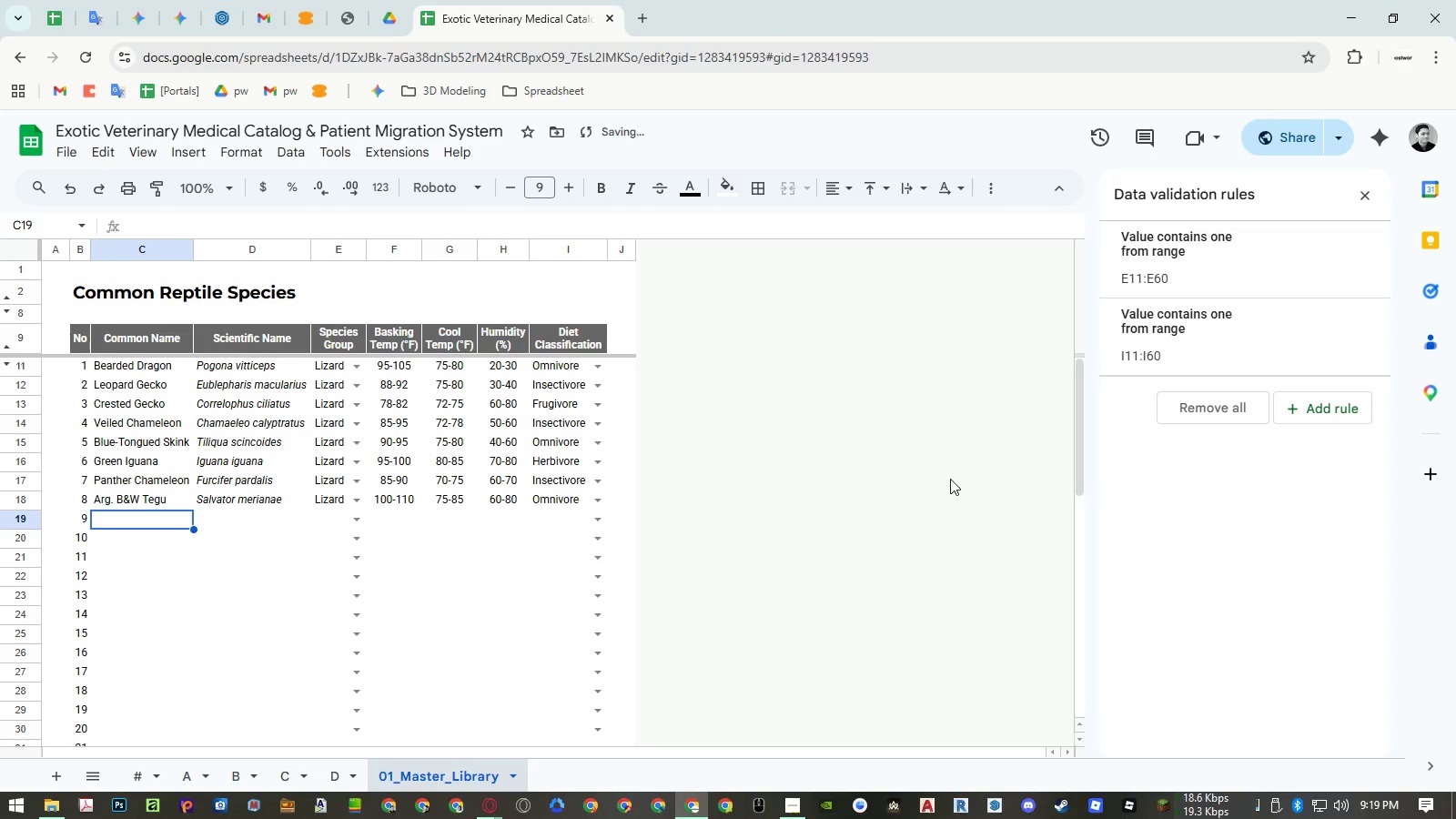 
type(Gargoyle Gecko)
 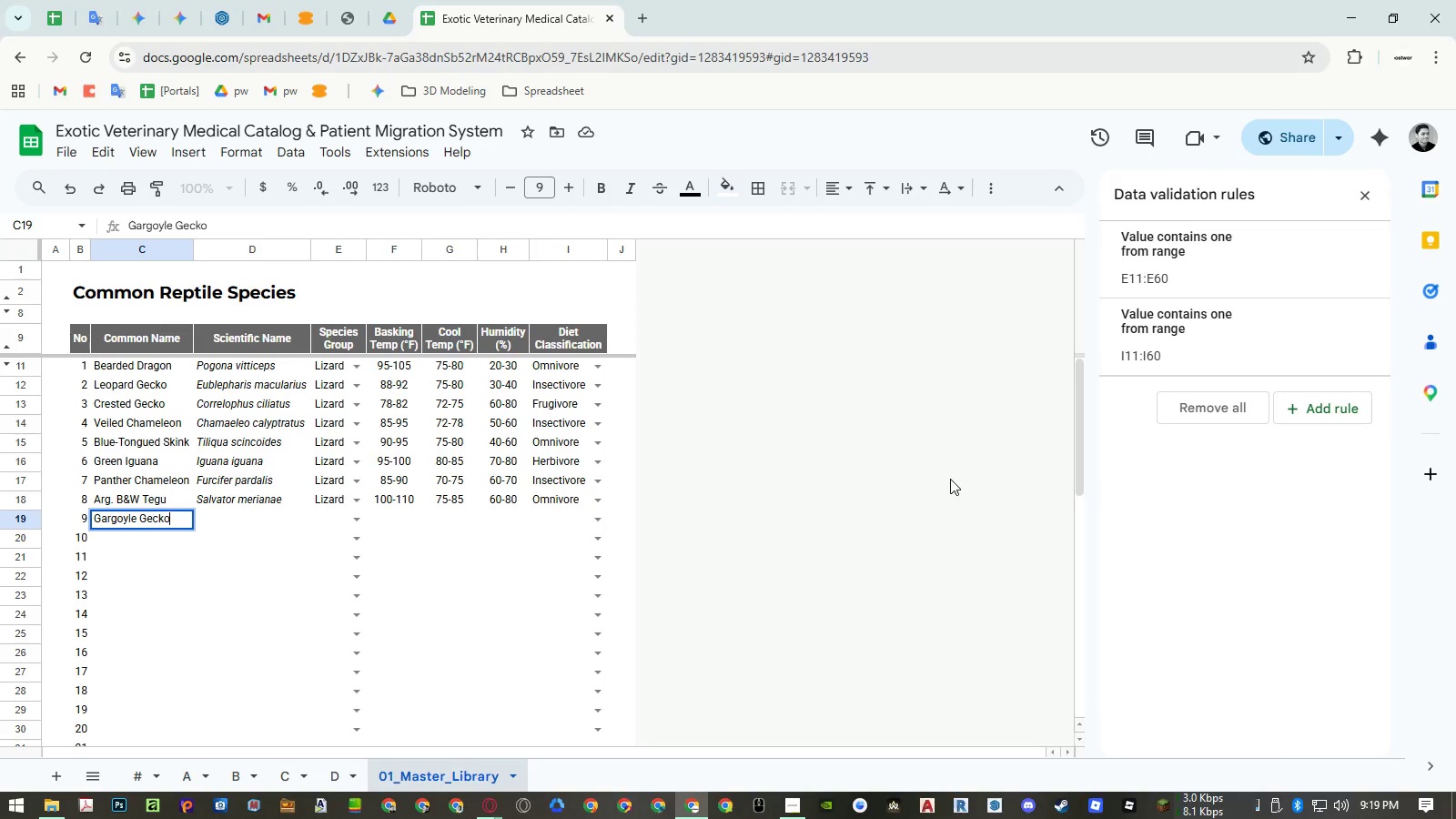 
key(ArrowRight)
 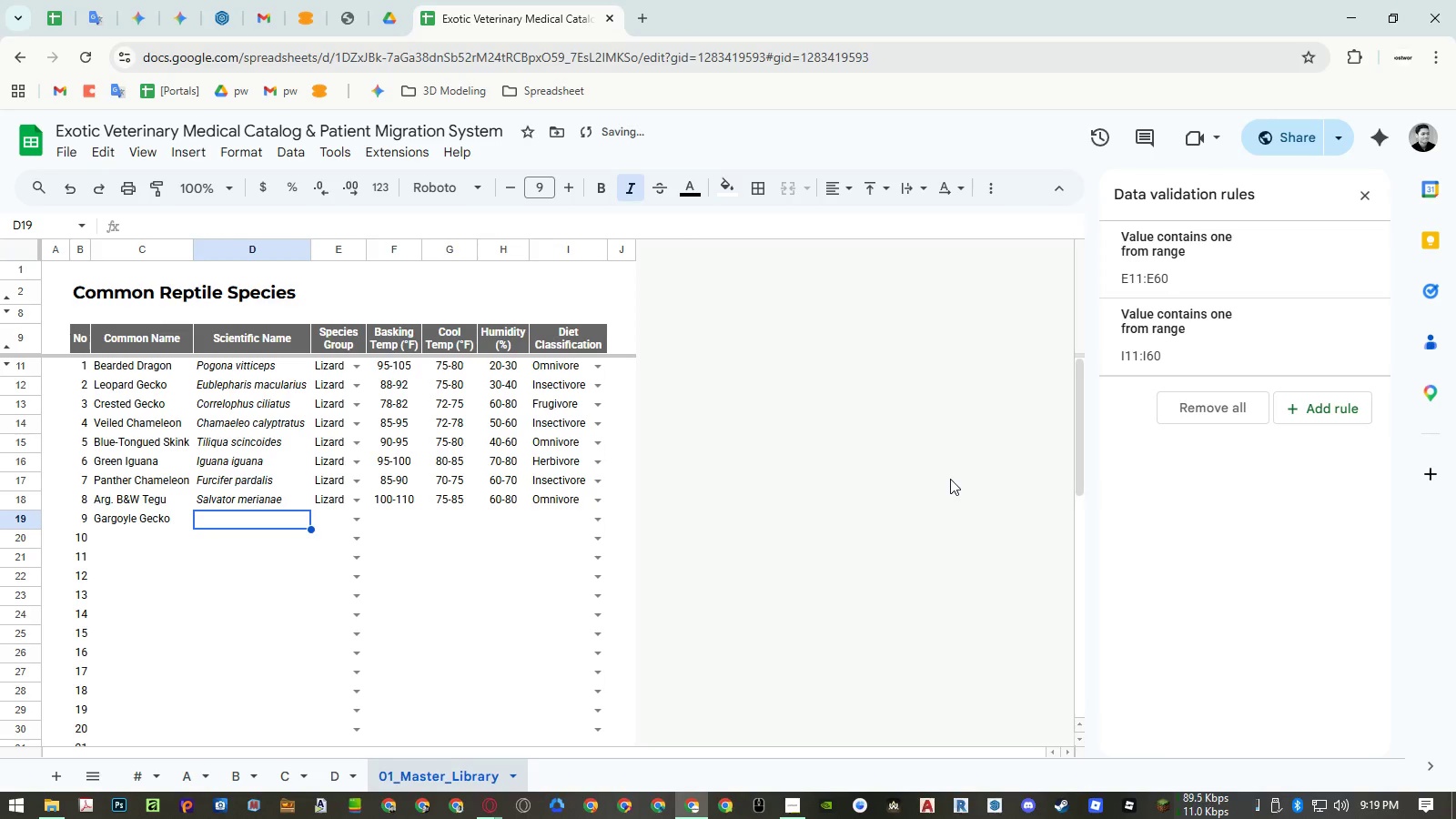 
type(Rhacodacylus)
key(Backspace)
key(Backspace)
key(Backspace)
key(Backspace)
type(tylus)
 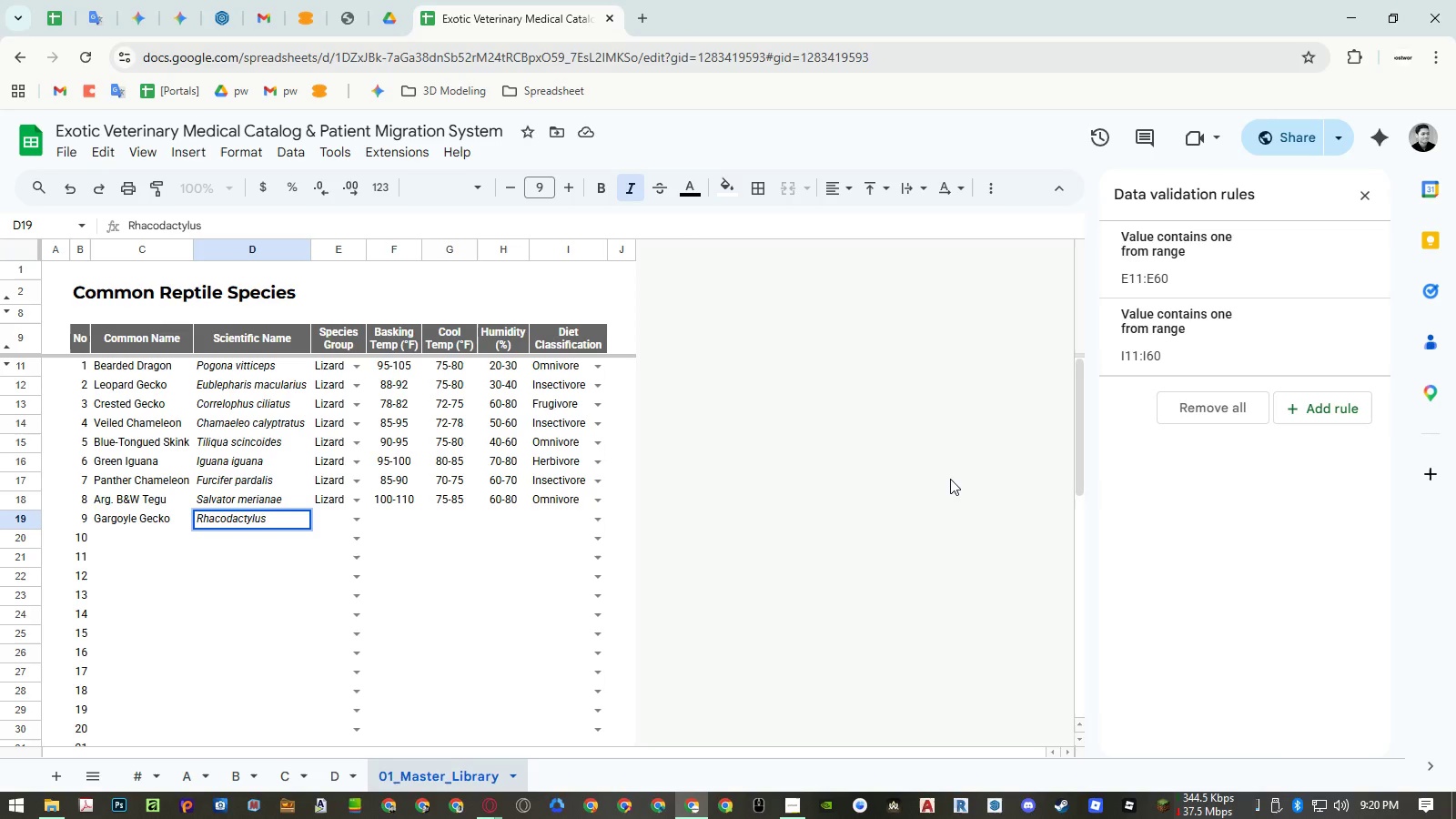 
wait(6.59)
 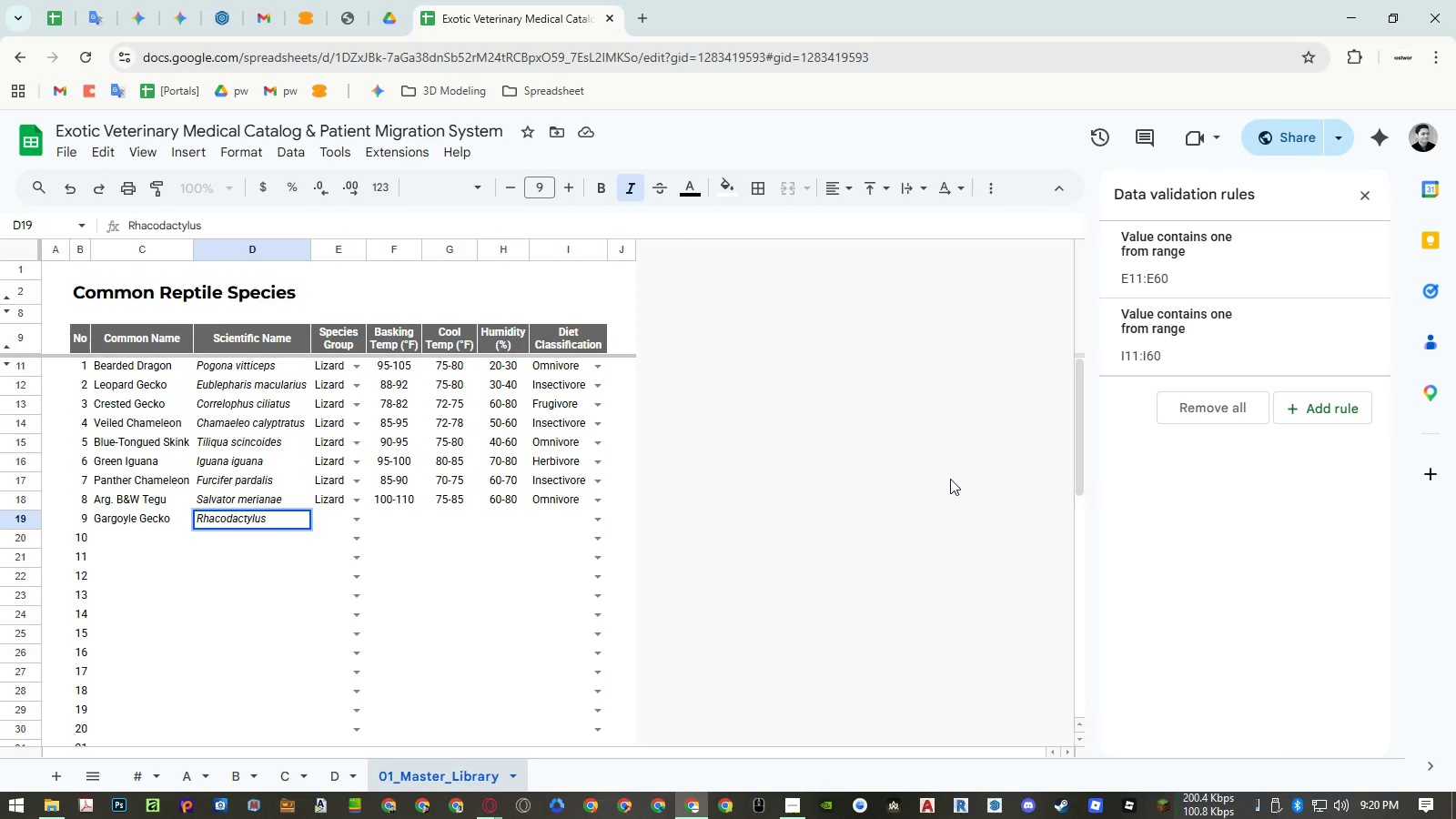 
type( auri)
 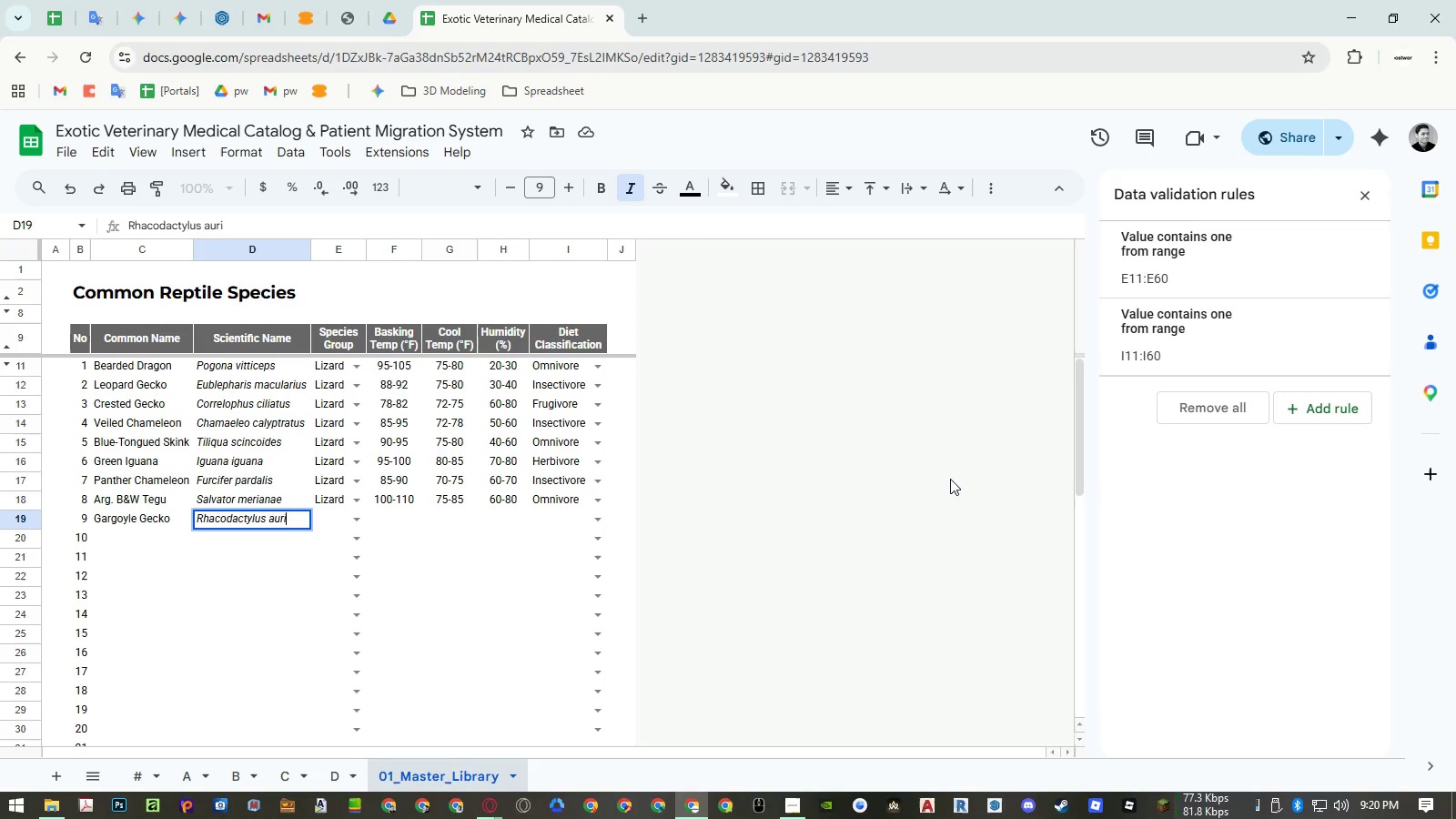 
type(culatus)
 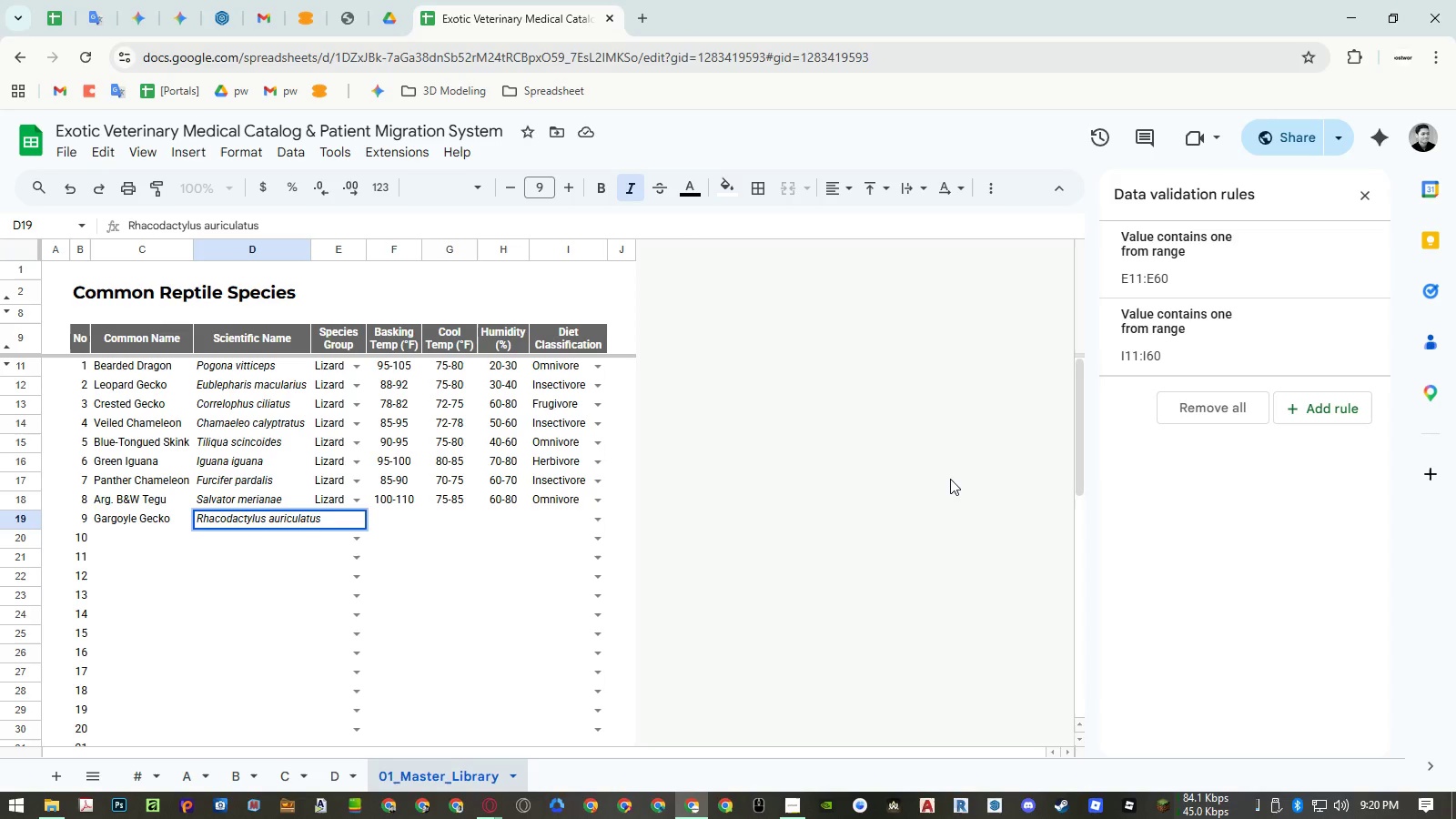 
key(Enter)
 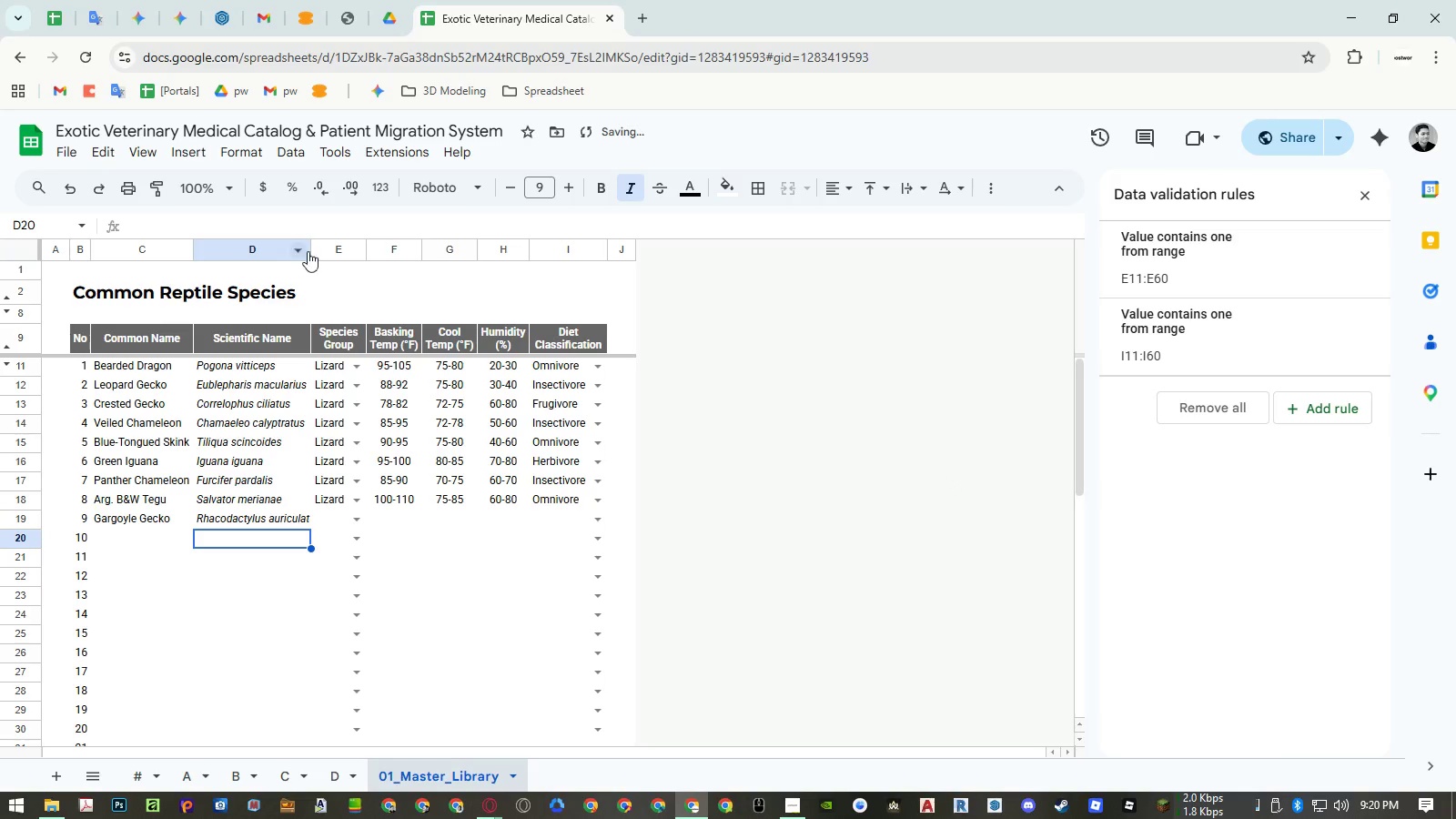 
double_click([311, 253])
 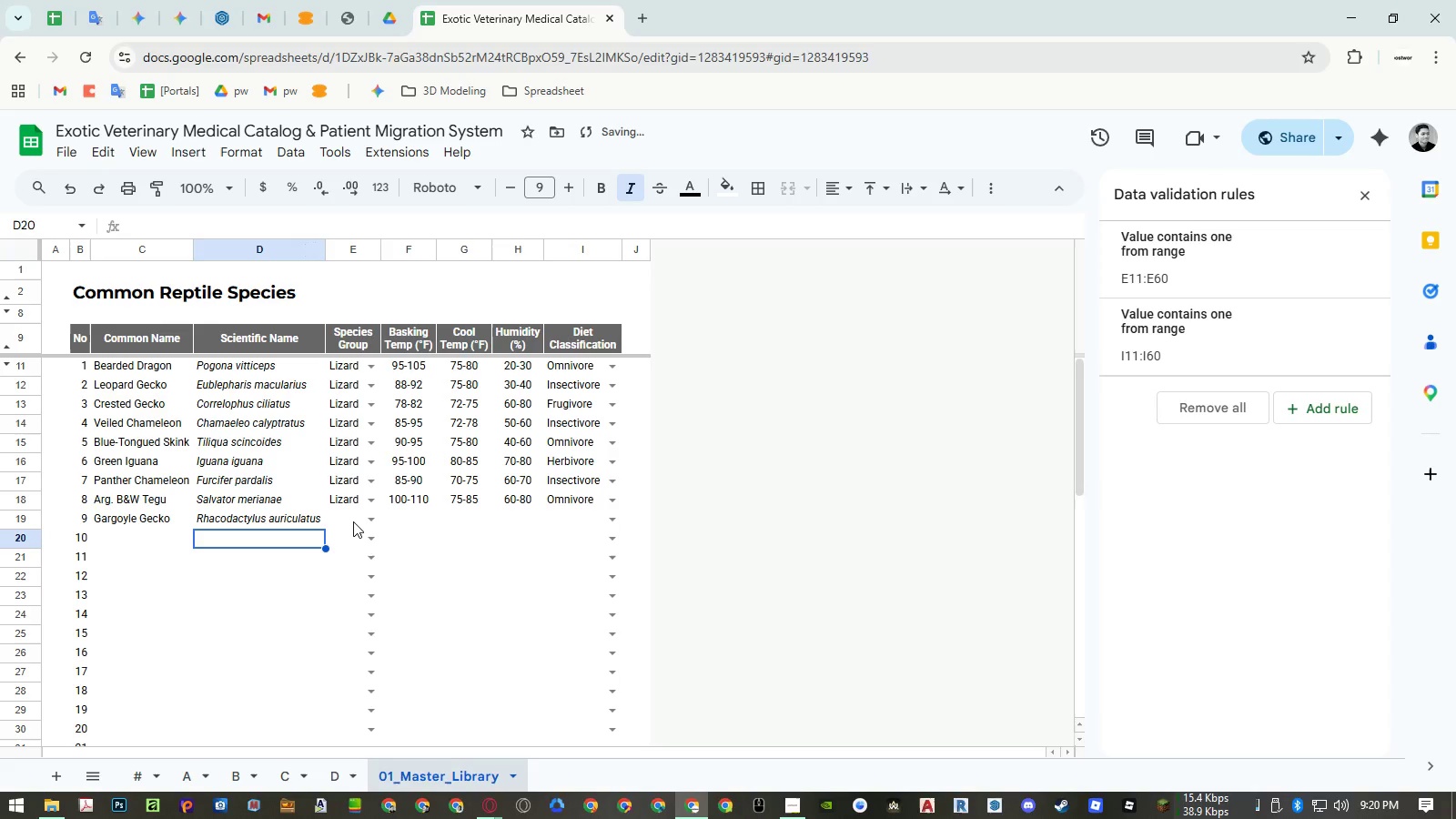 
left_click([366, 521])
 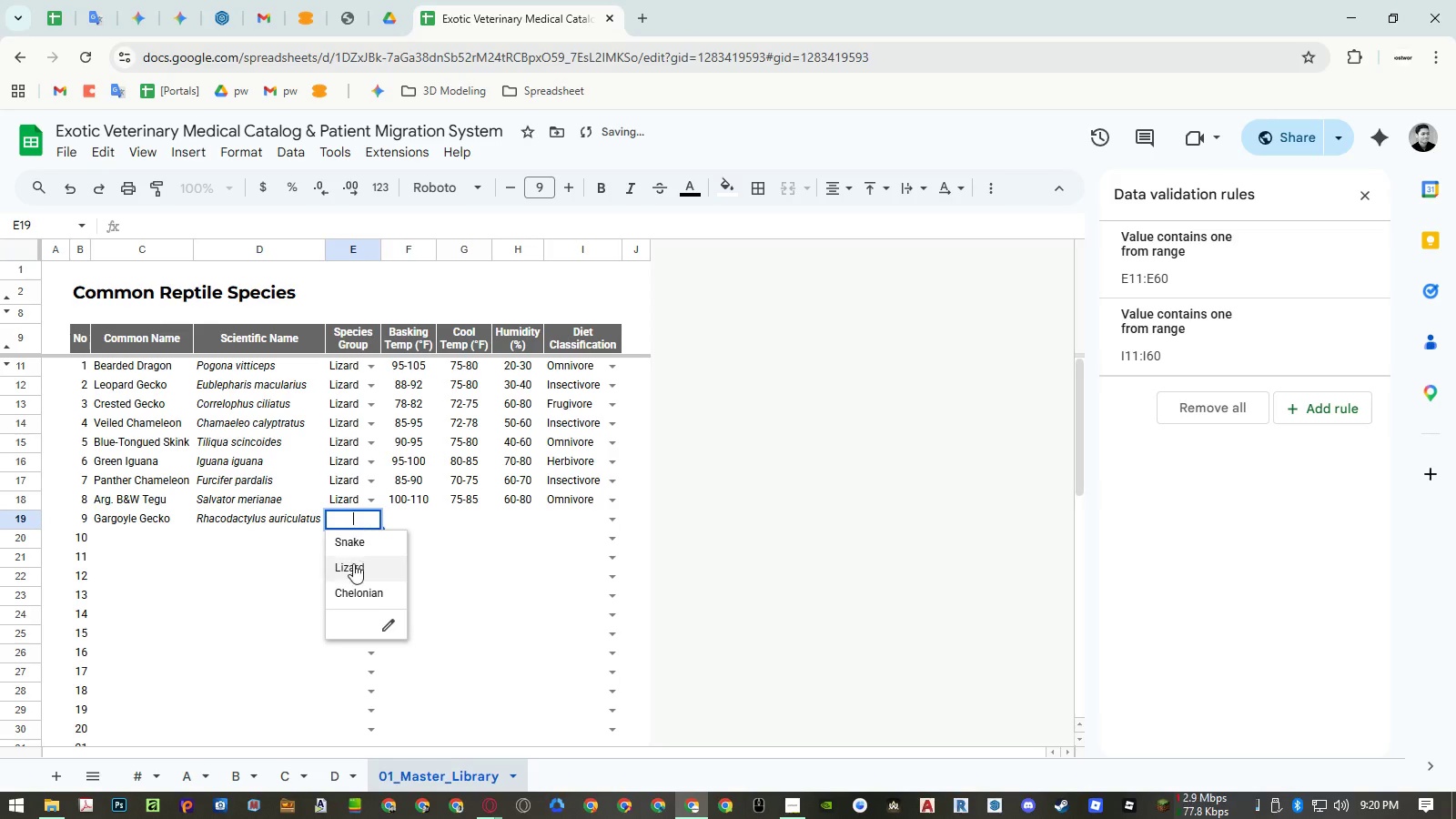 
left_click([353, 574])
 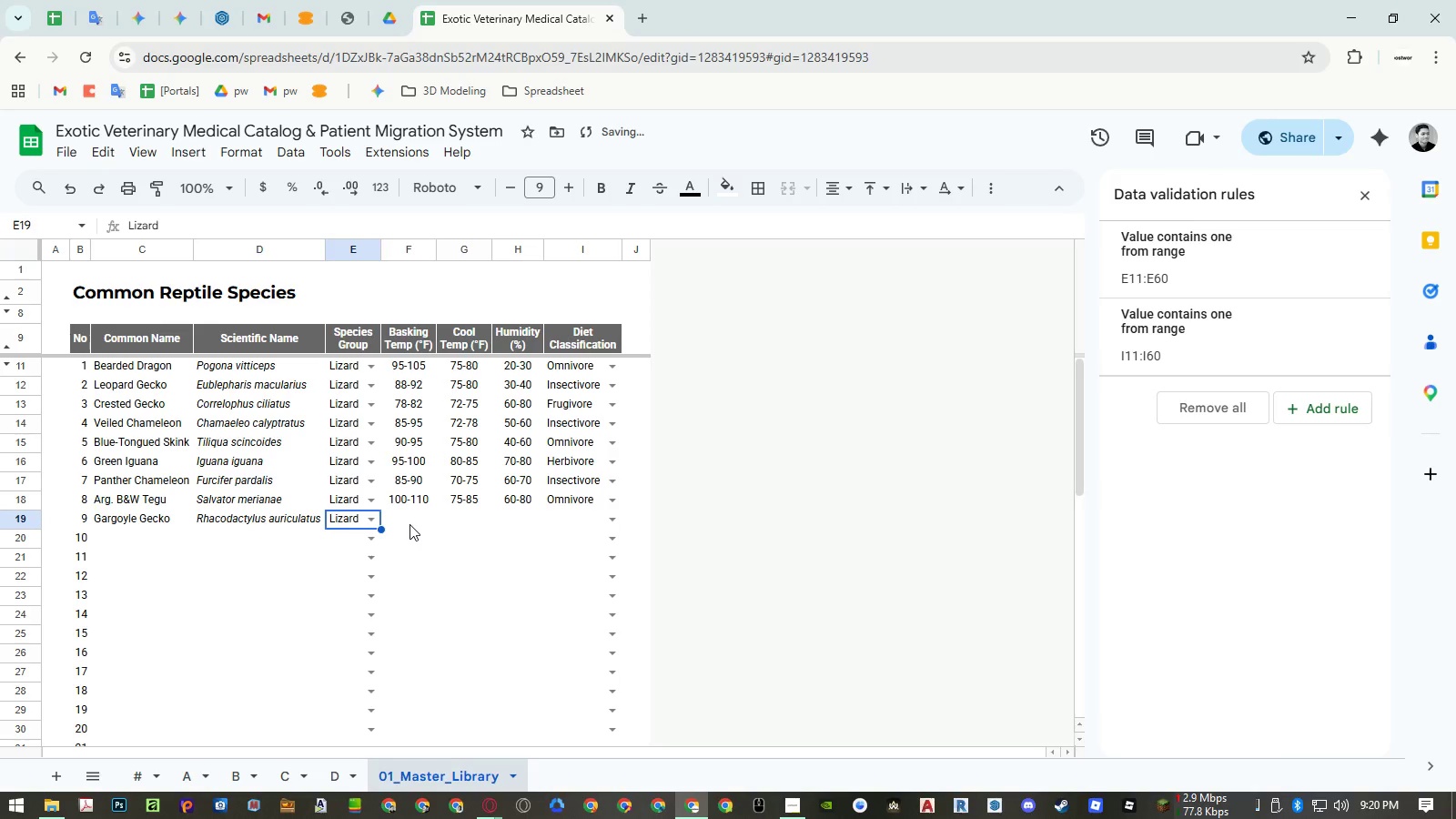 
left_click([410, 523])
 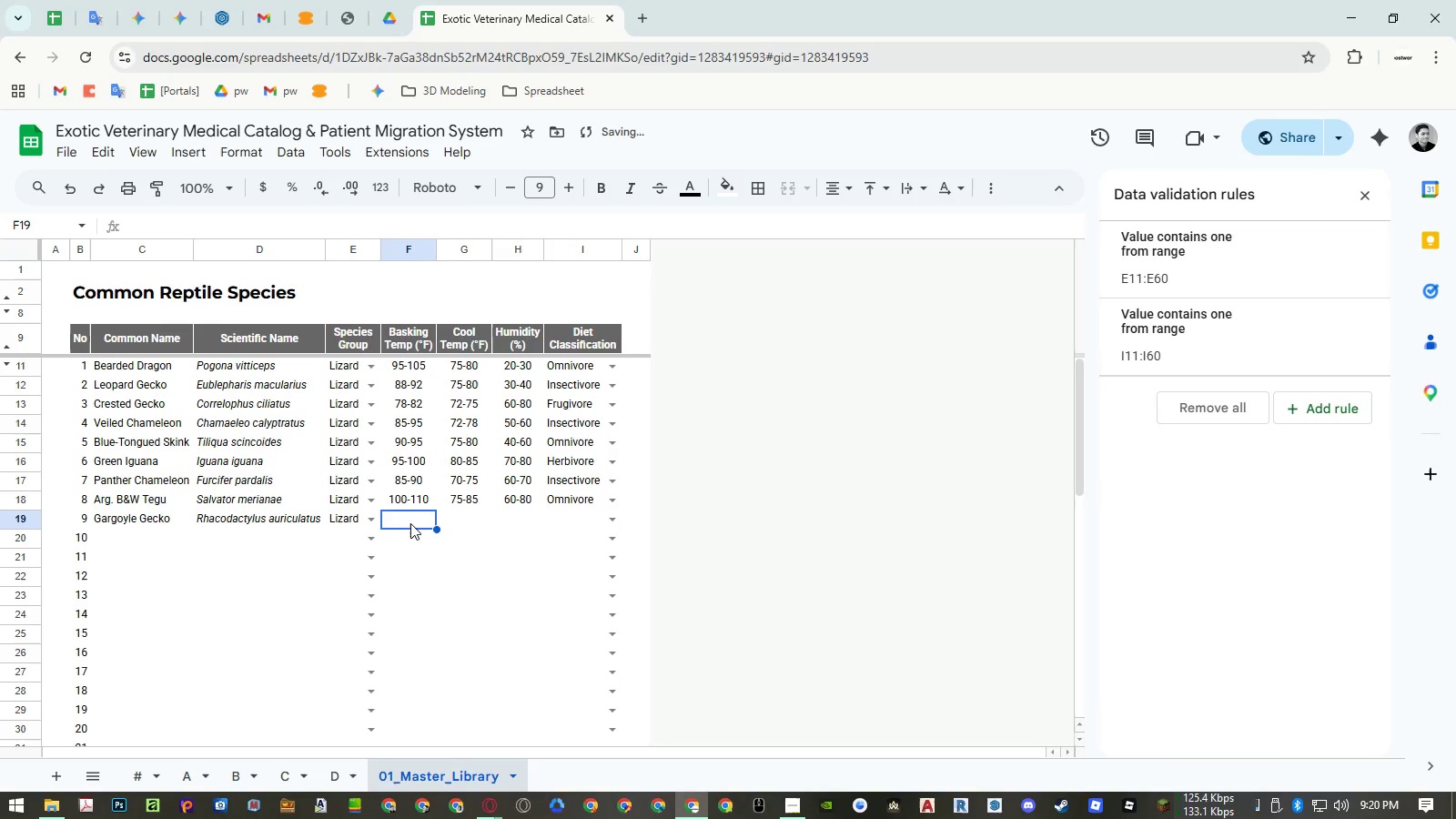 
key(Numpad7)
 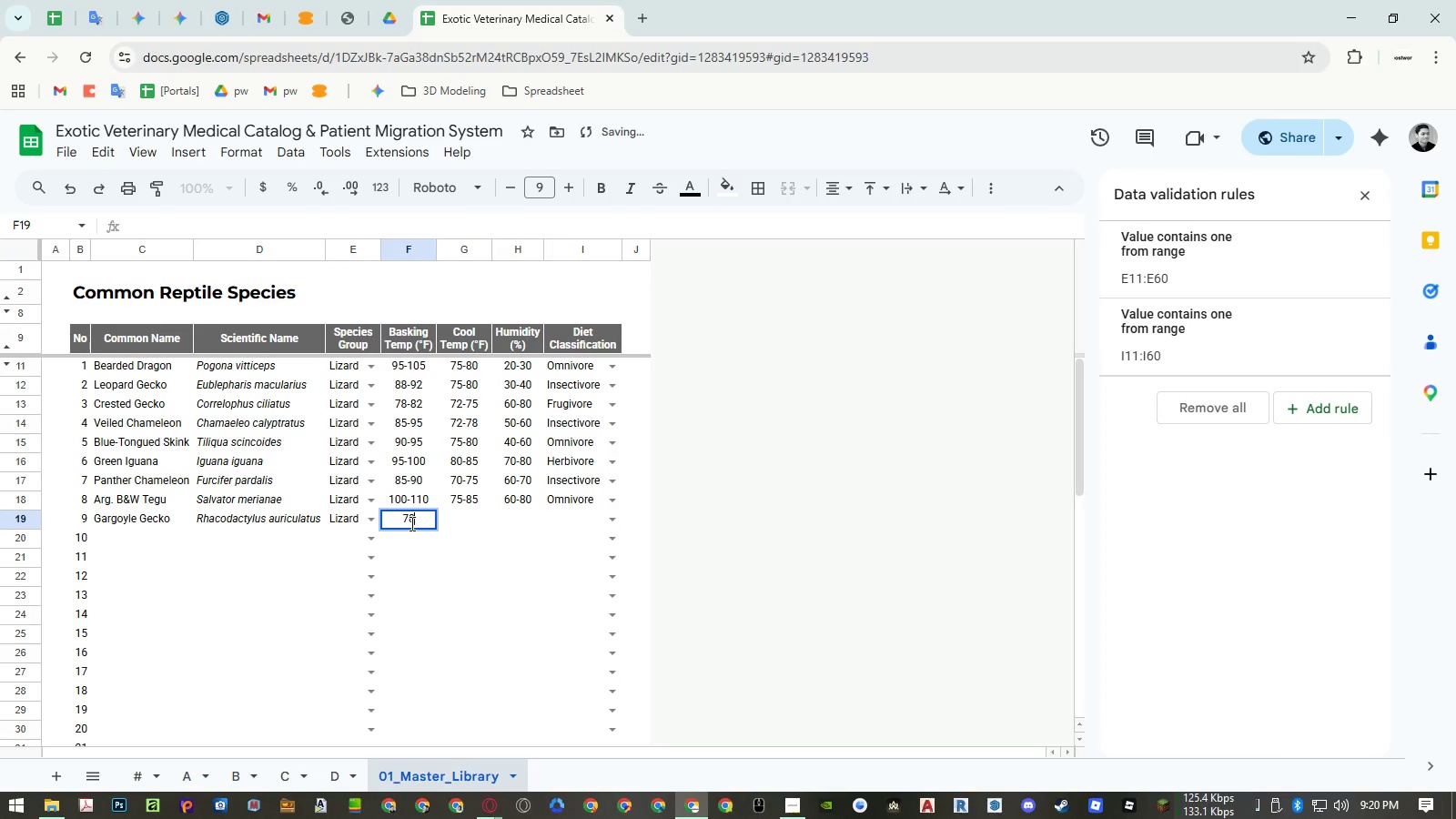 
key(Numpad8)
 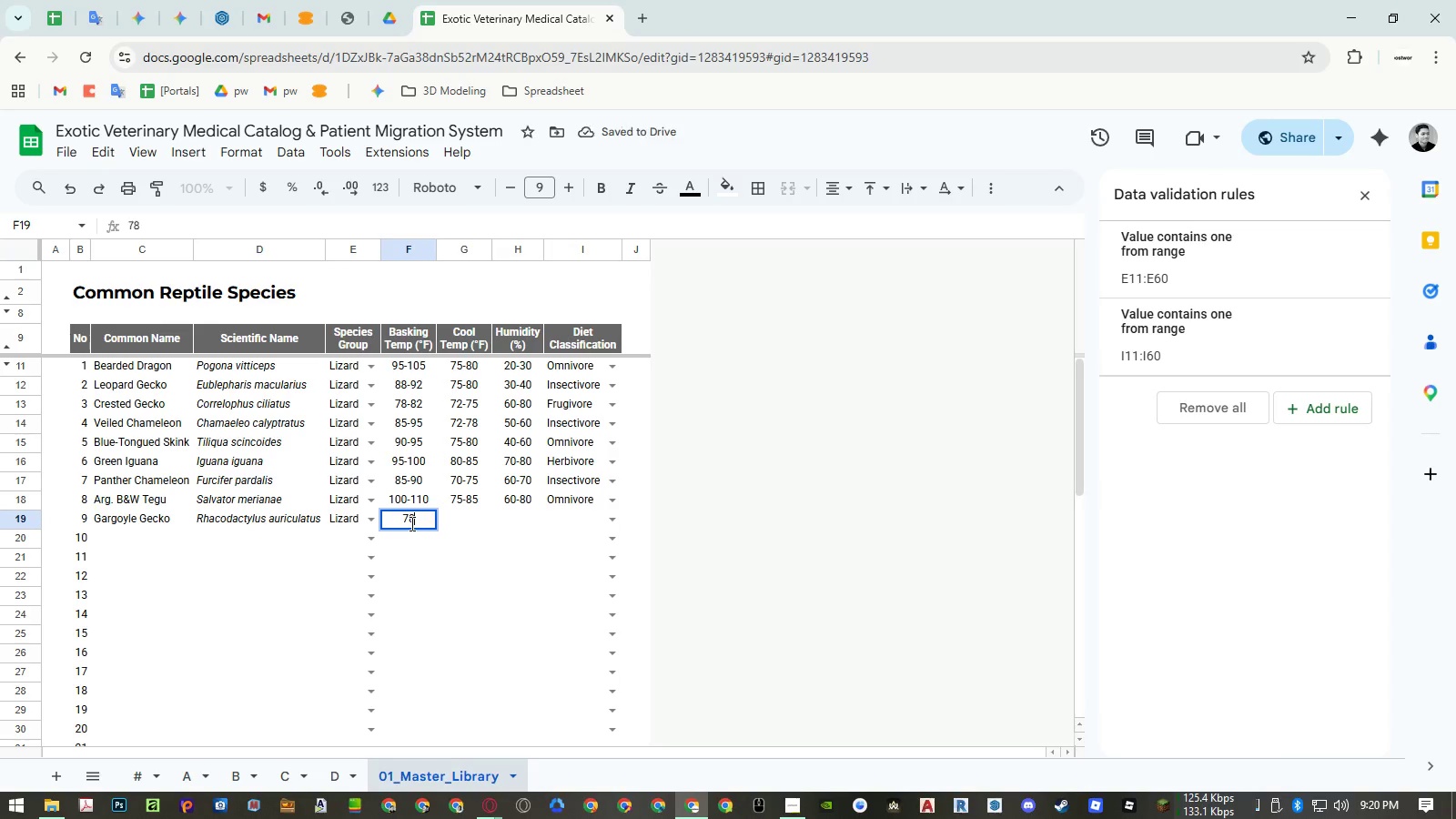 
key(NumpadSubtract)
 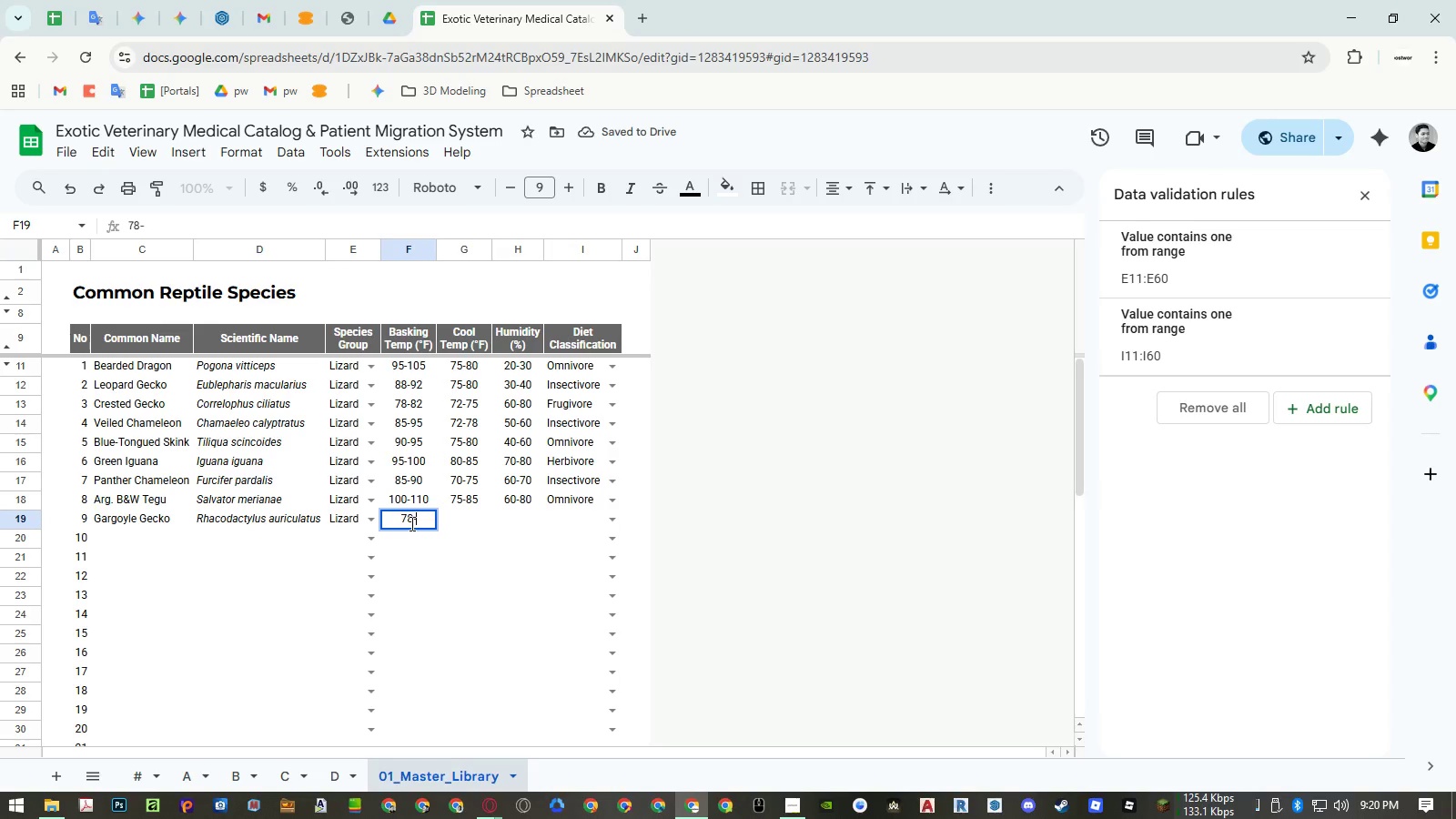 
key(Numpad8)
 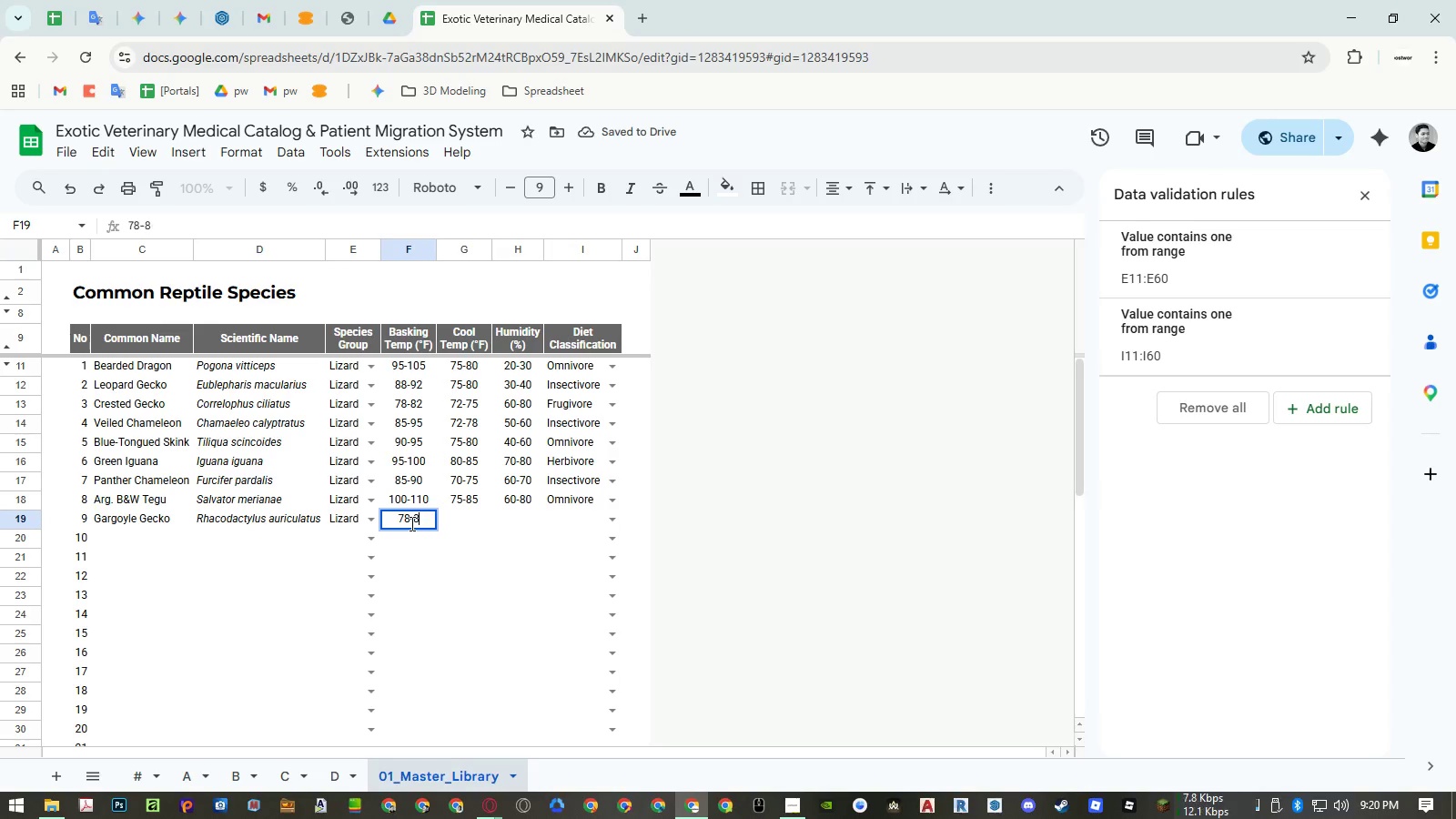 
key(Numpad2)
 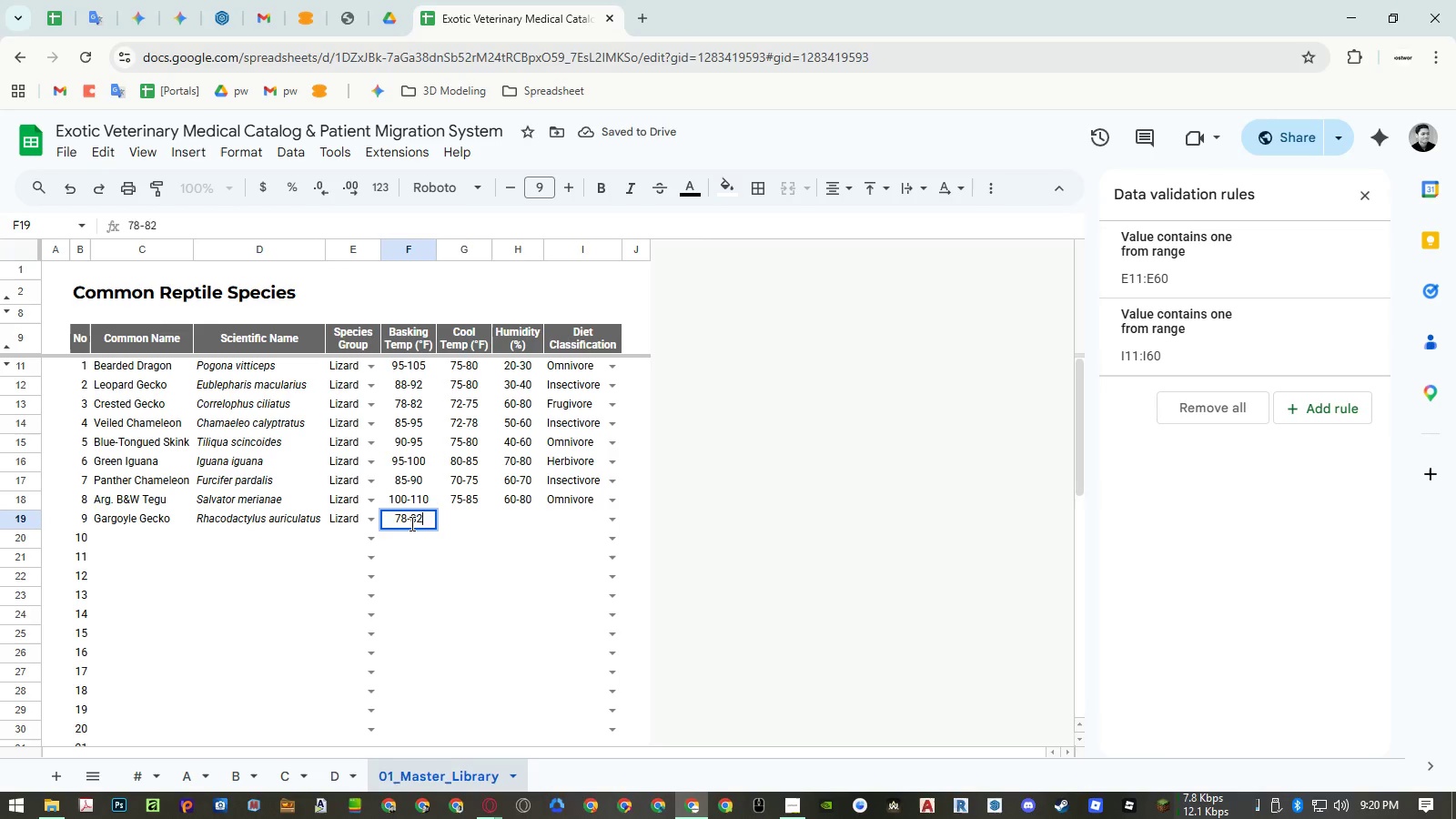 
key(ArrowRight)
 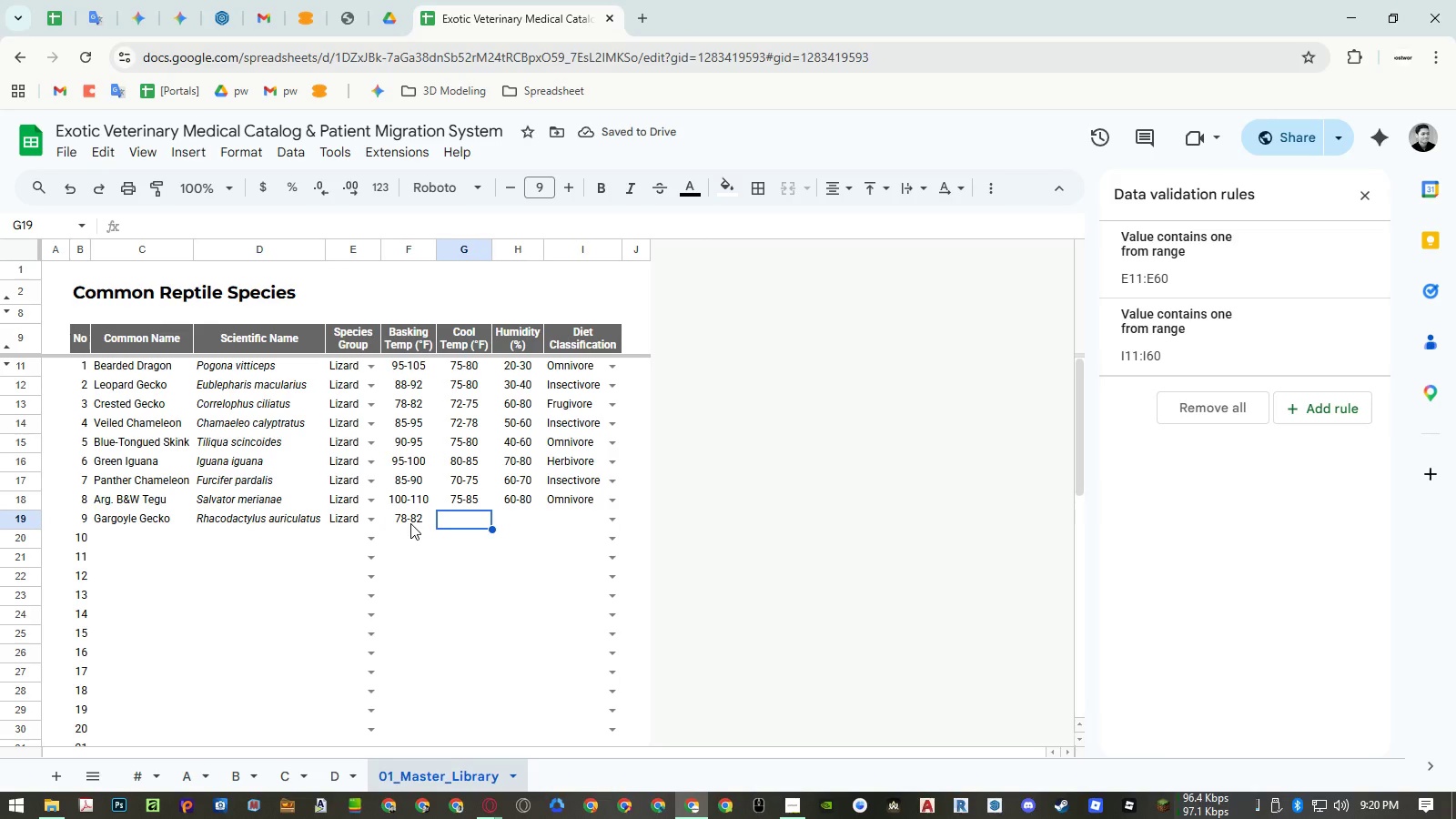 
key(Numpad7)
 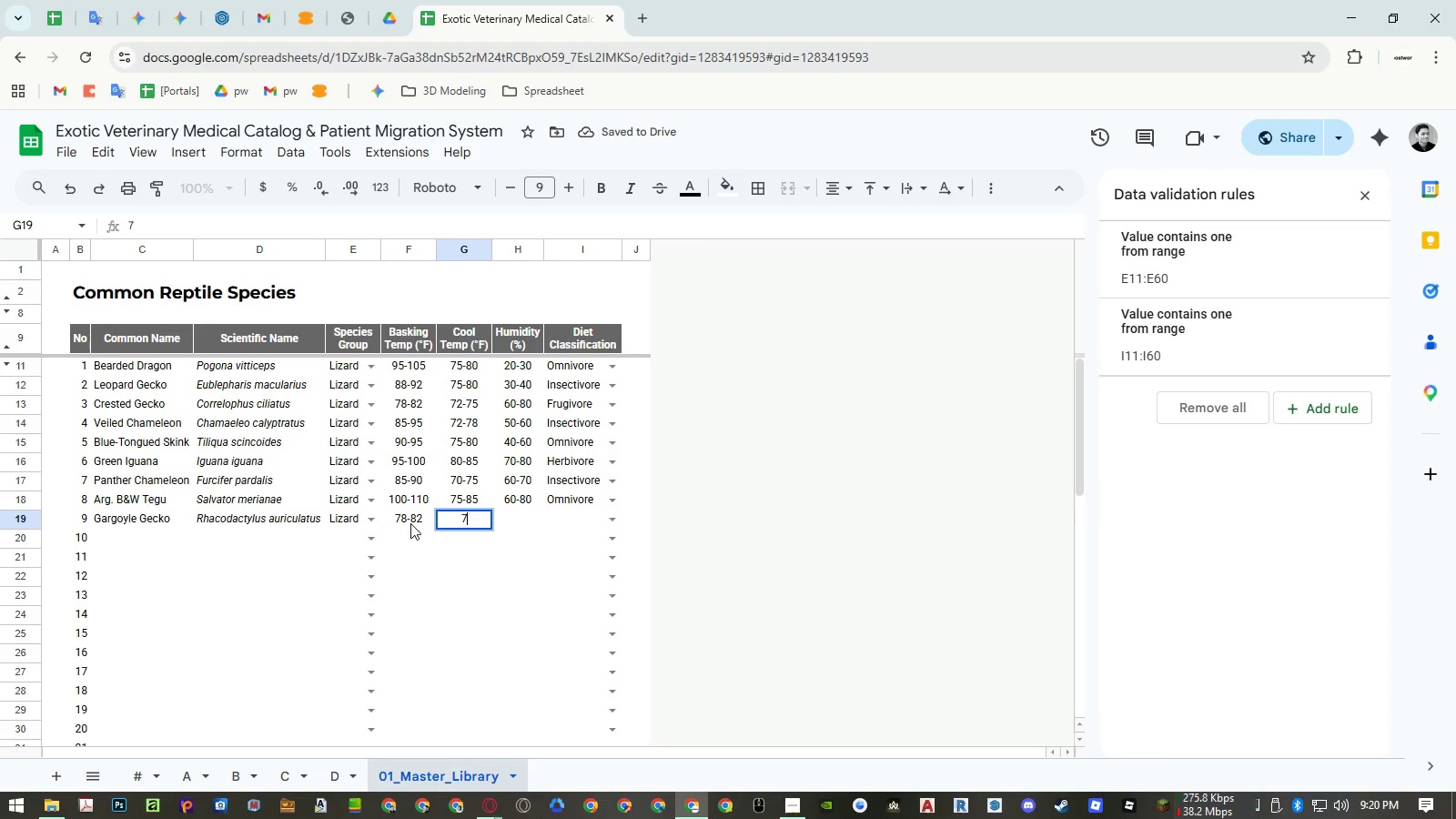 
key(Numpad2)
 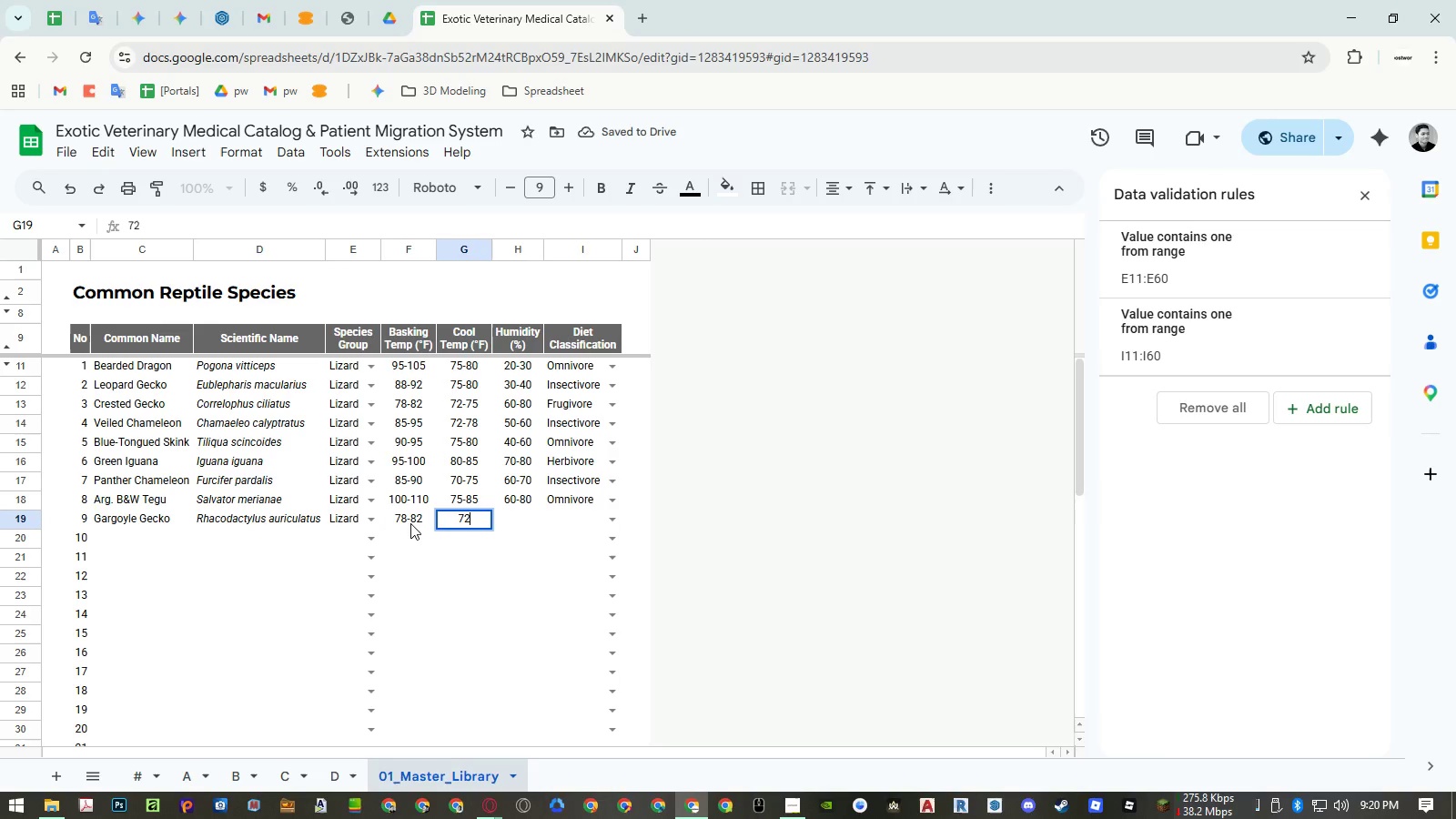 
key(NumpadSubtract)
 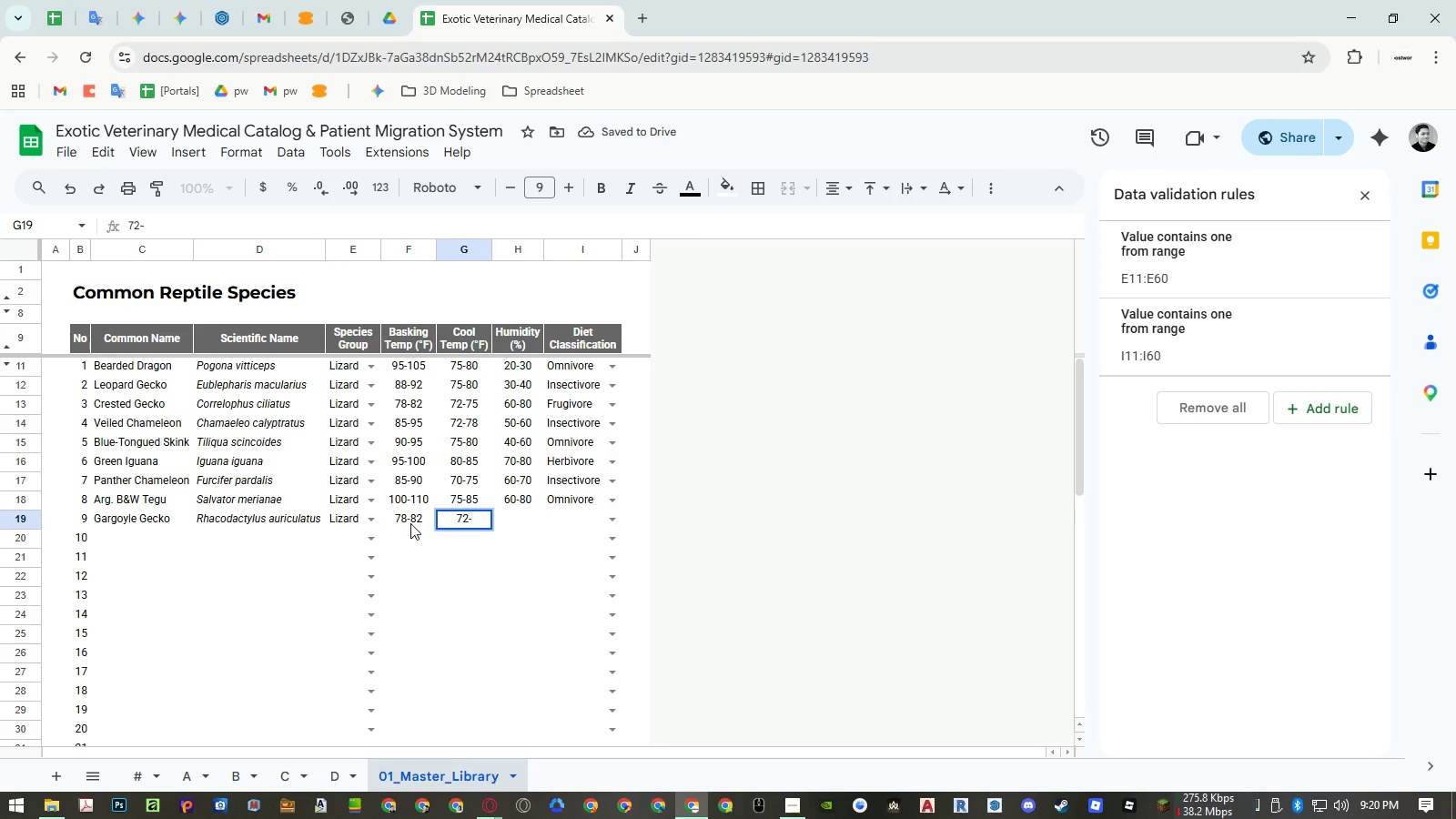 
key(Numpad7)
 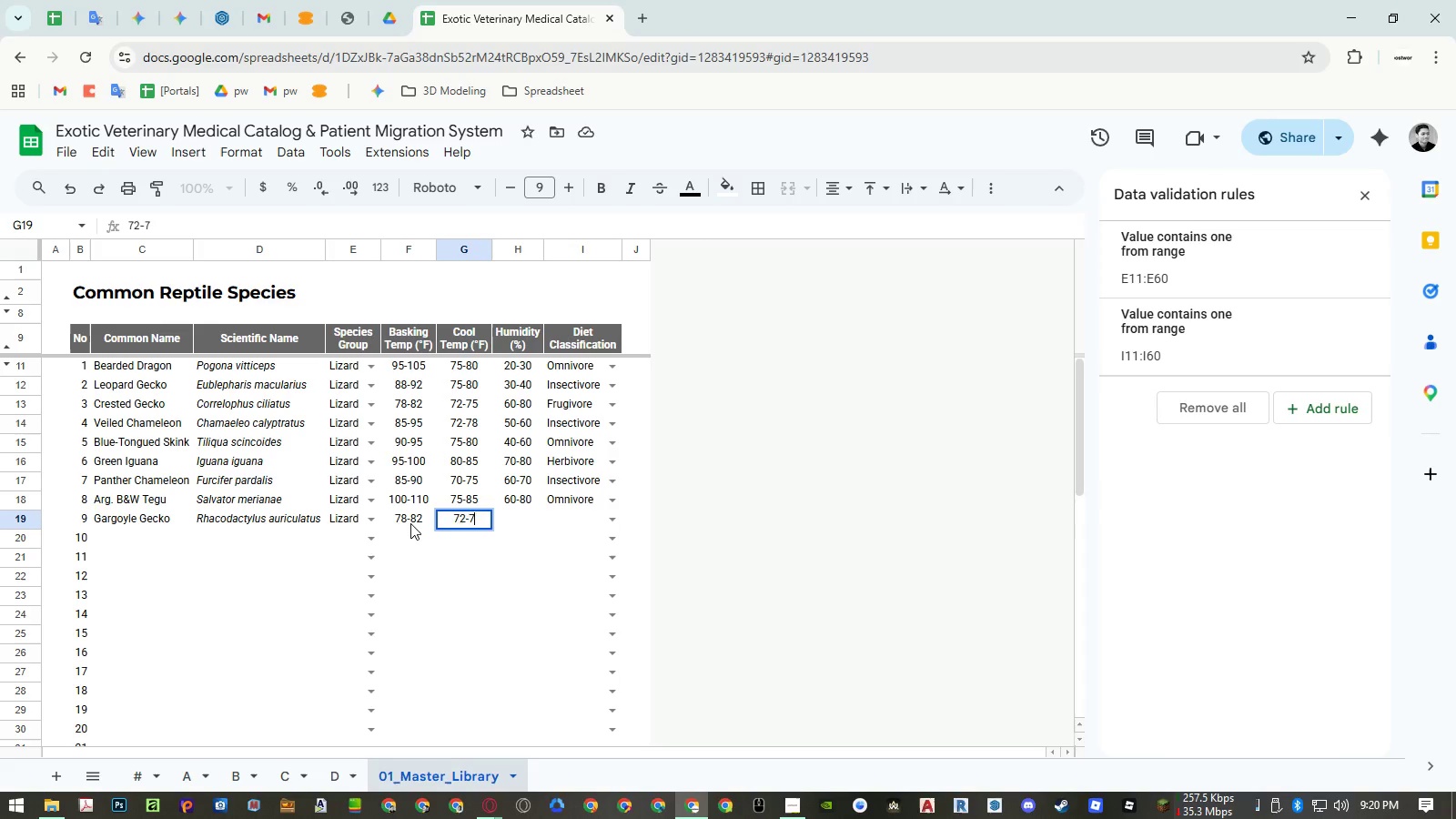 
key(Numpad5)
 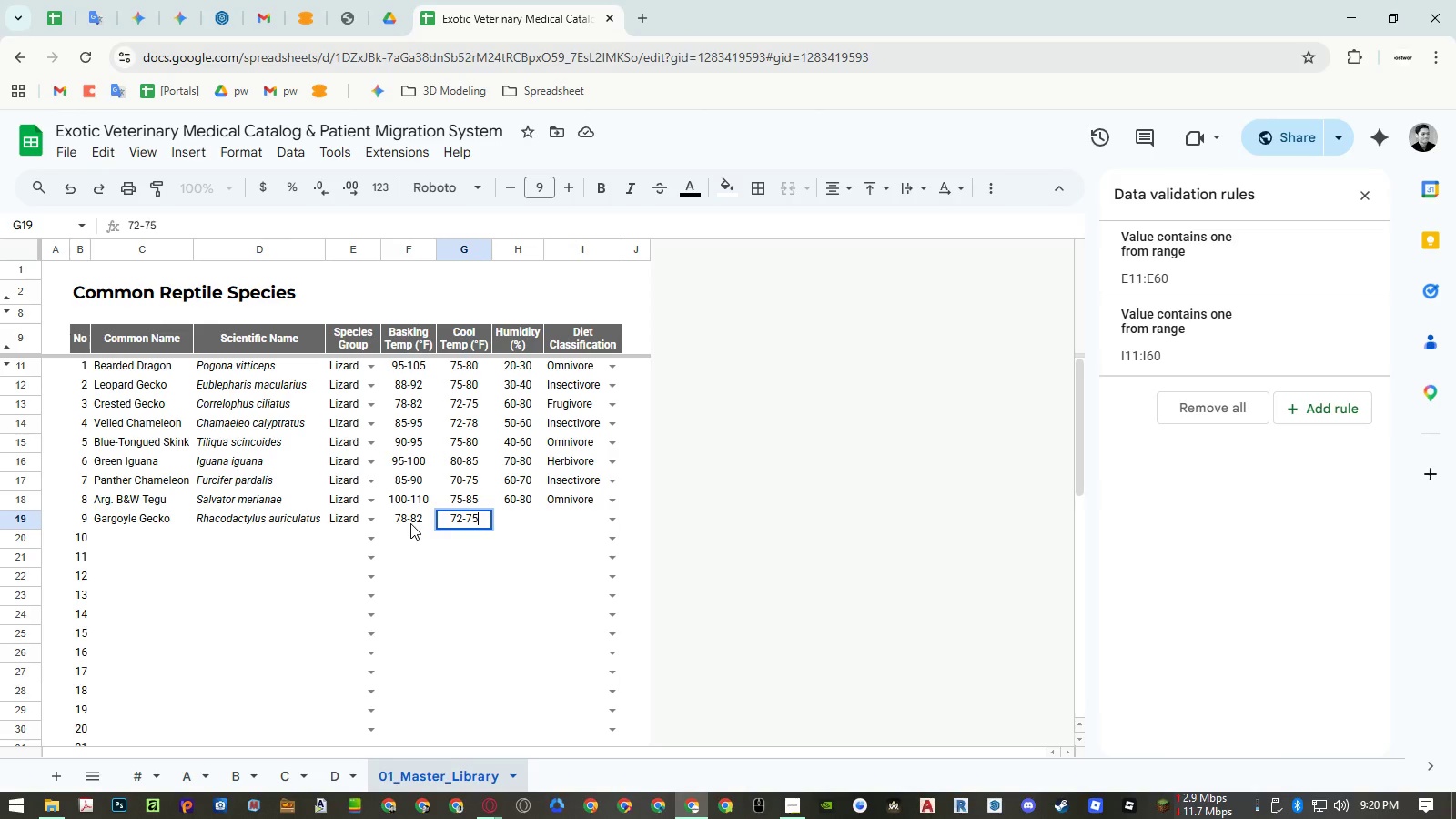 
key(ArrowRight)
 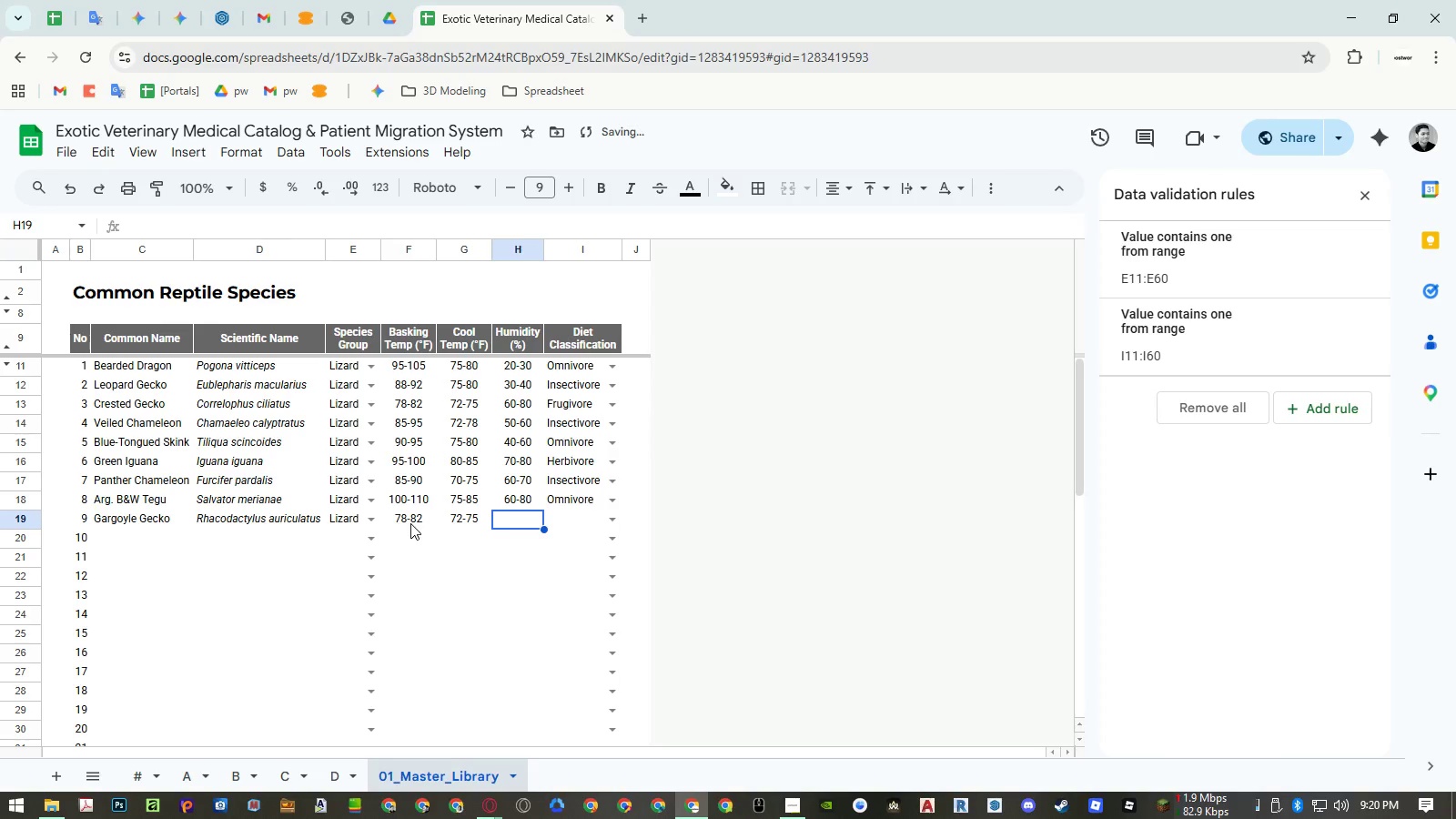 
key(Numpad6)
 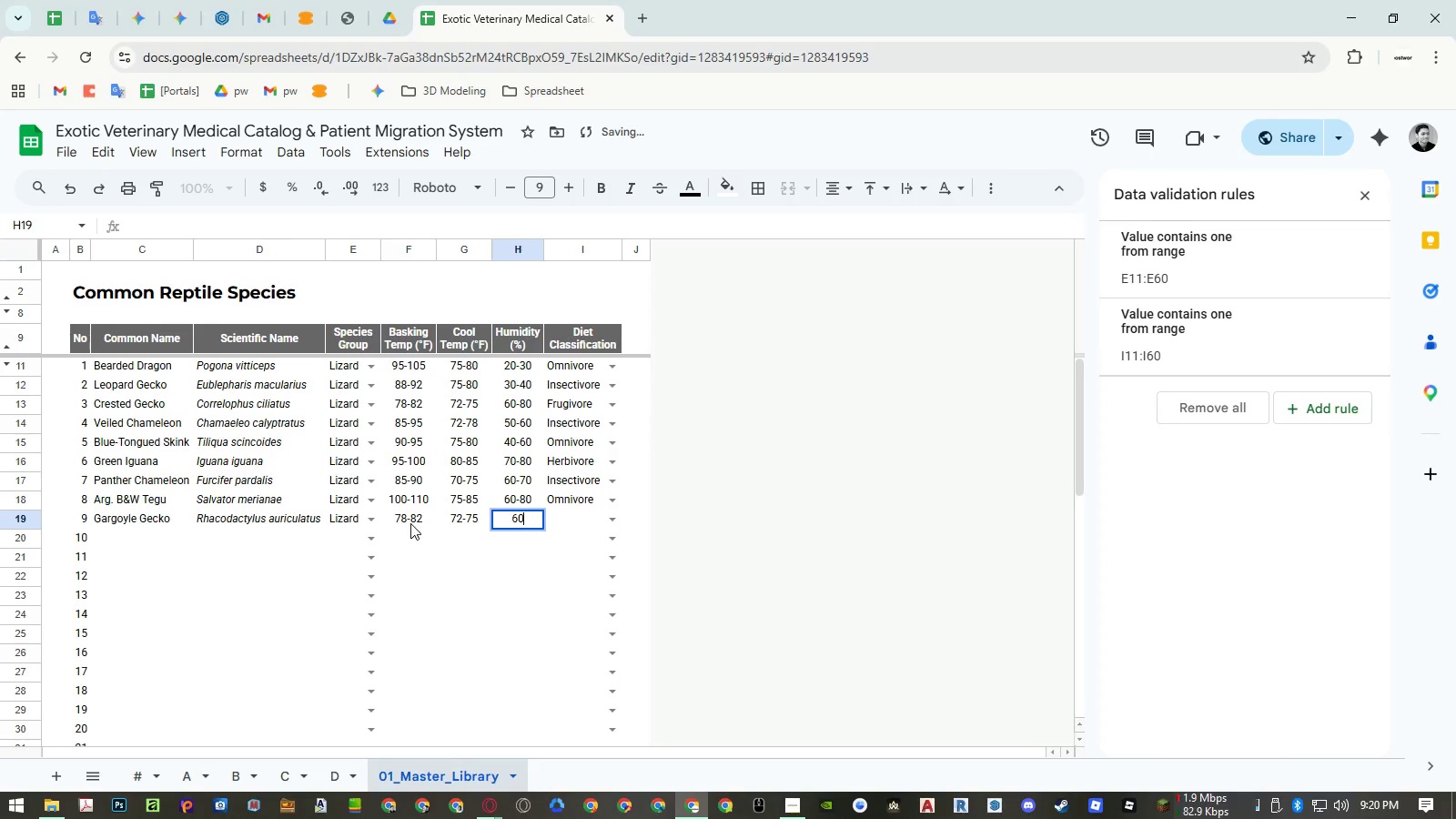 
key(Numpad0)
 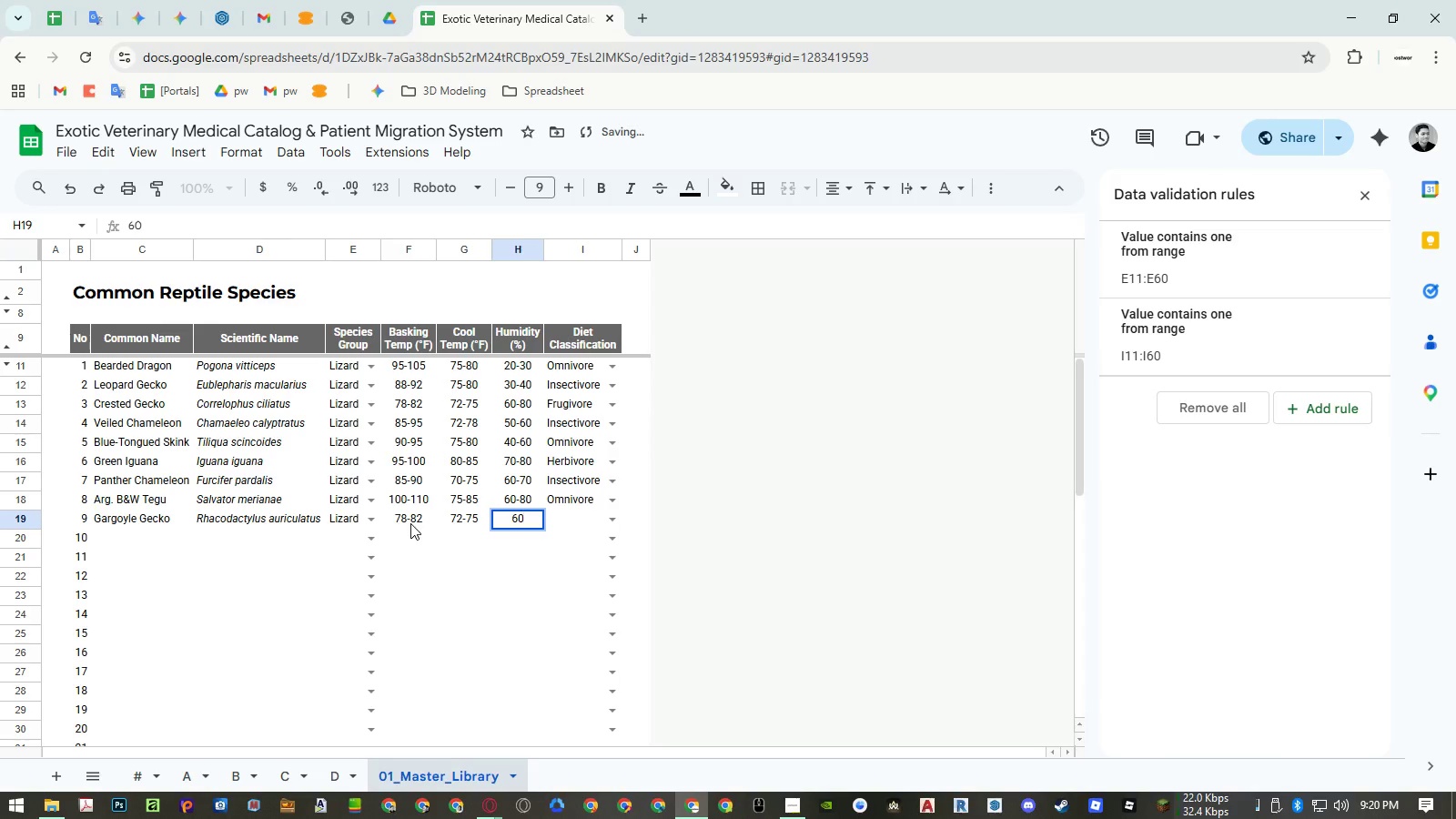 
key(NumpadSubtract)
 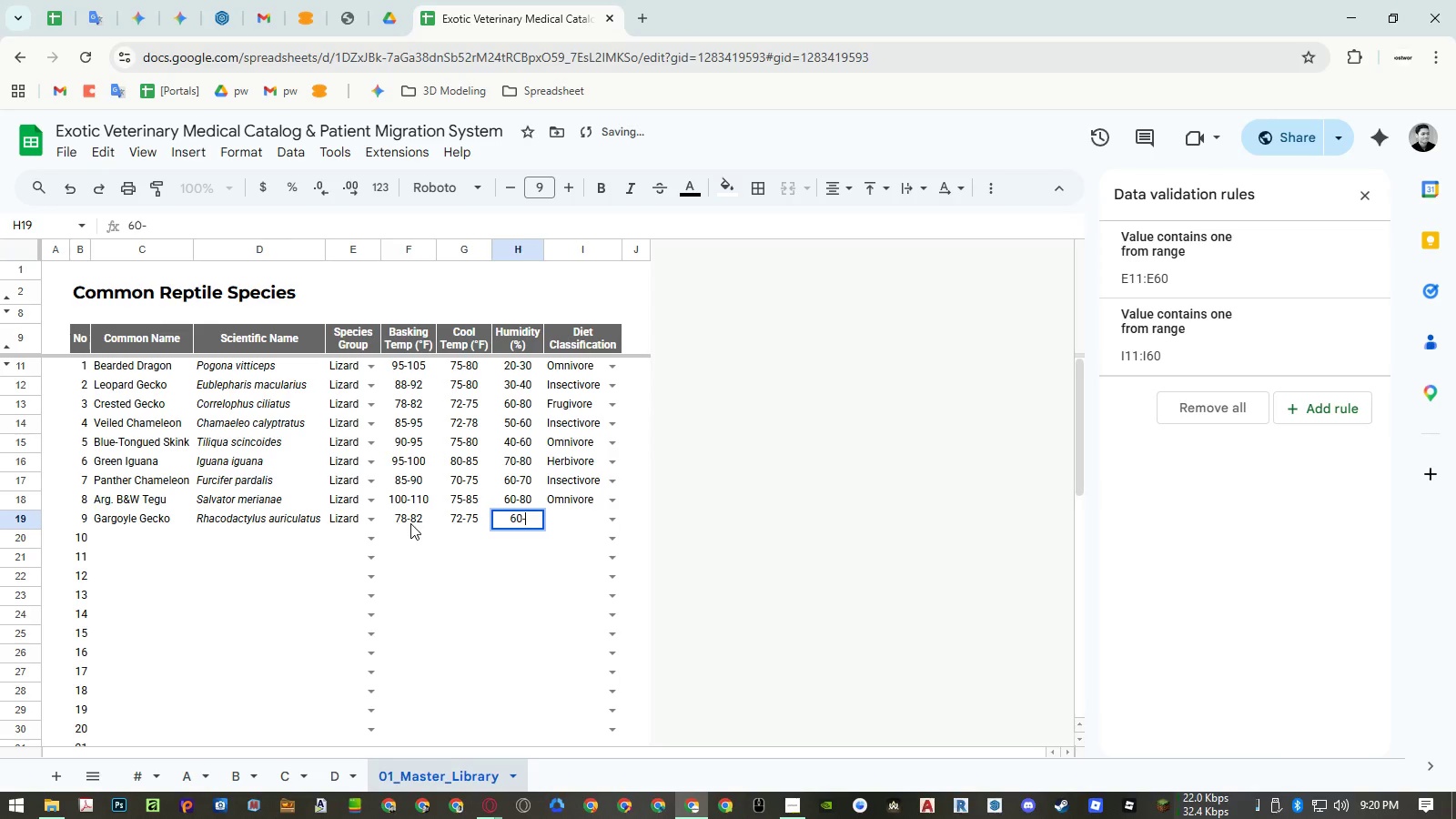 
key(Numpad8)
 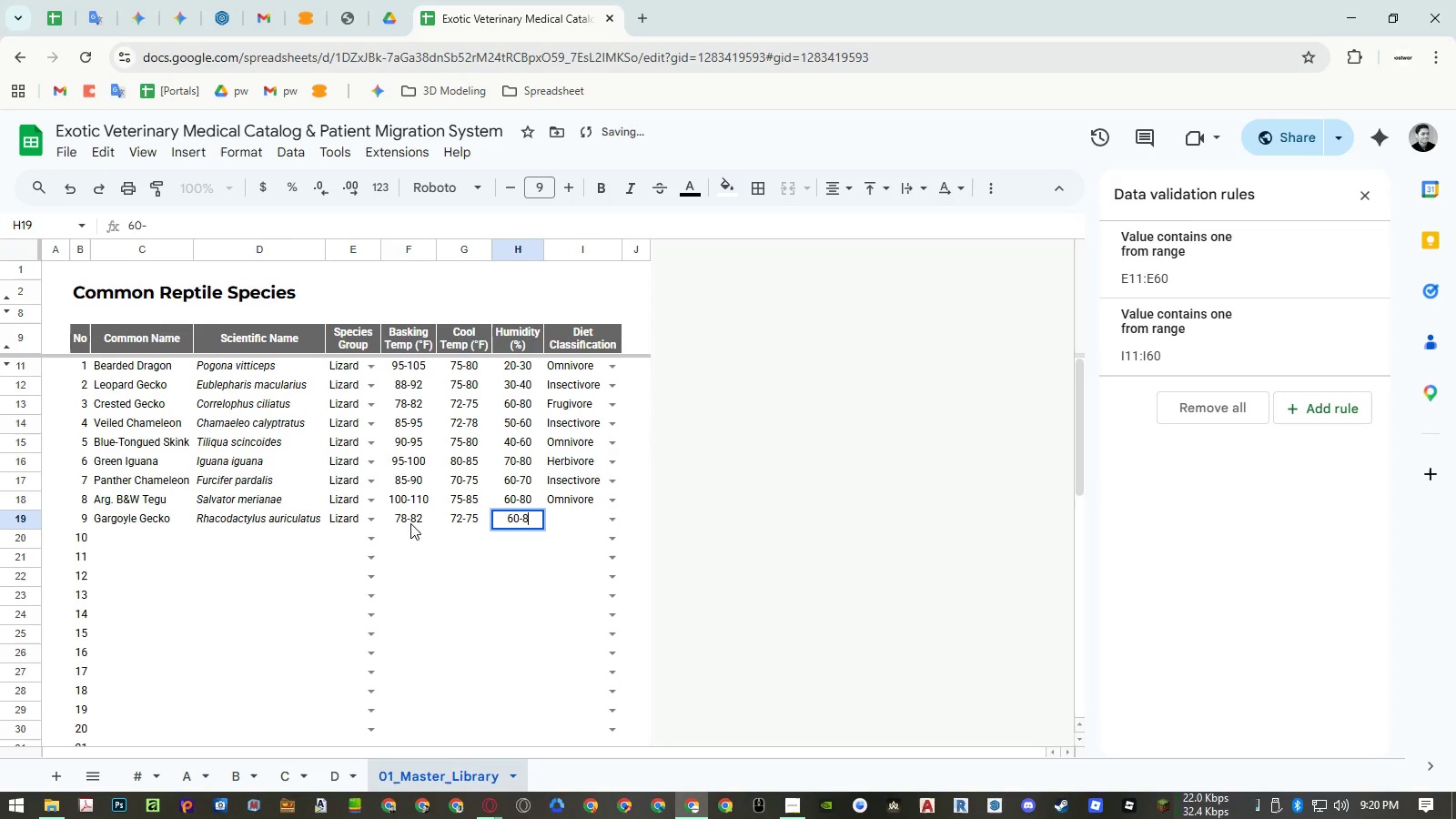 
key(Numpad0)
 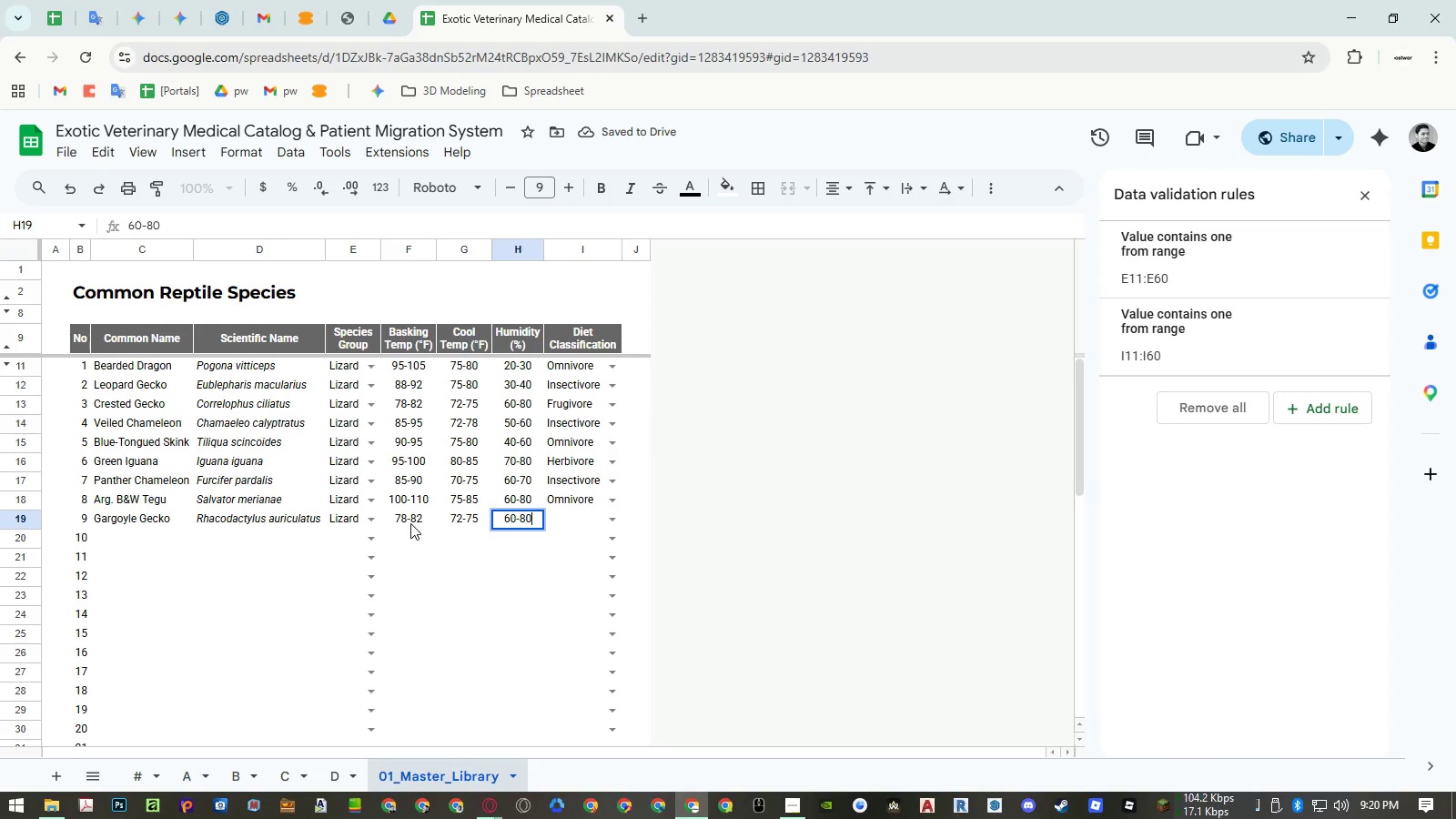 
key(ArrowRight)
 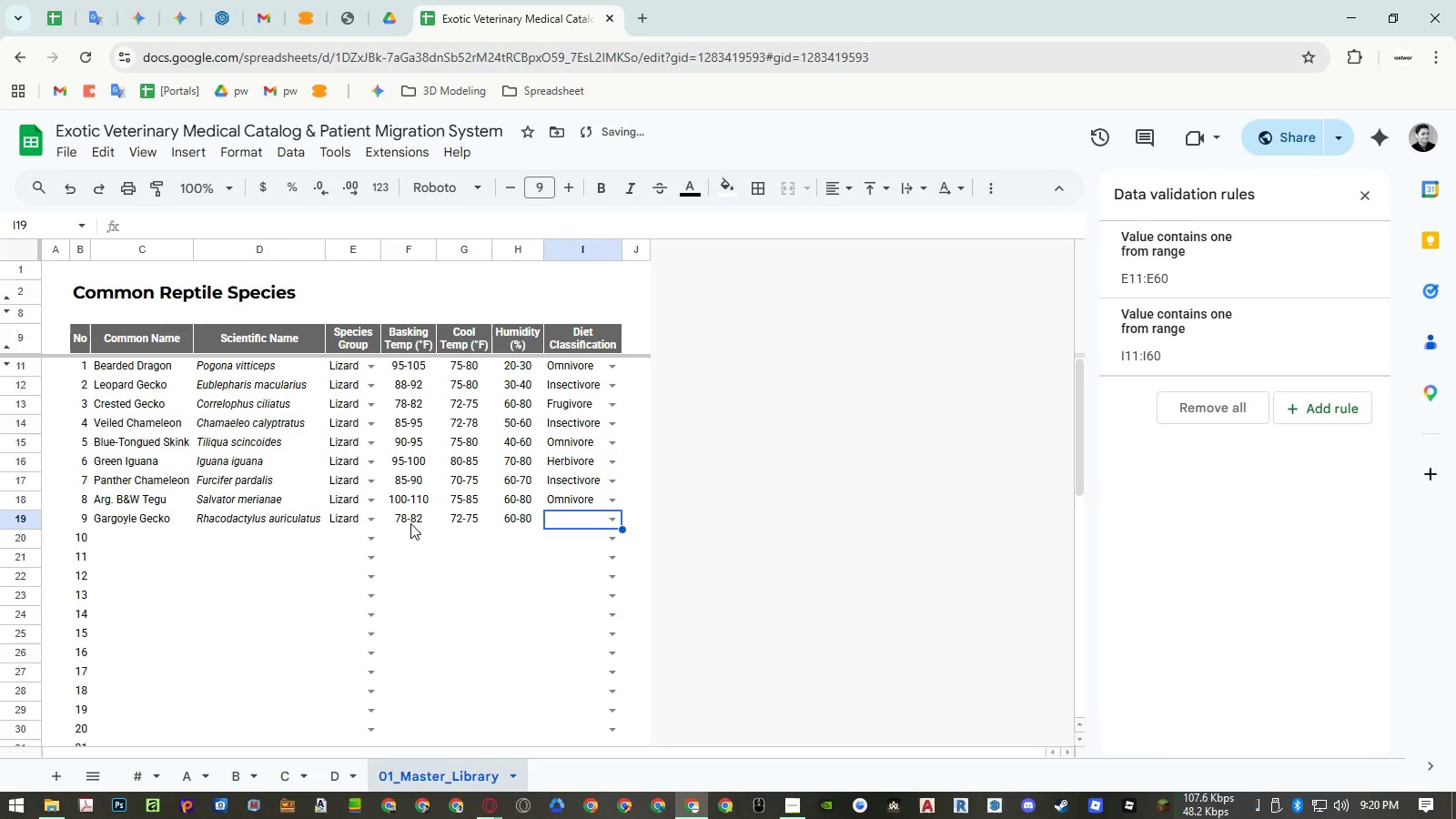 
type(frug)
 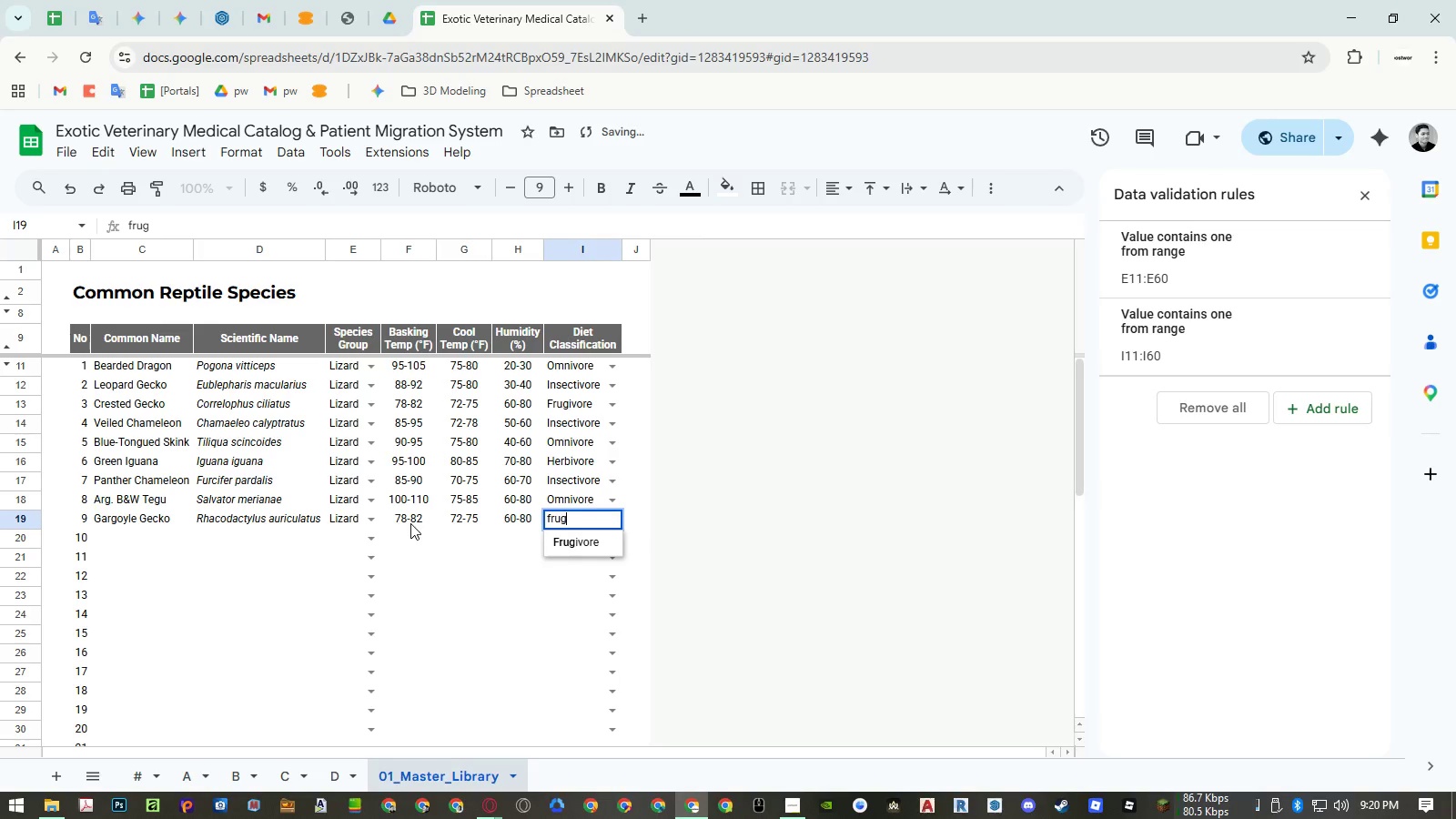 
key(ArrowDown)
 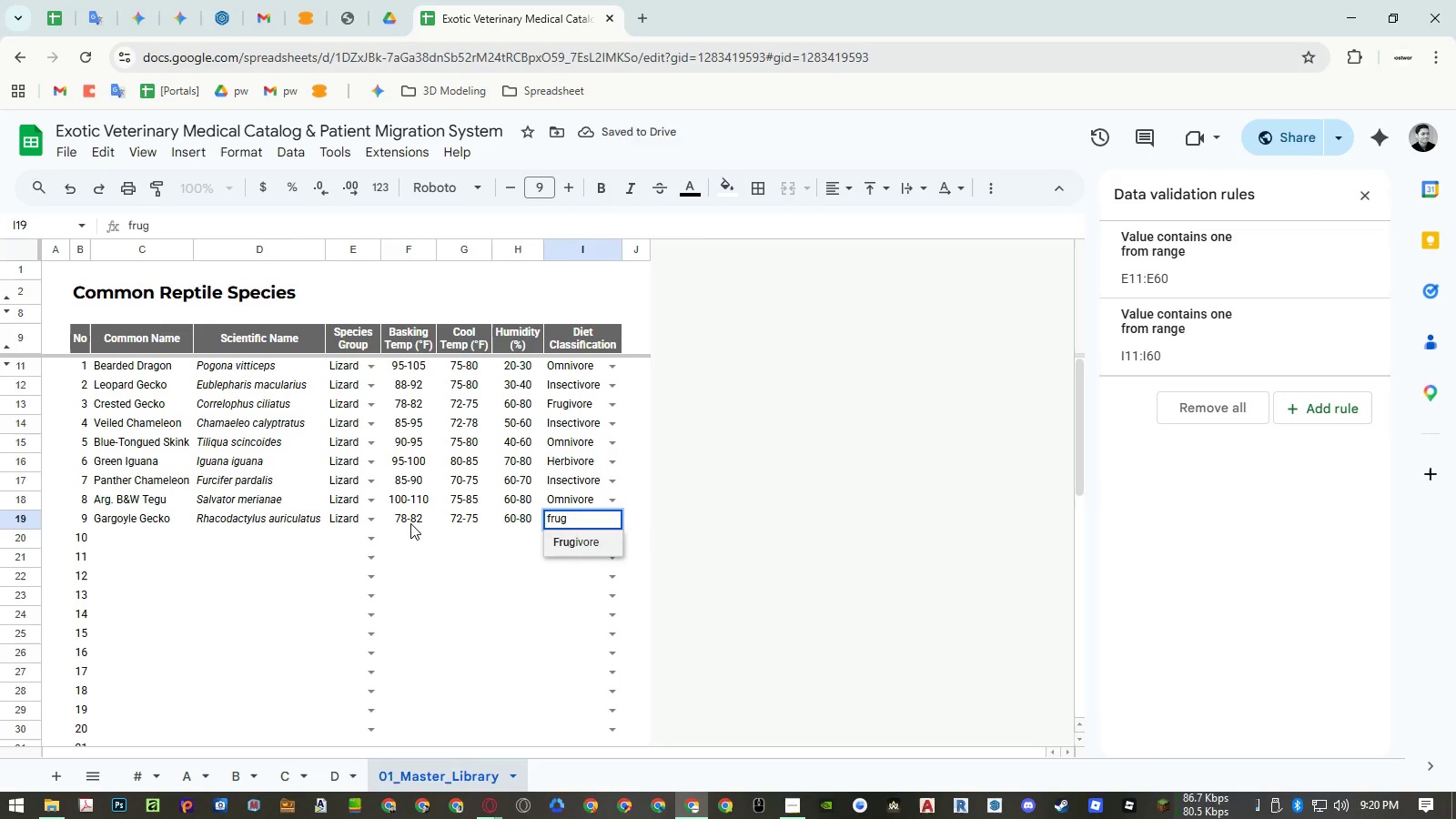 
key(Enter)
 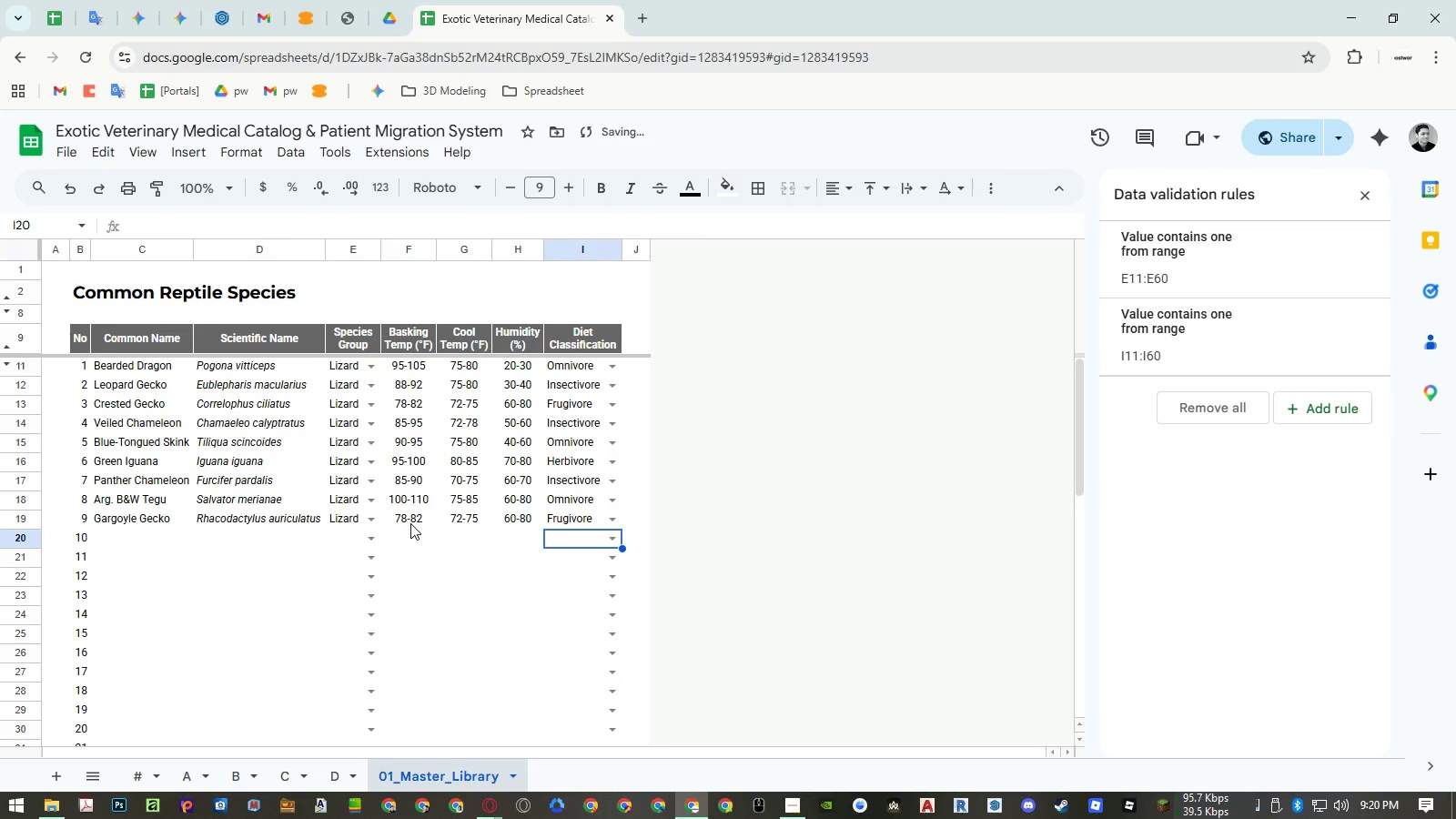 
key(Control+ArrowLeft)
 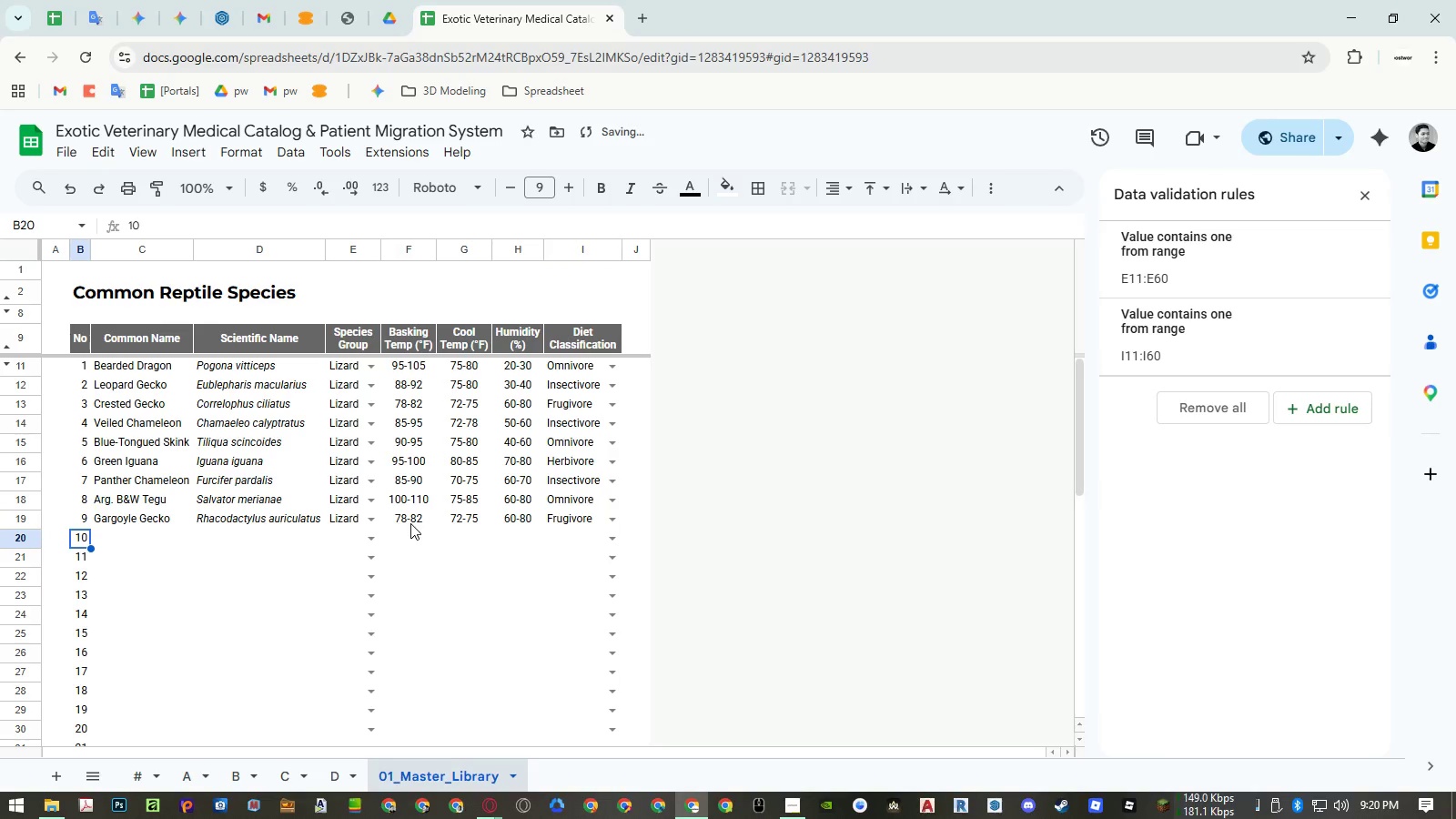 
key(ArrowRight)
 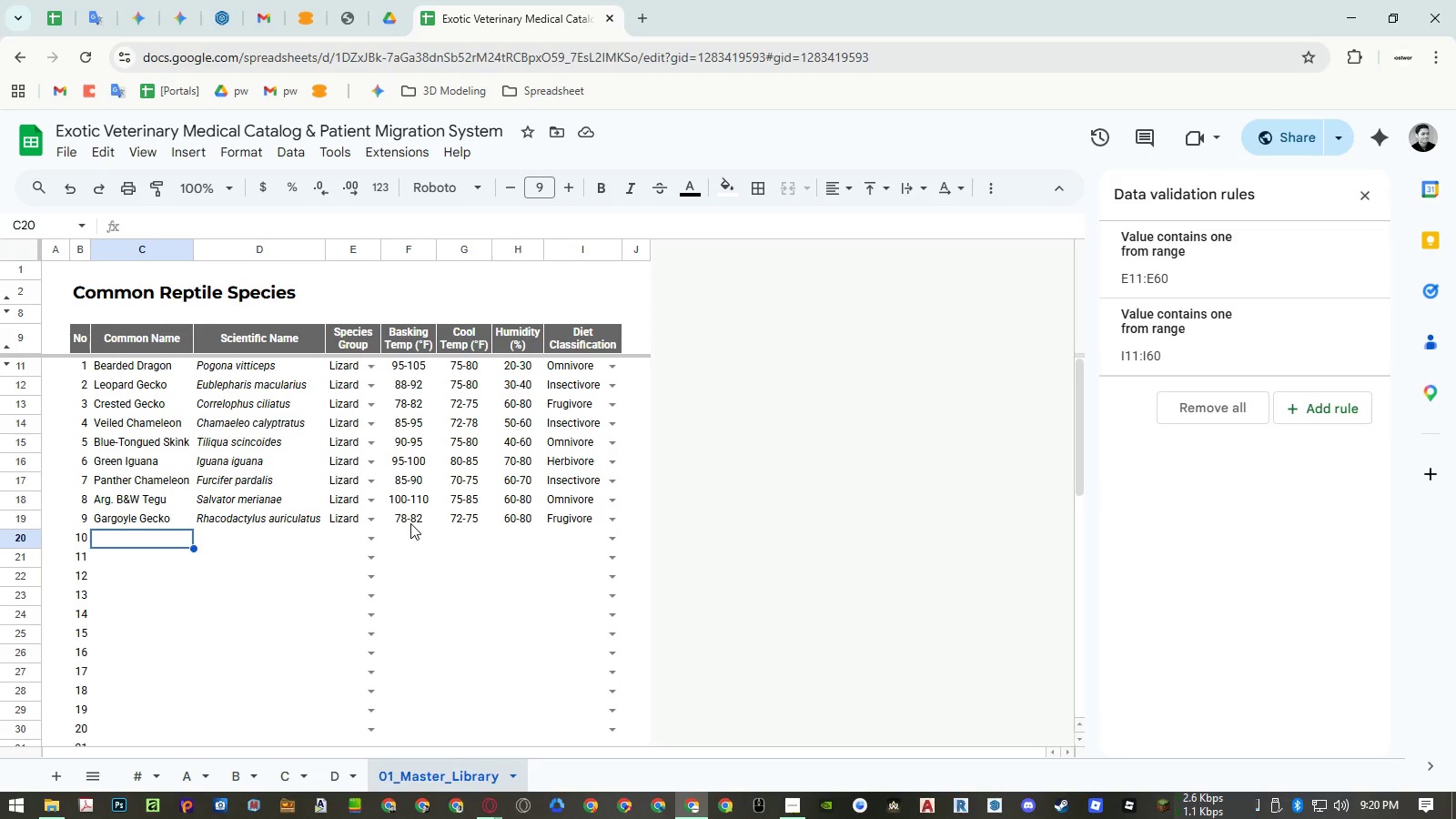 
wait(7.2)
 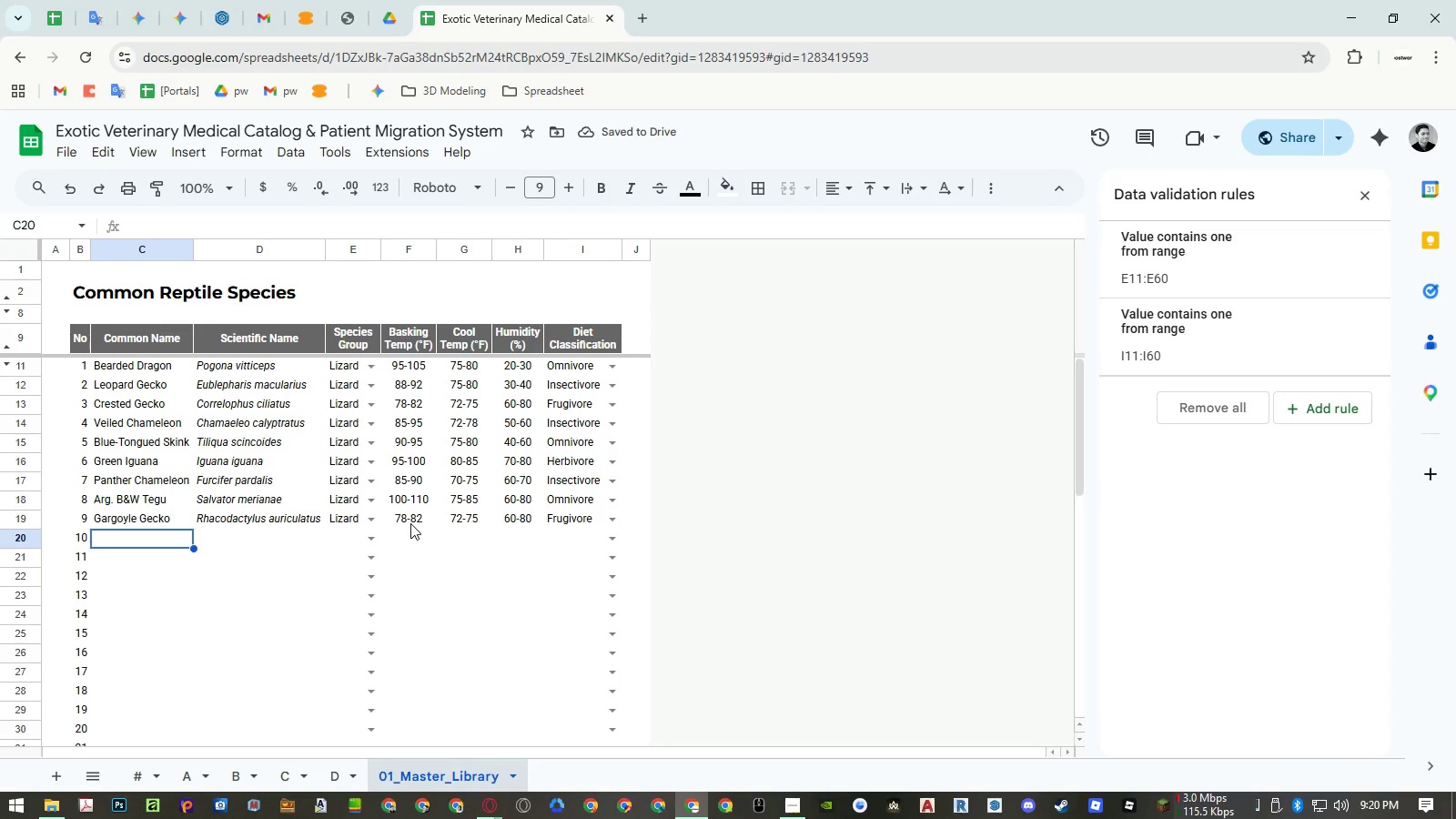 
type(Savannah Monitor)
 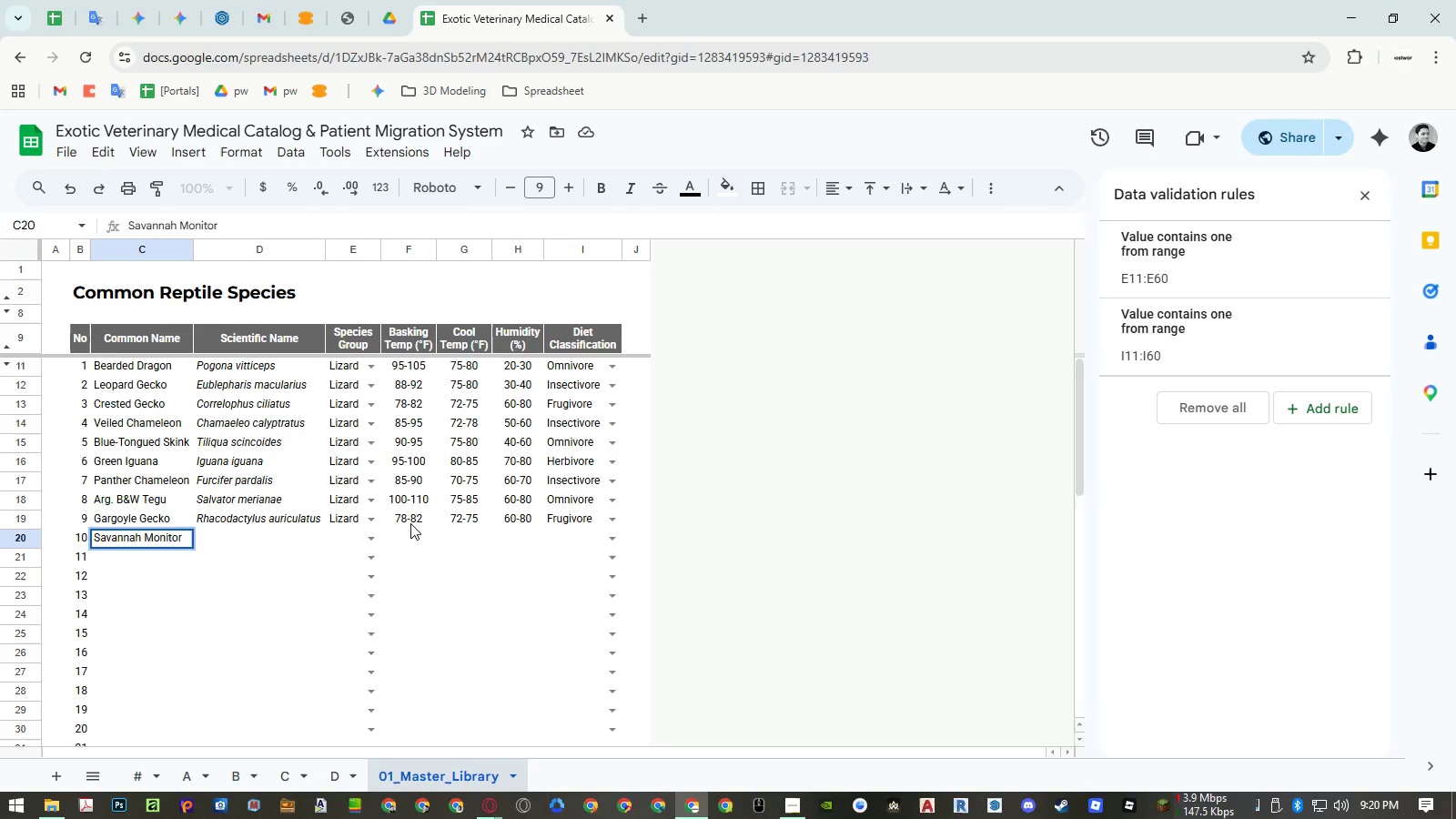 
key(ArrowRight)
 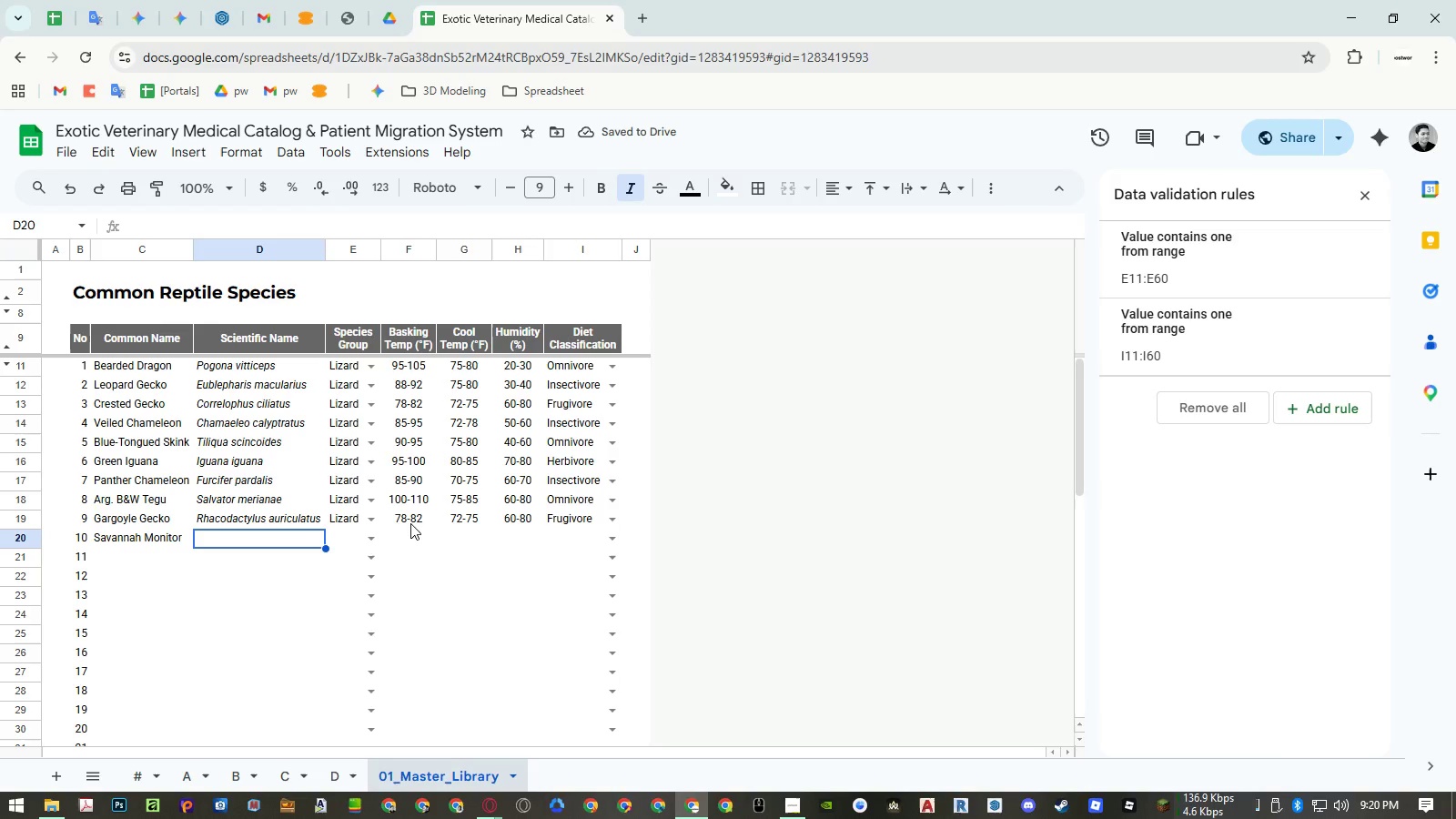 
type(Varans)
key(Backspace)
type(us exanthematicus)
 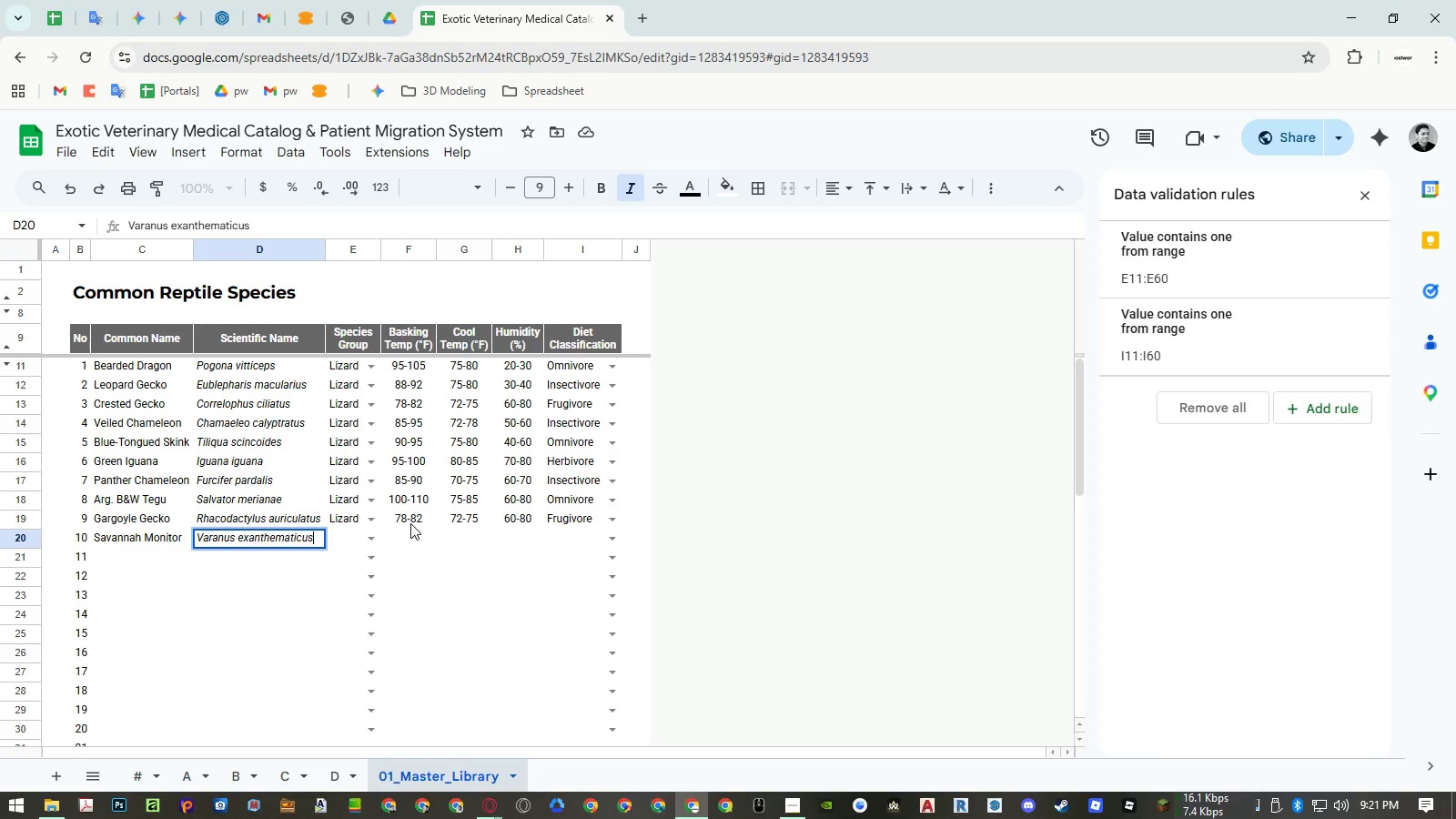 
key(Enter)
 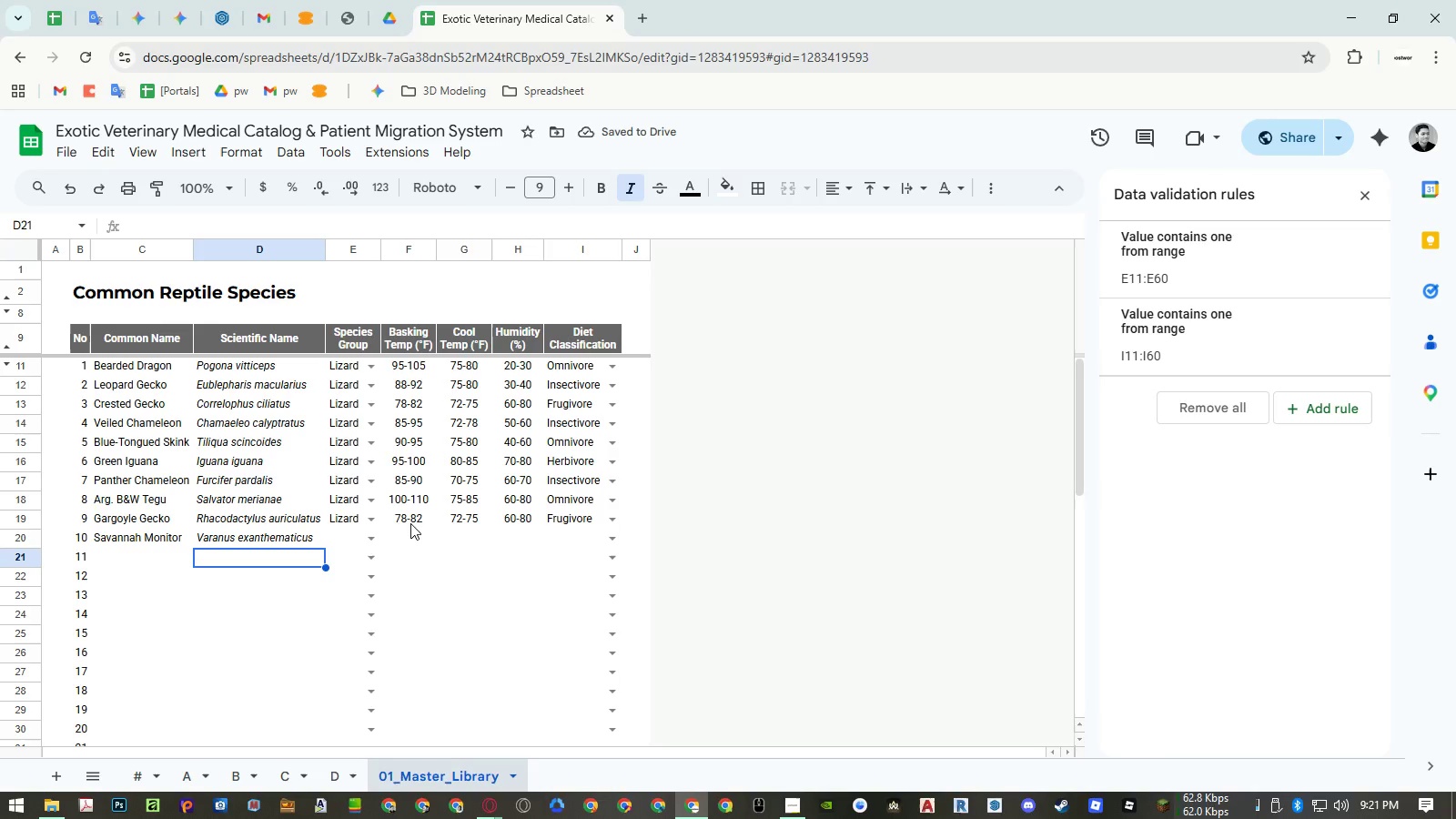 
key(ArrowUp)
 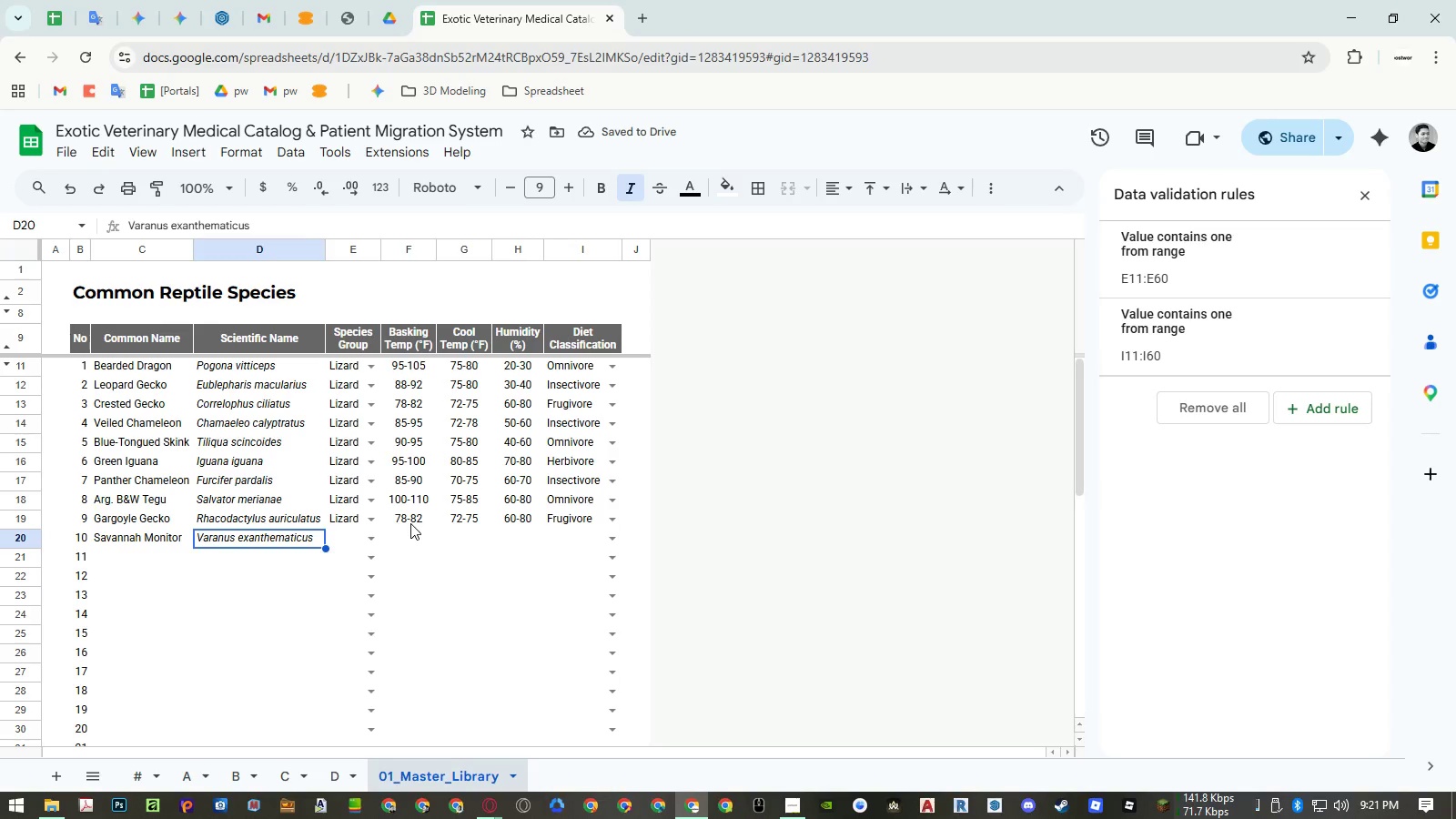 
key(ArrowRight)
 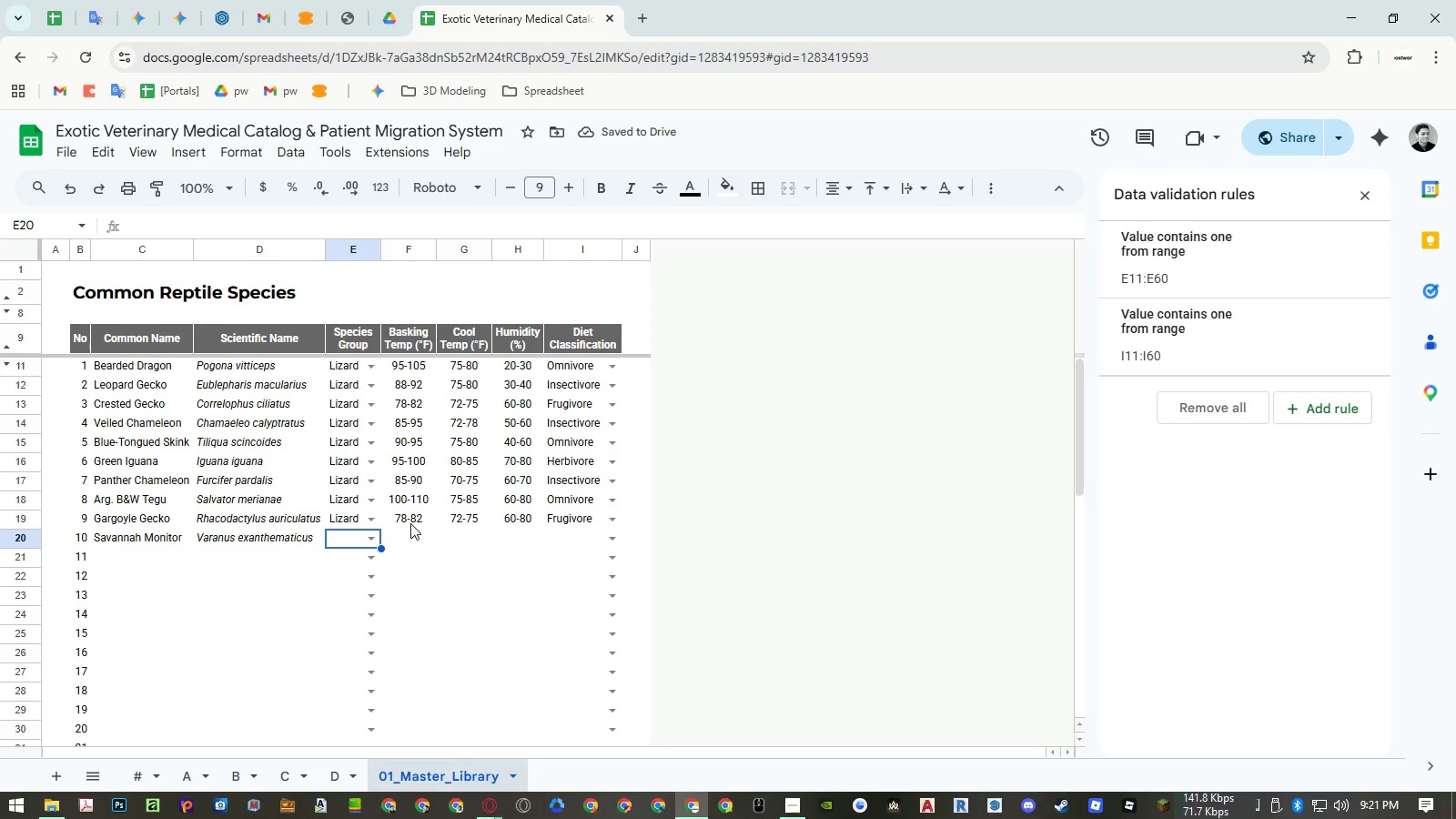 
key(Enter)
 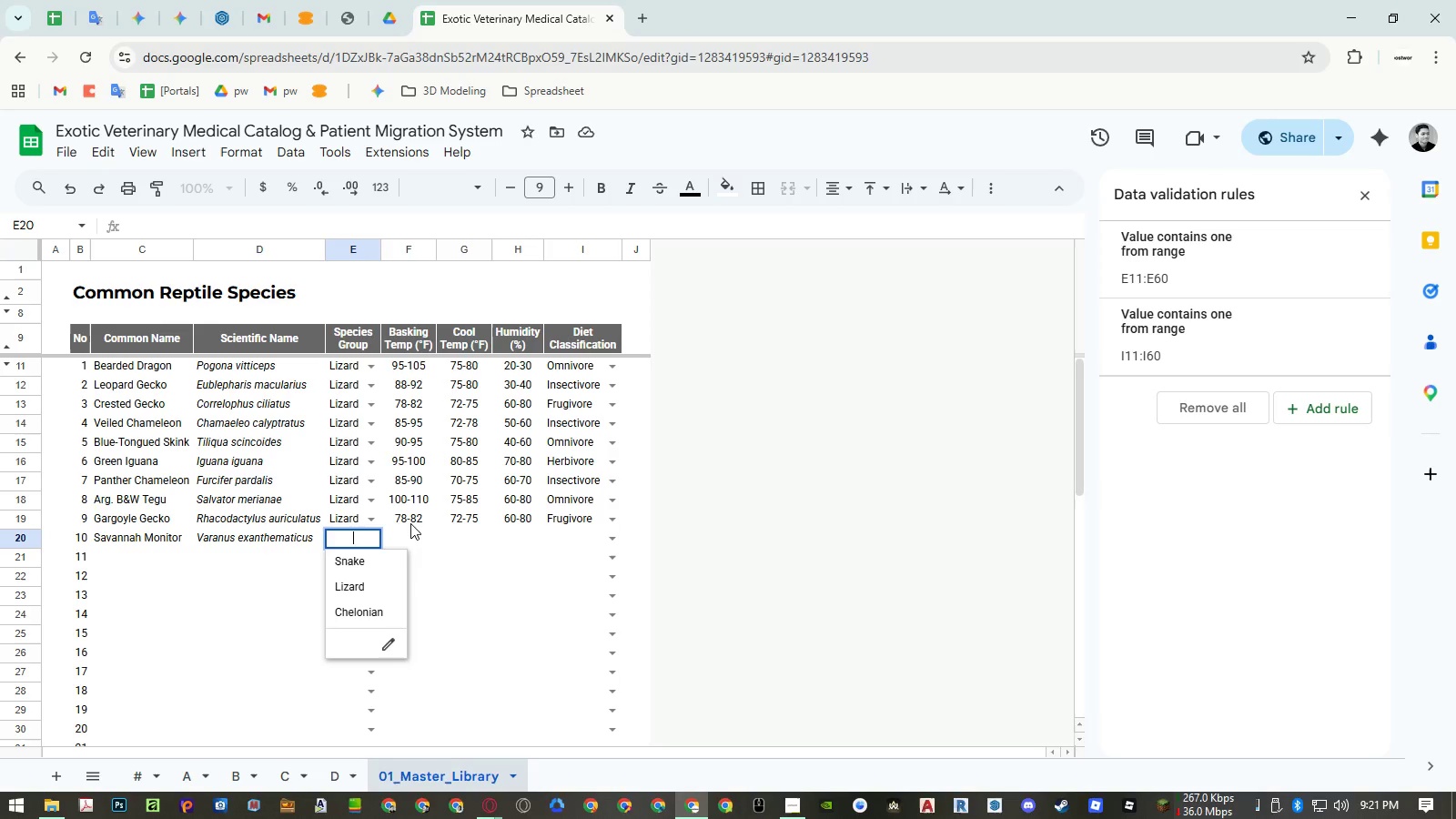 
key(ArrowDown)
 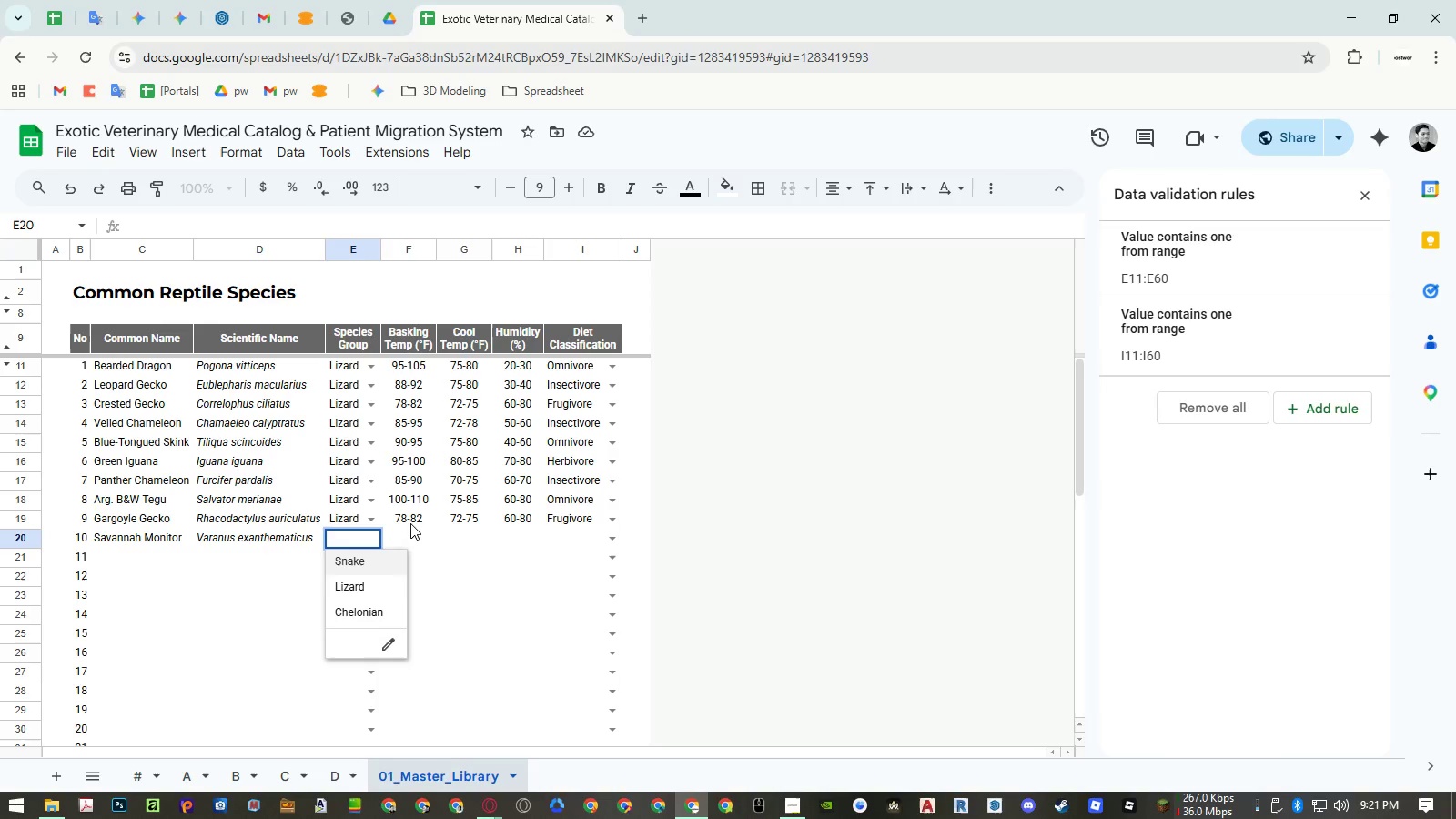 
key(ArrowDown)
 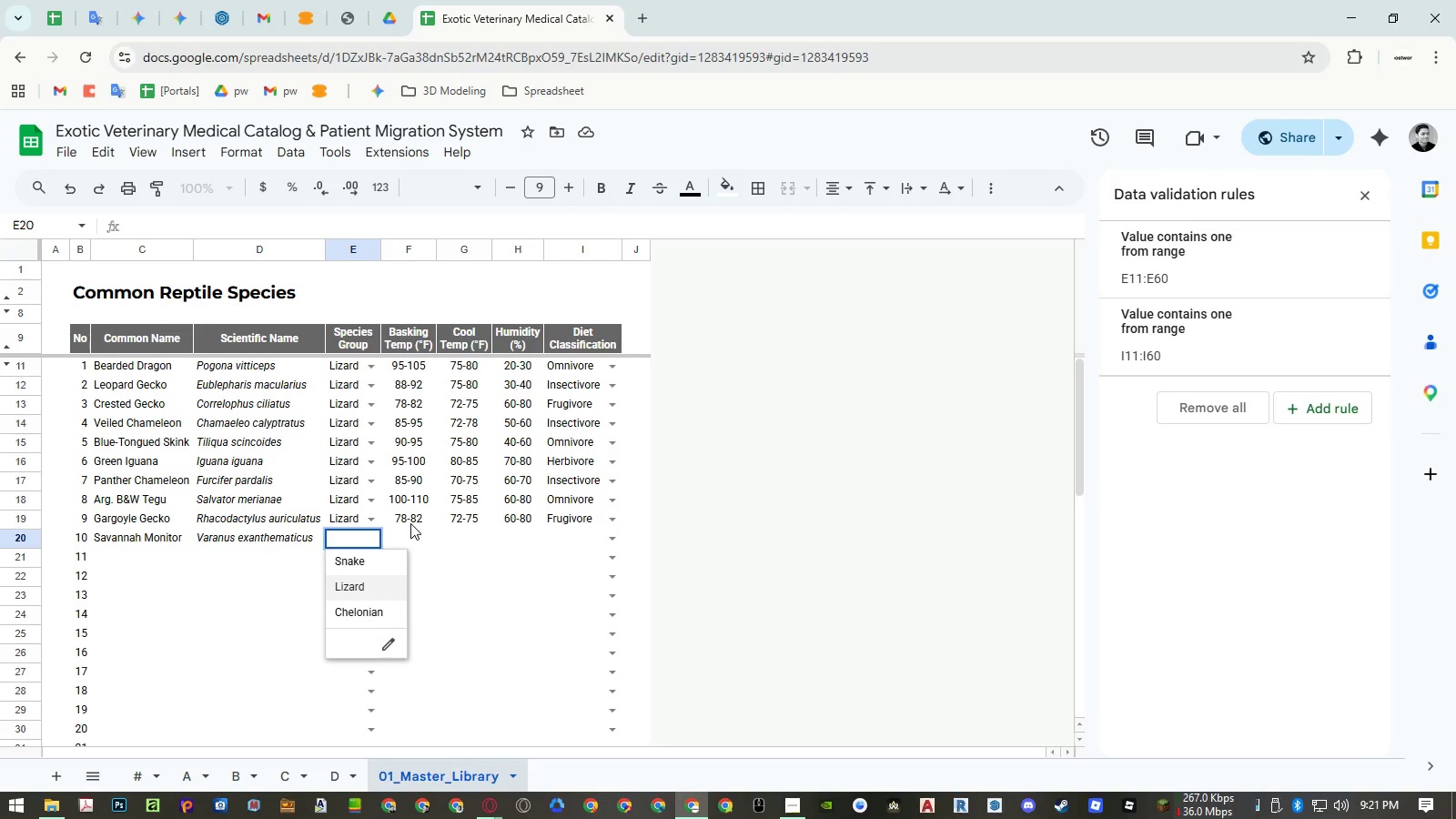 
key(Enter)
 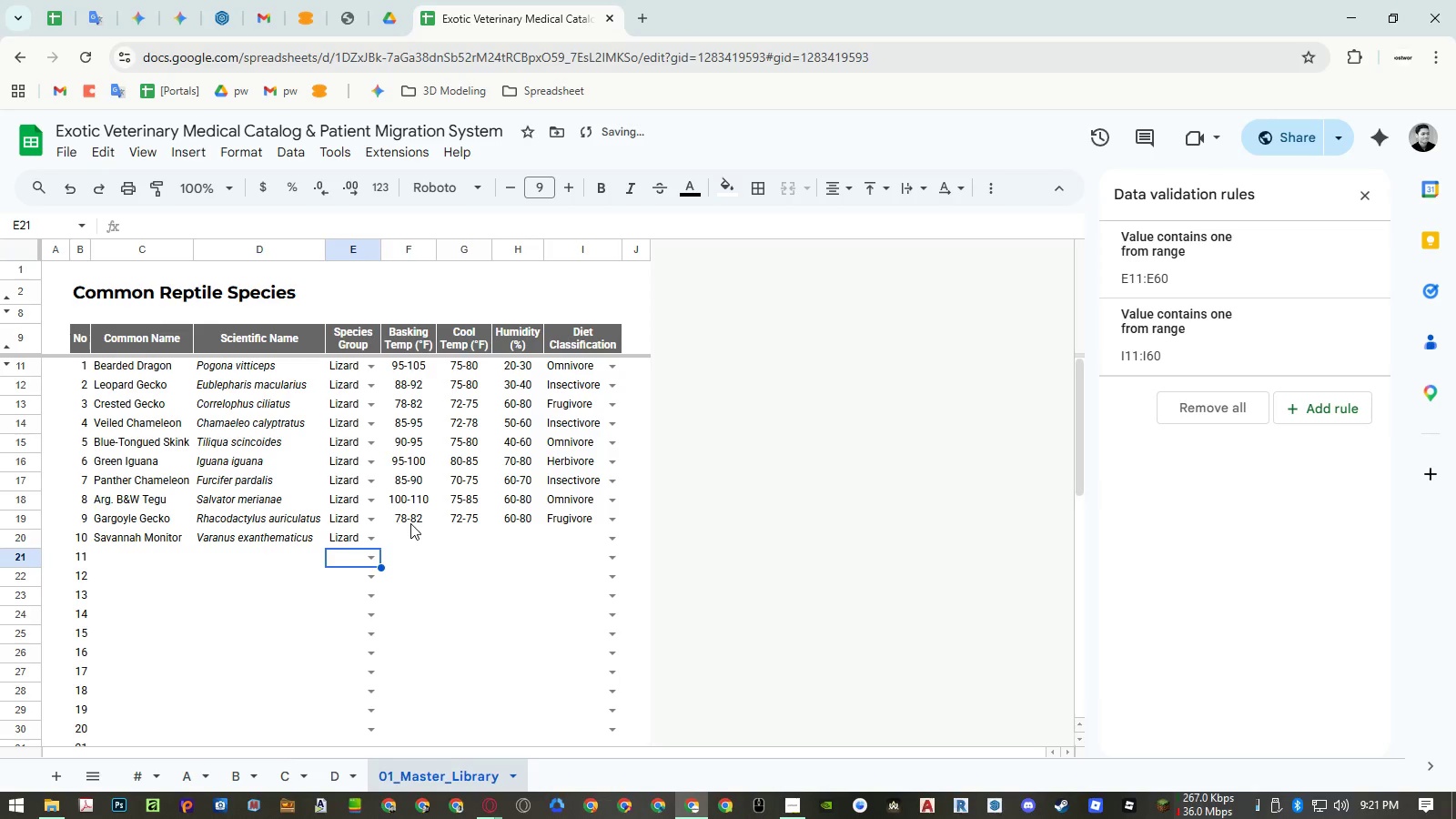 
key(ArrowUp)
 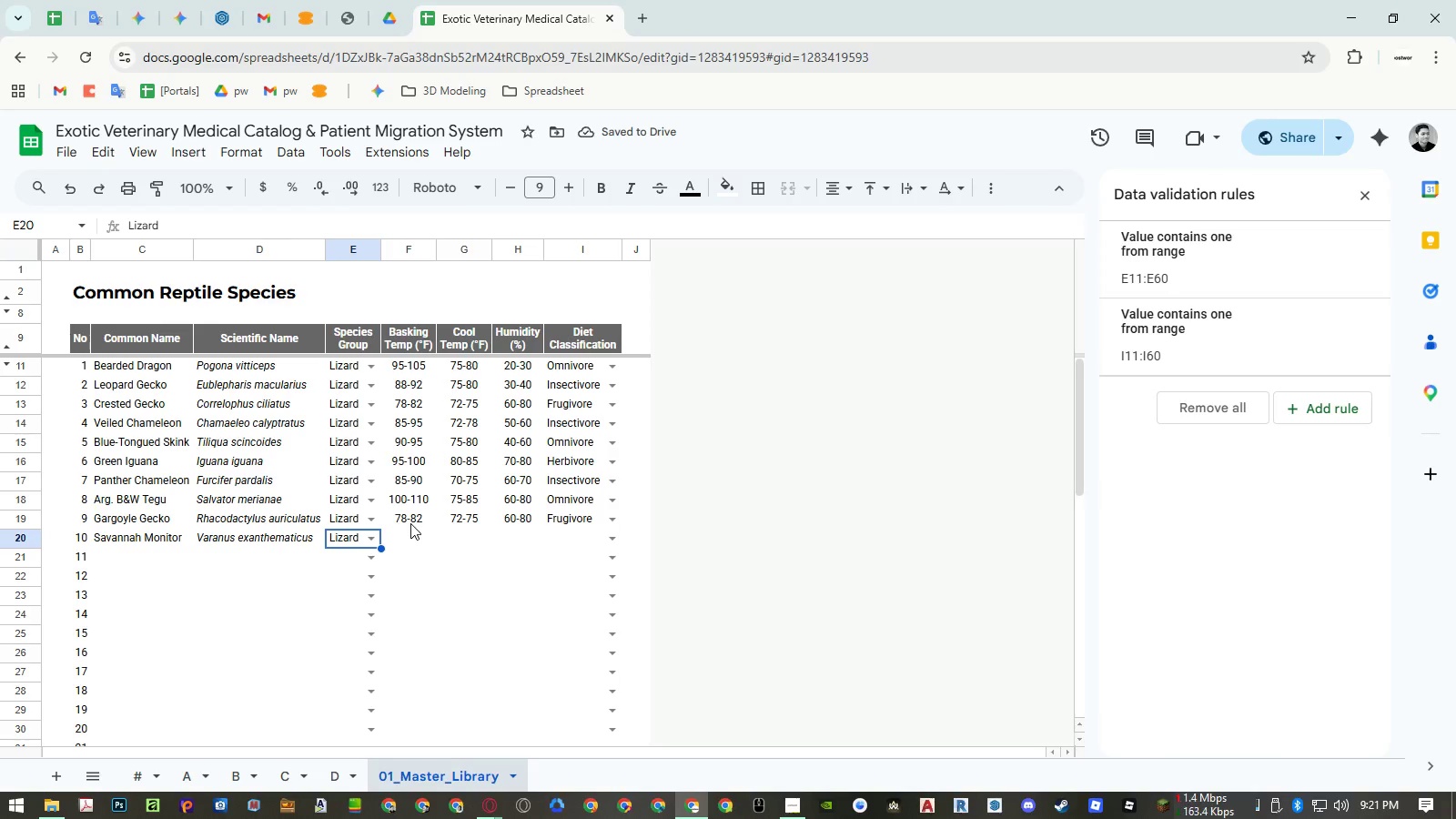 
key(ArrowRight)
 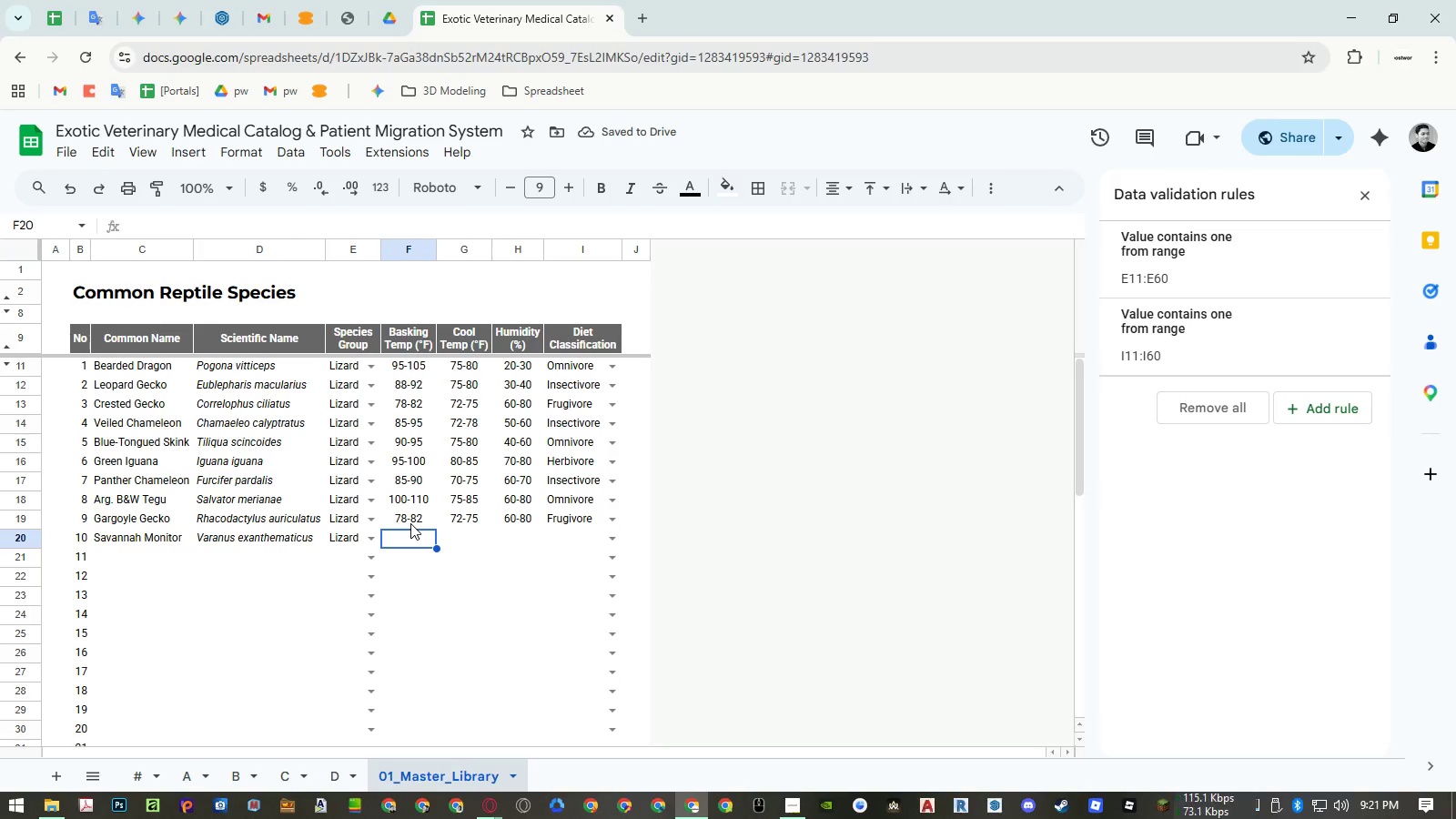 
key(Numpad1)
 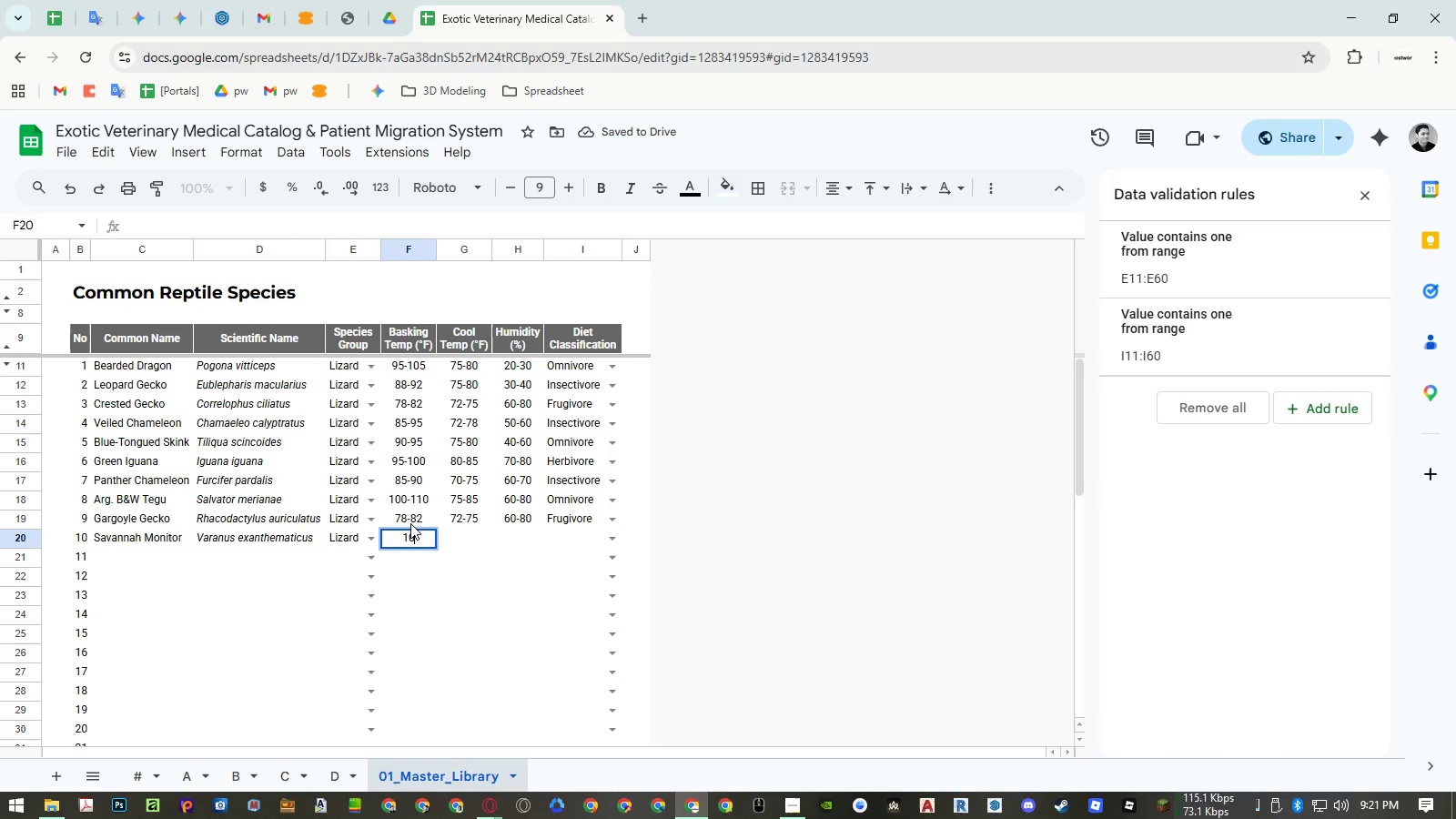 
key(Numpad0)
 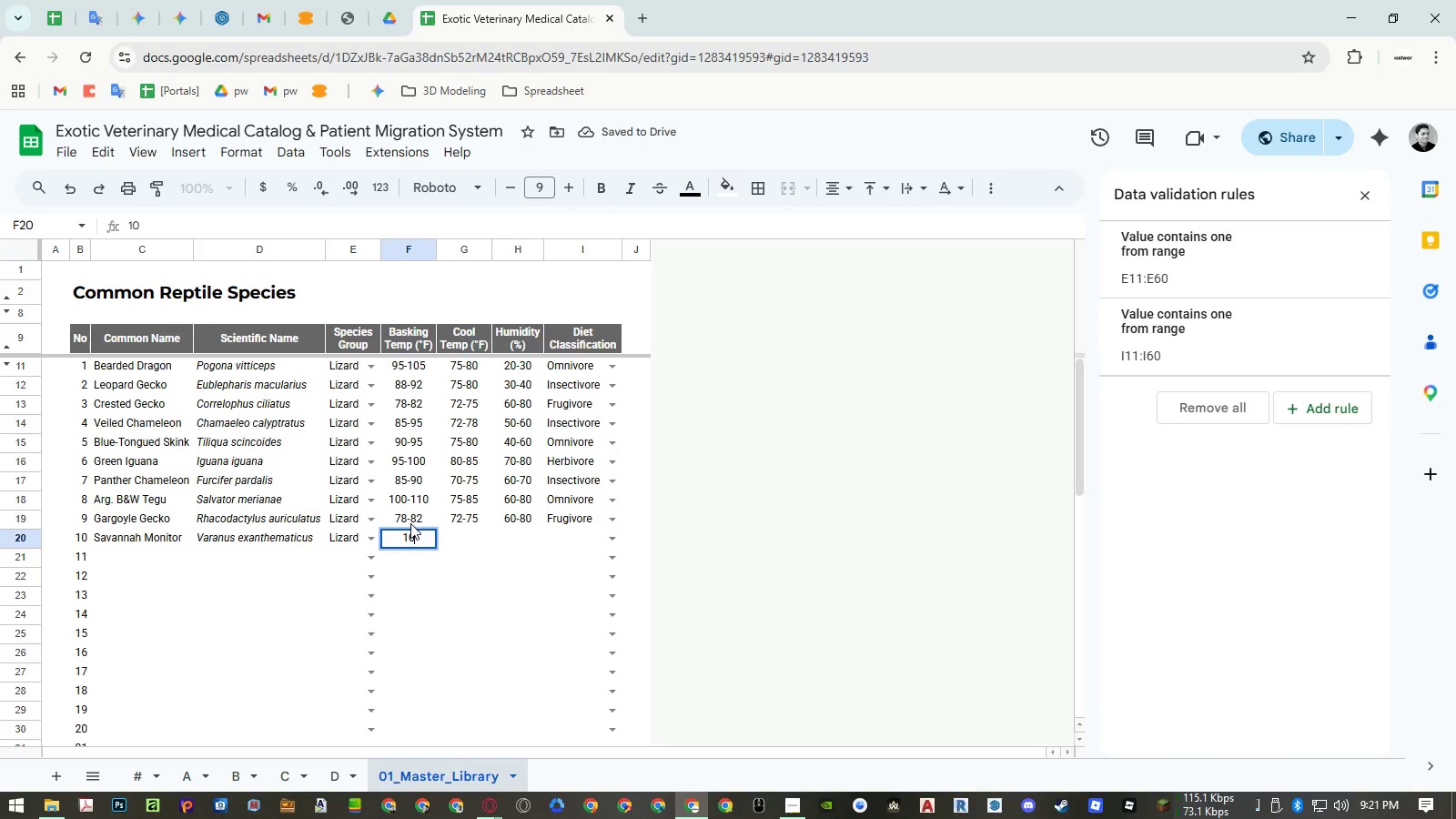 
key(Numpad5)
 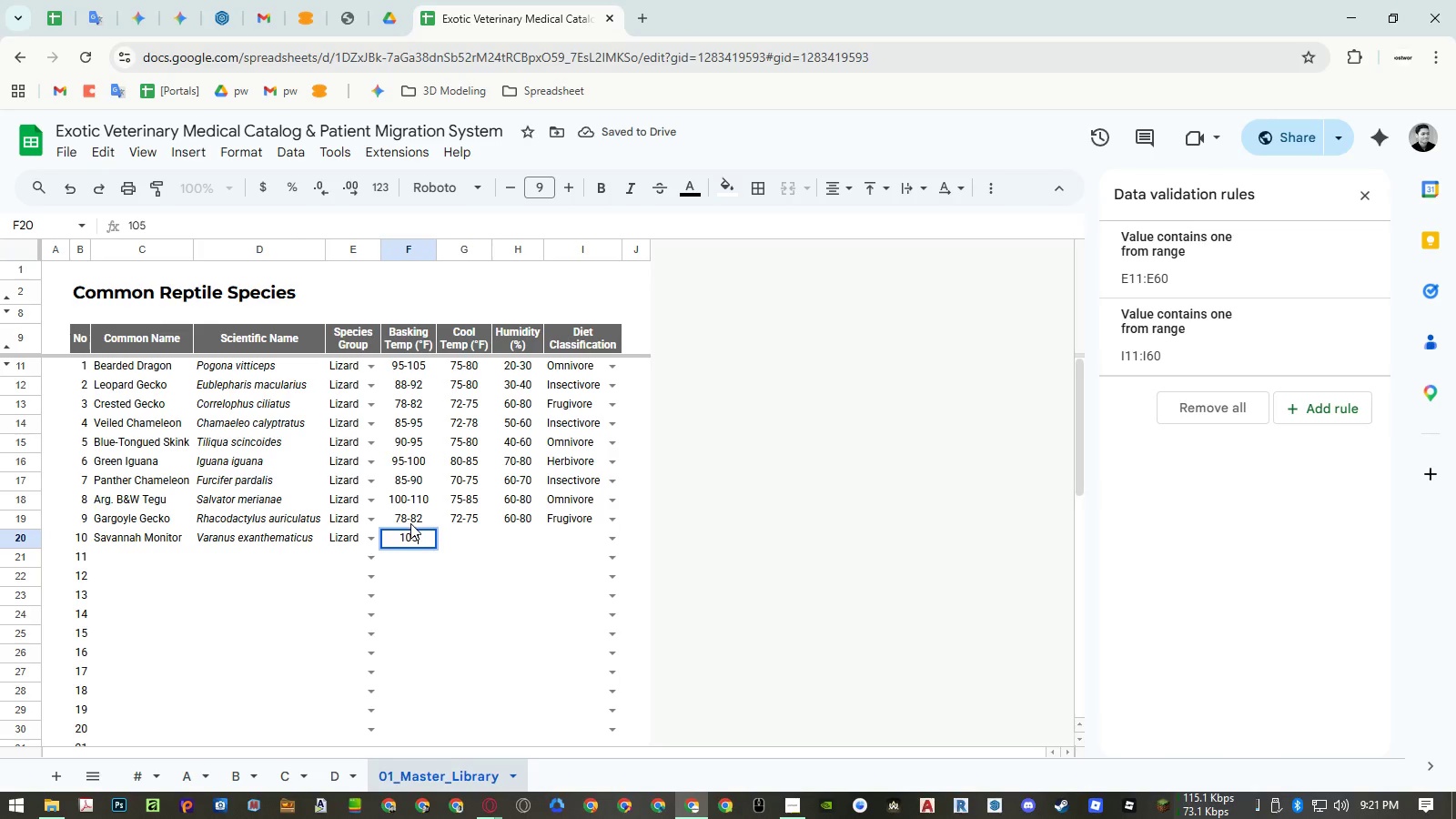 
key(NumpadSubtract)
 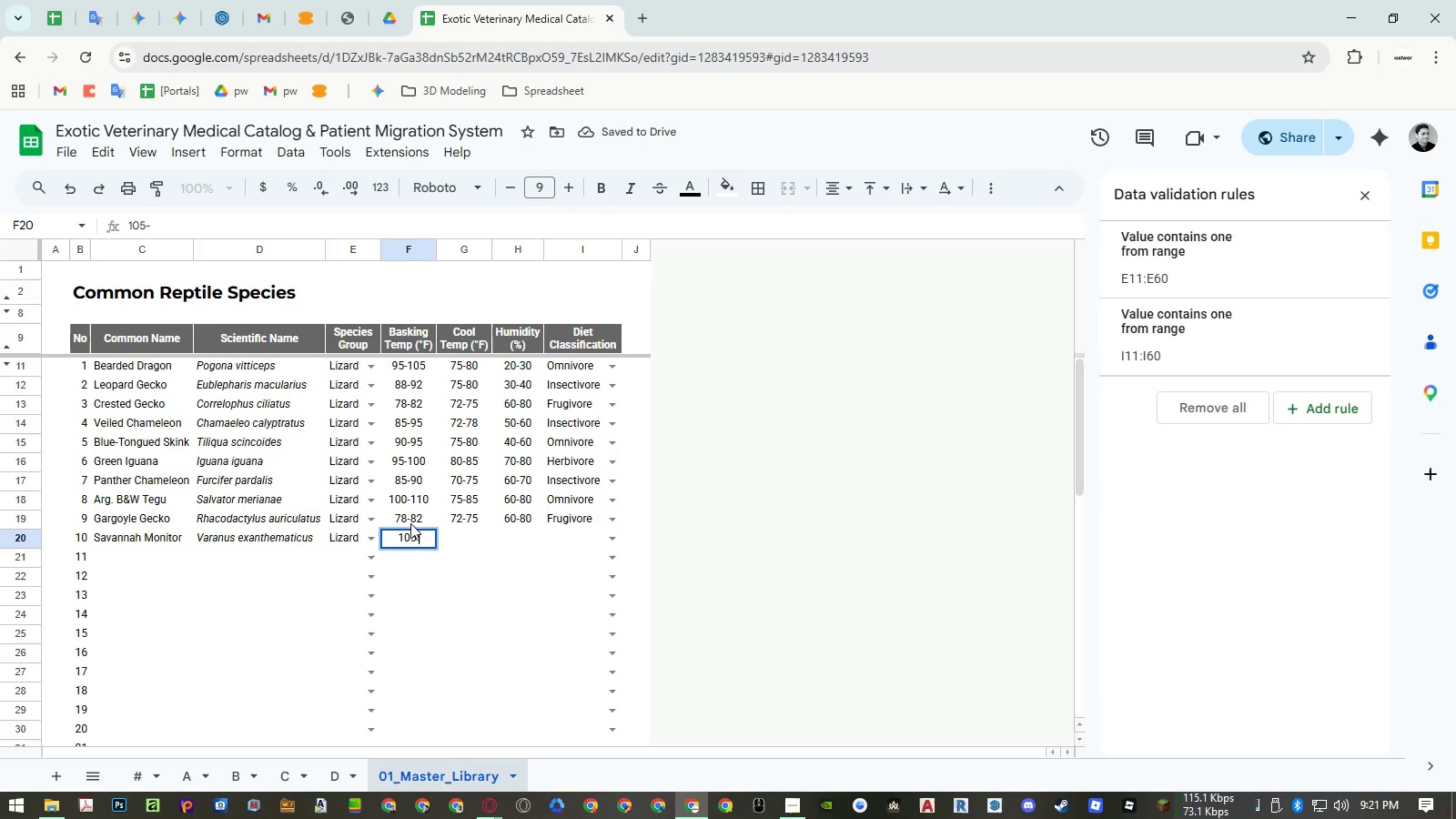 
key(Numpad1)
 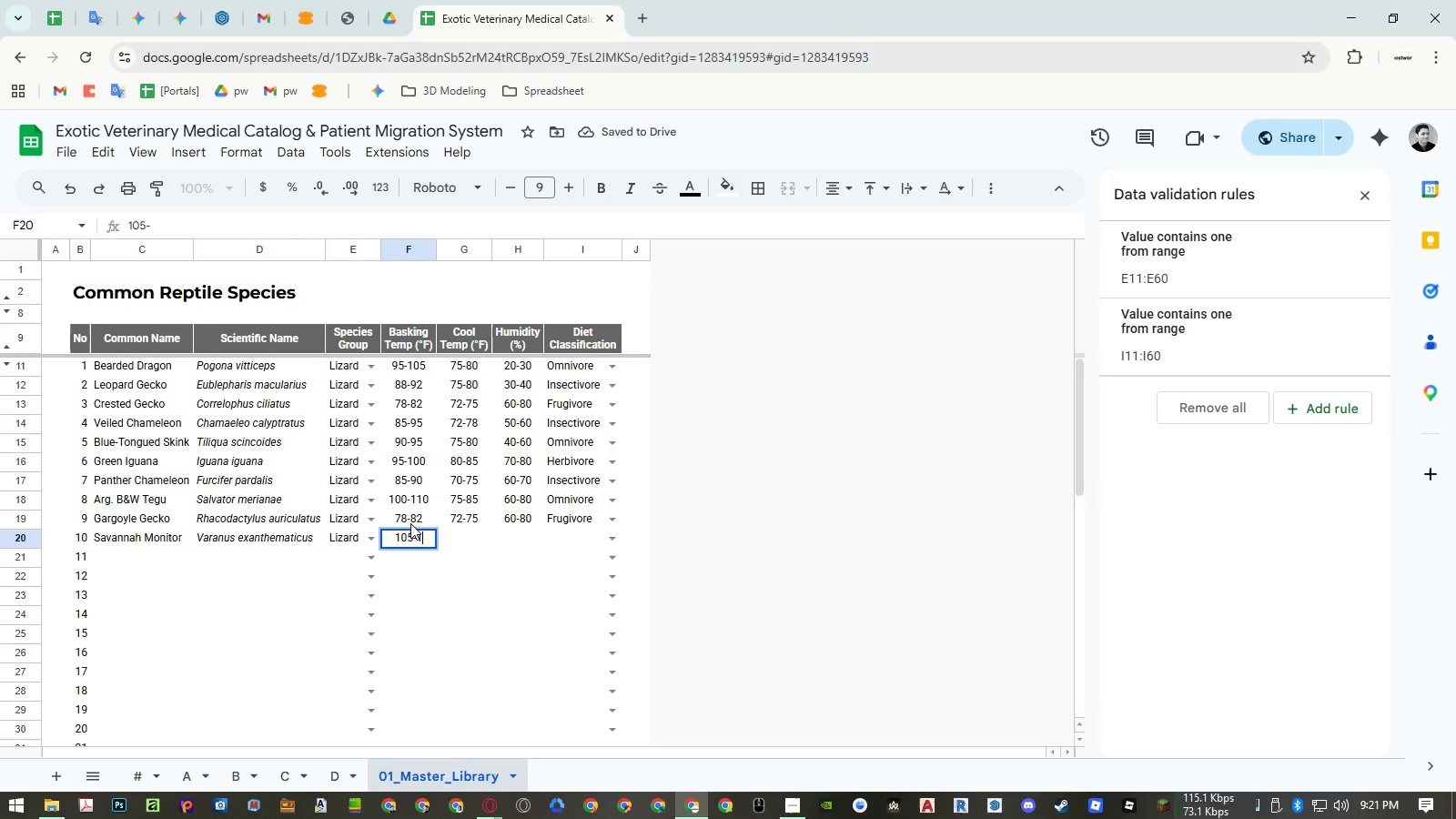 
key(Numpad1)
 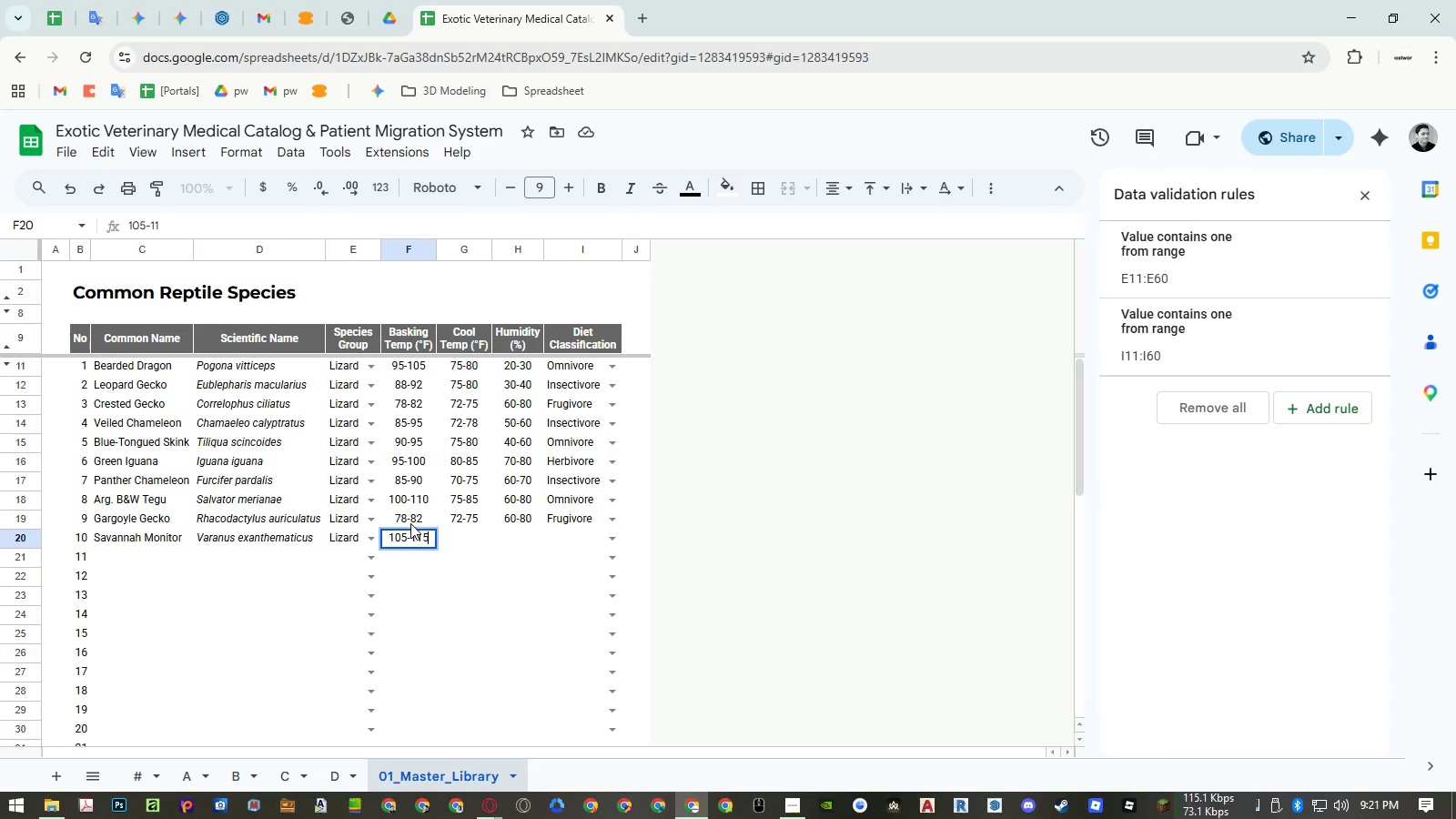 
key(Numpad5)
 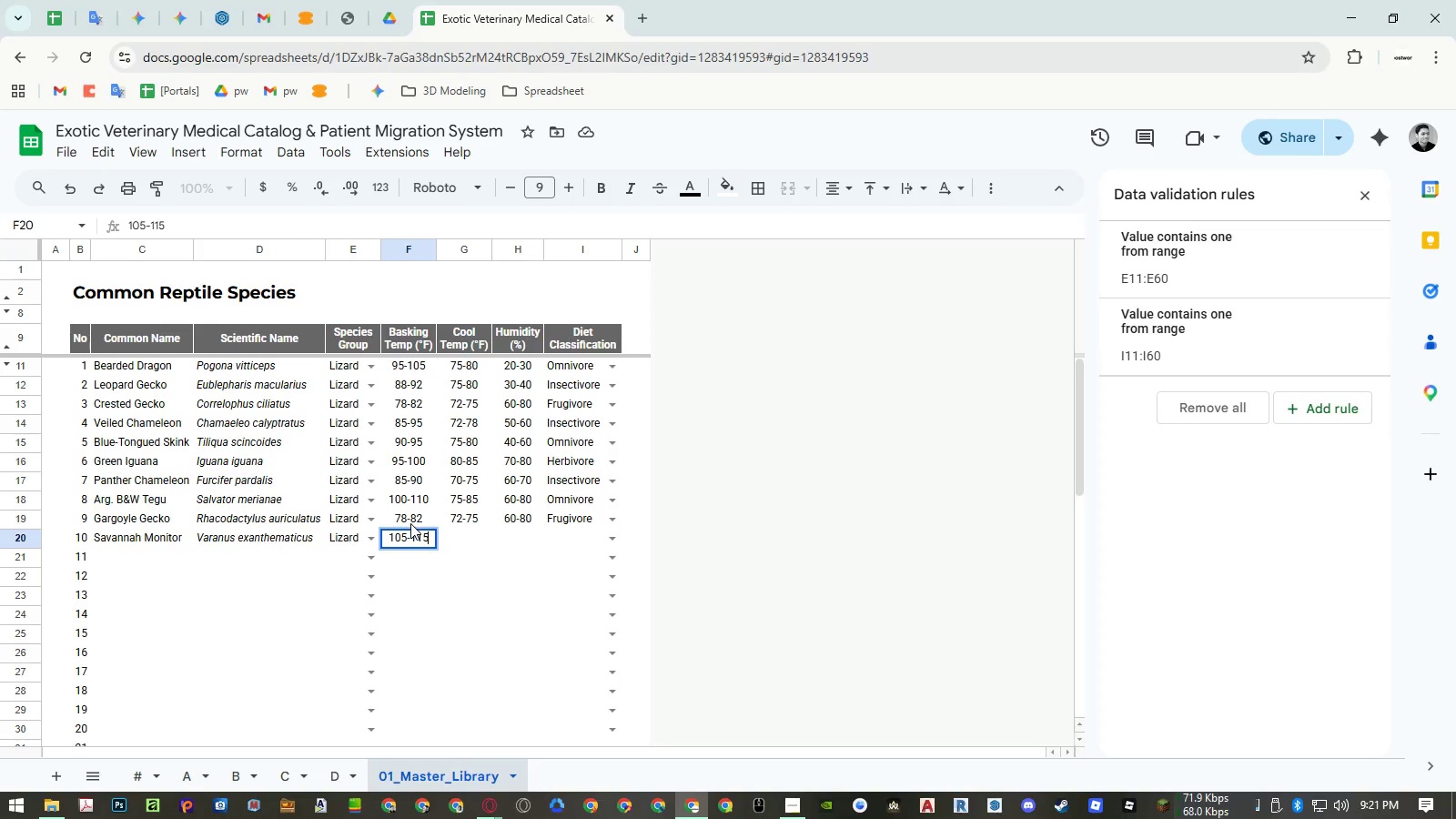 
key(ArrowRight)
 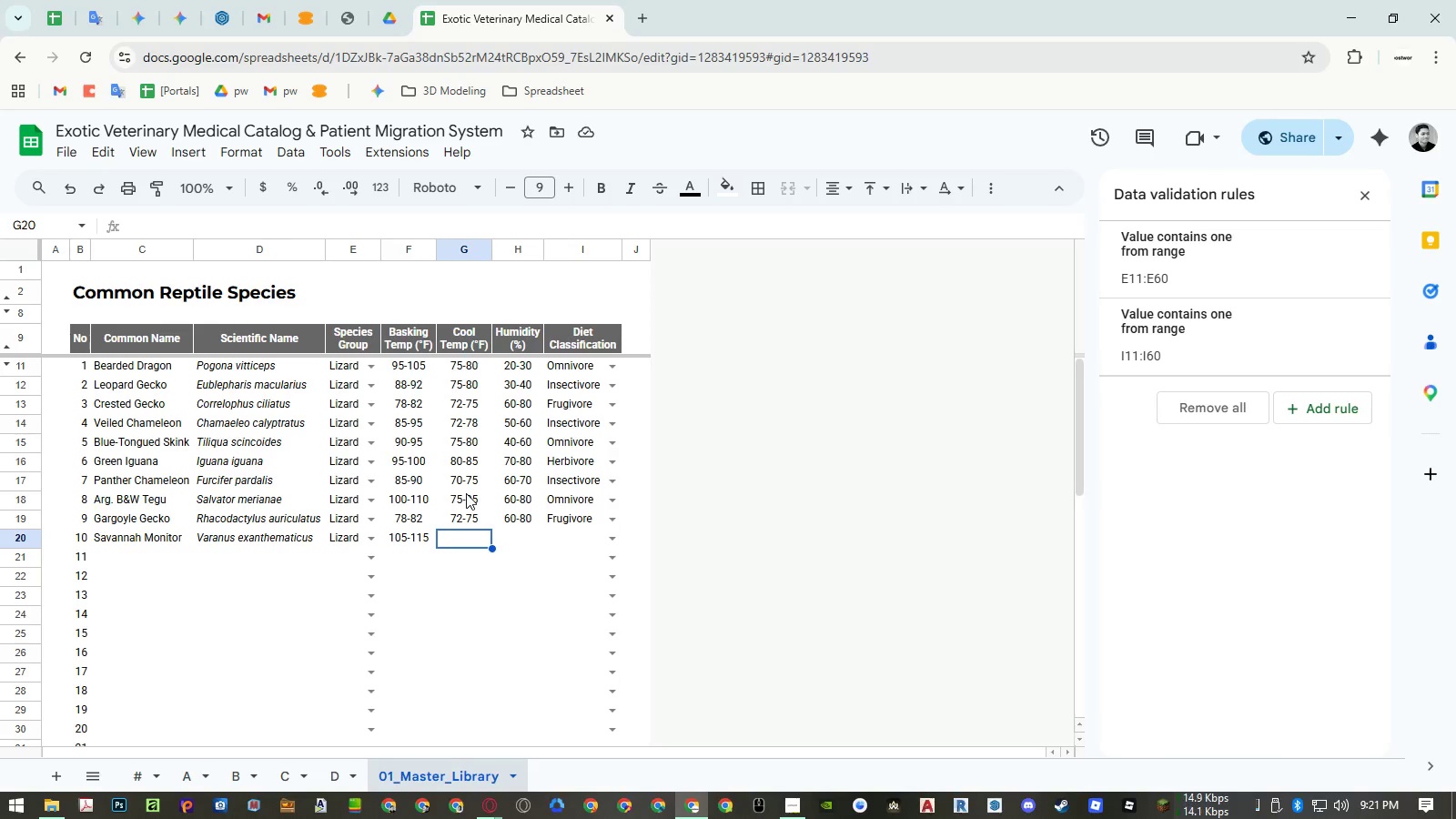 
wait(14.7)
 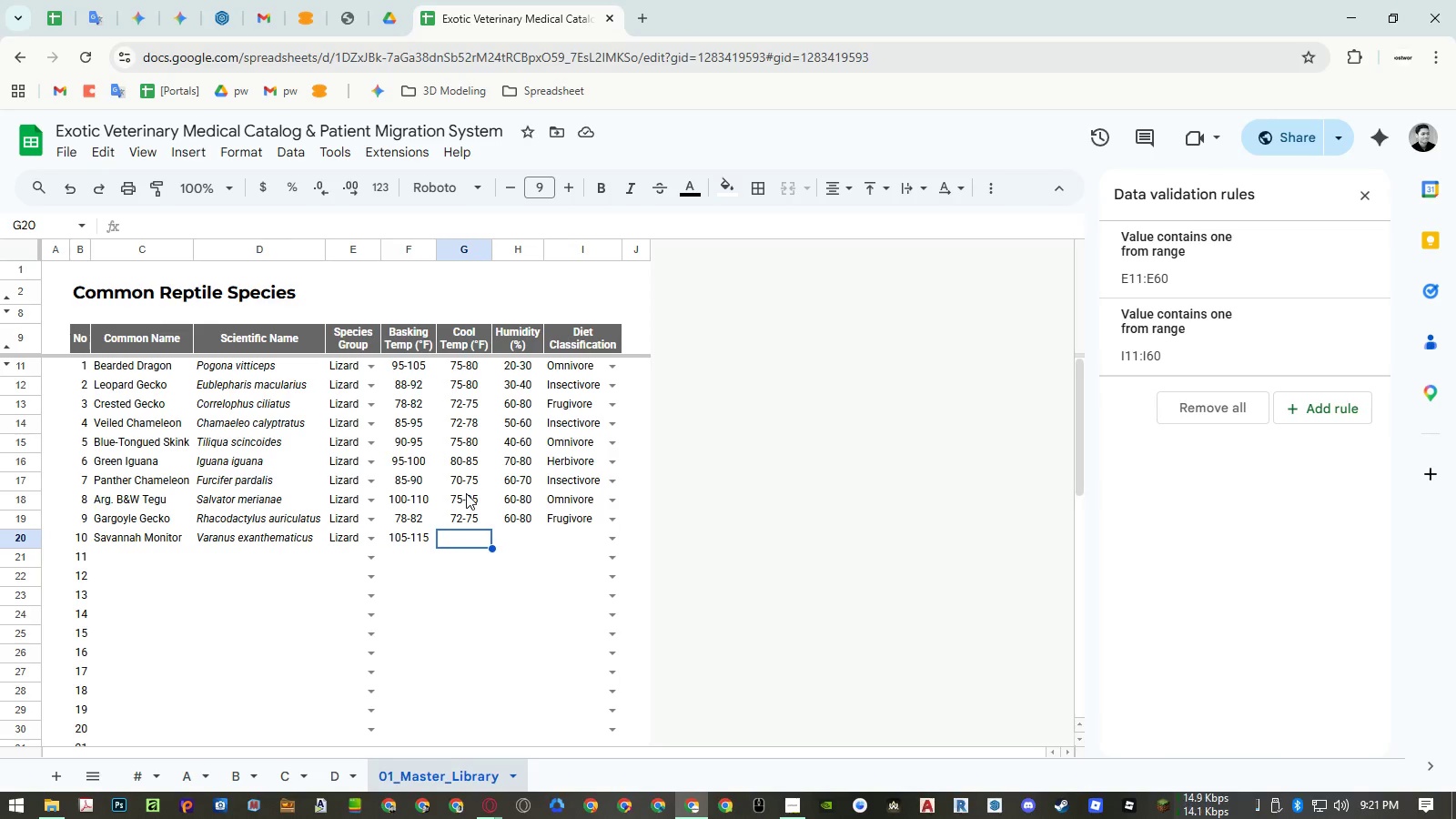 
key(Numpad8)
 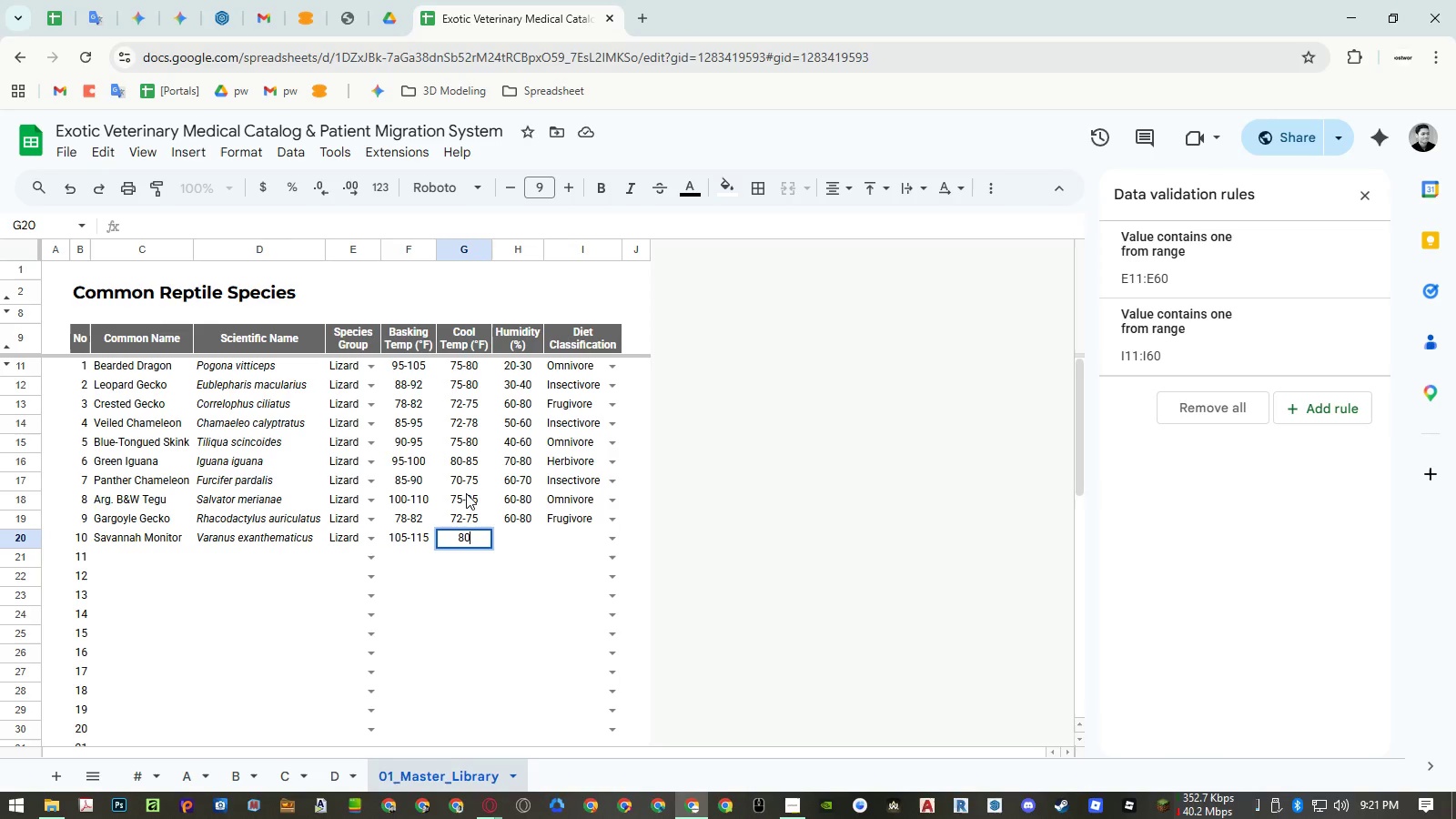 
key(Numpad0)
 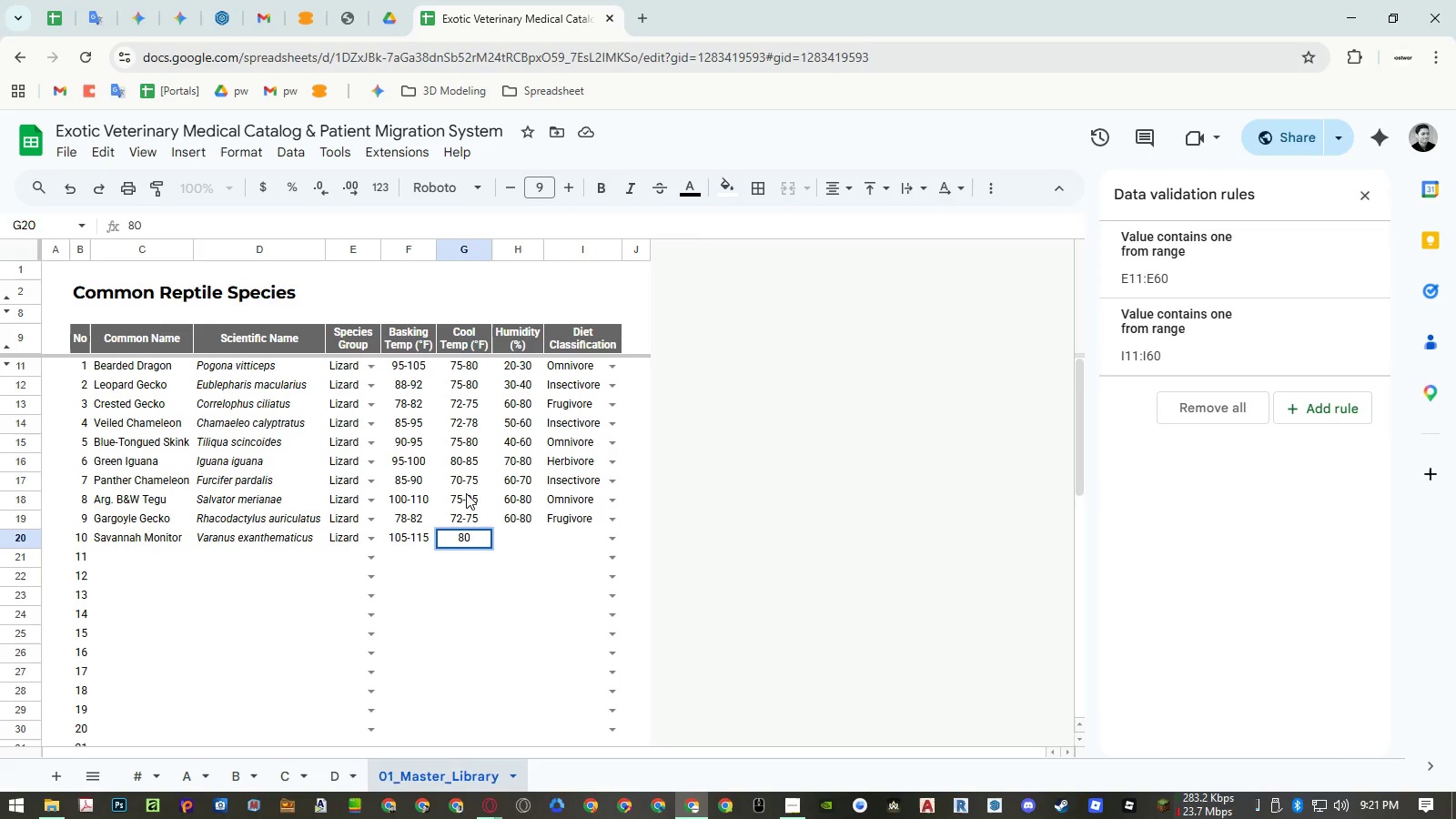 
key(NumpadSubtract)
 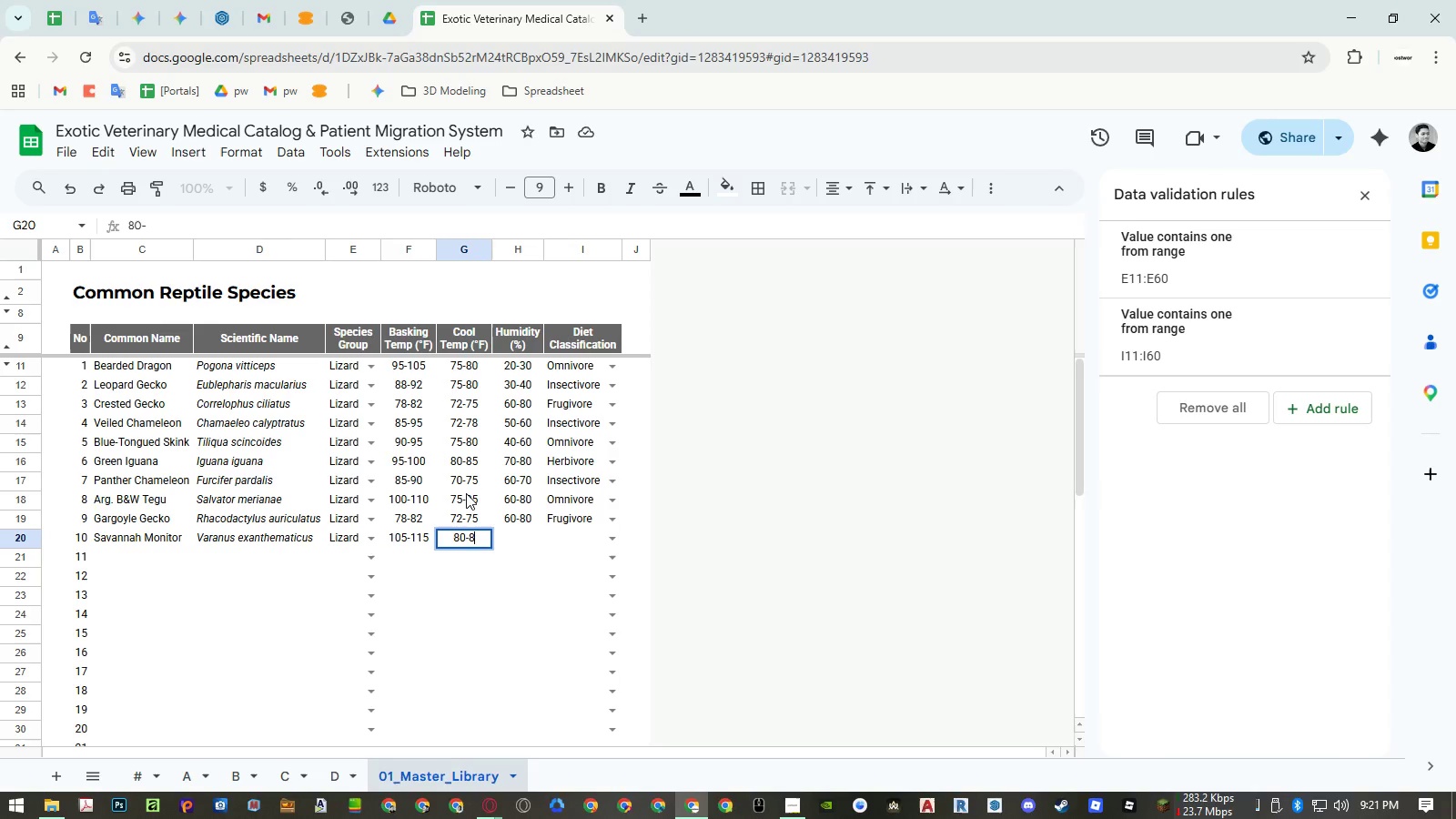 
key(Numpad8)
 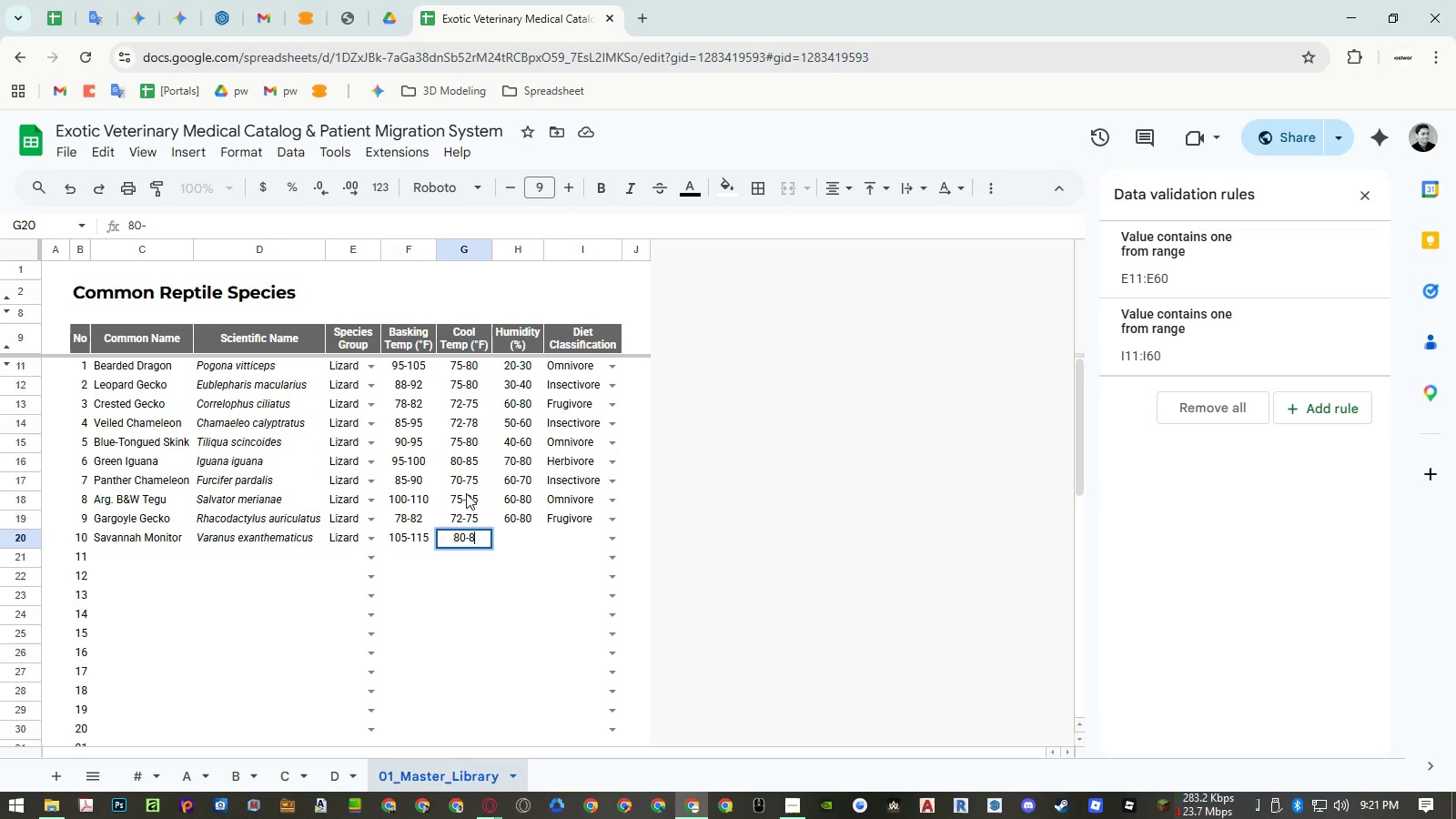 
key(Numpad5)
 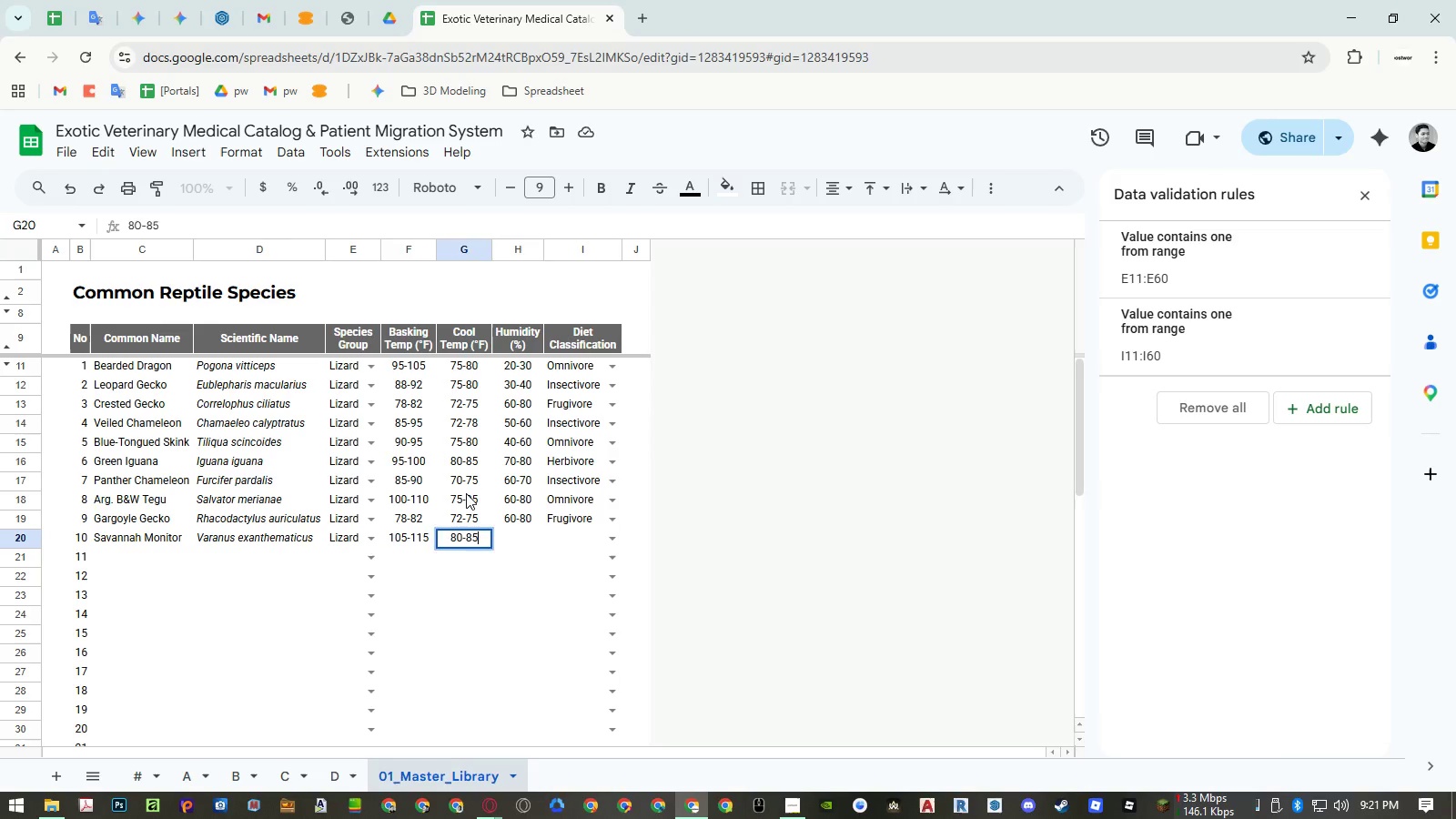 
key(ArrowRight)
 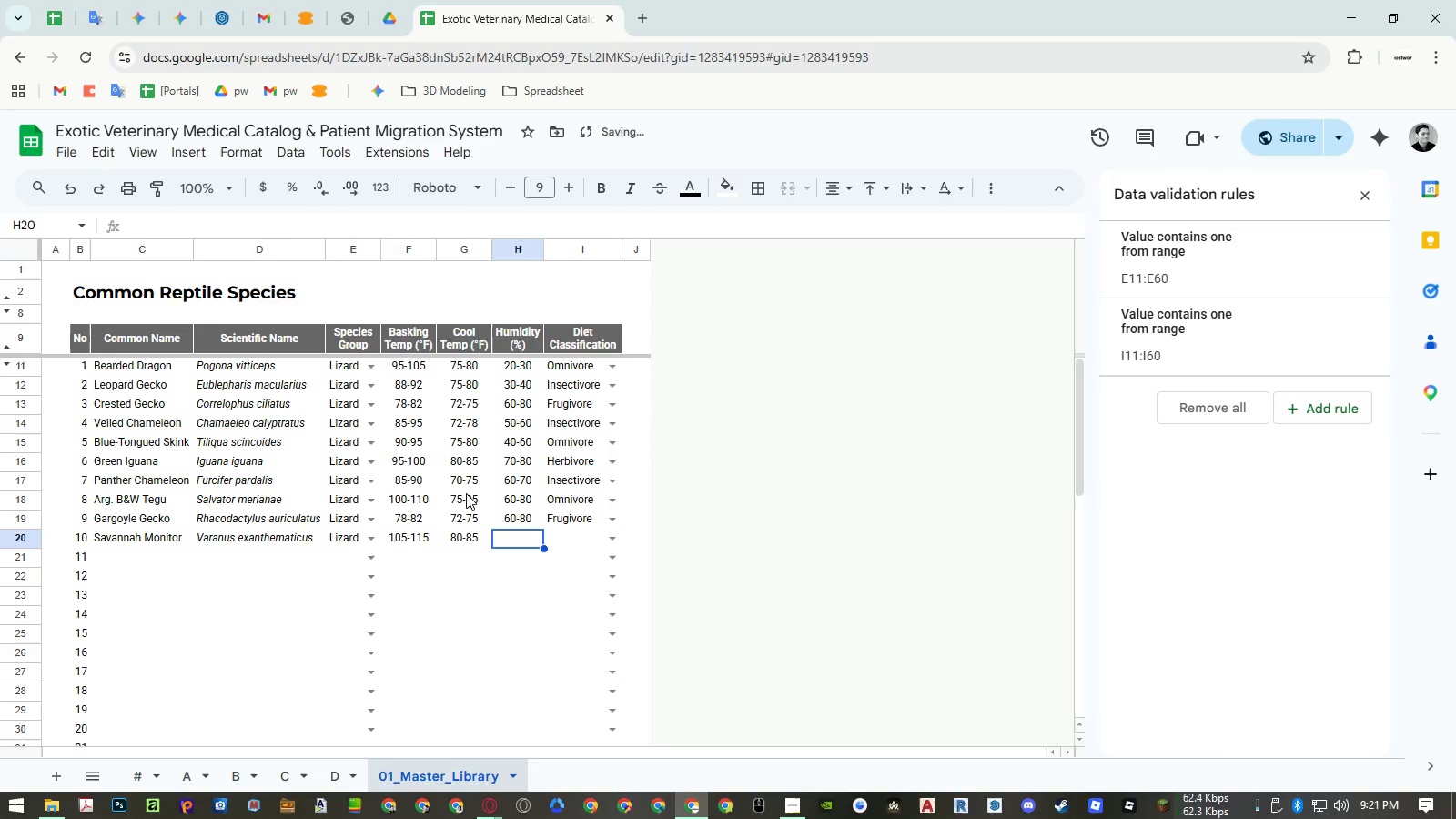 
key(Numpad4)
 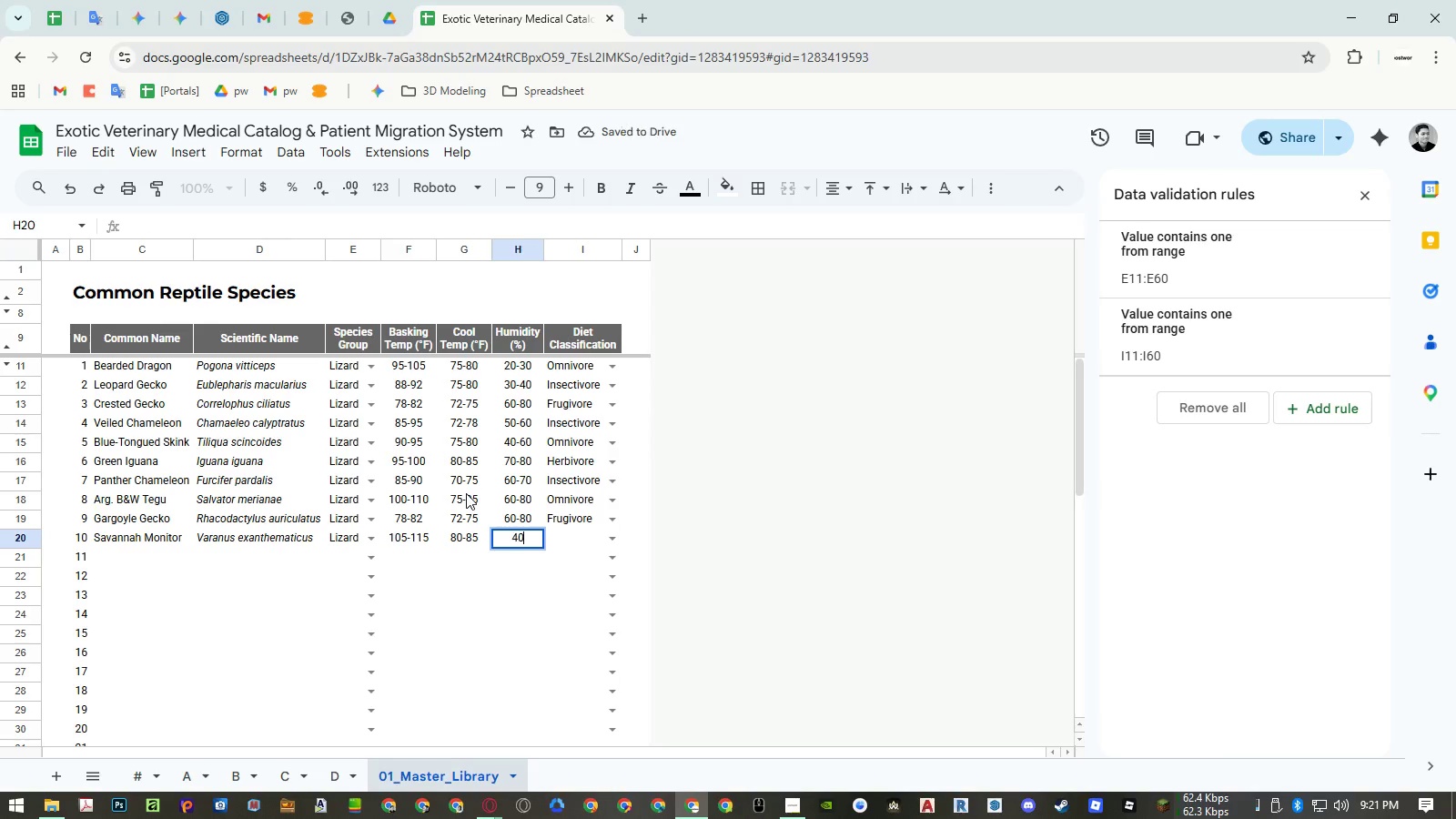 
key(Numpad0)
 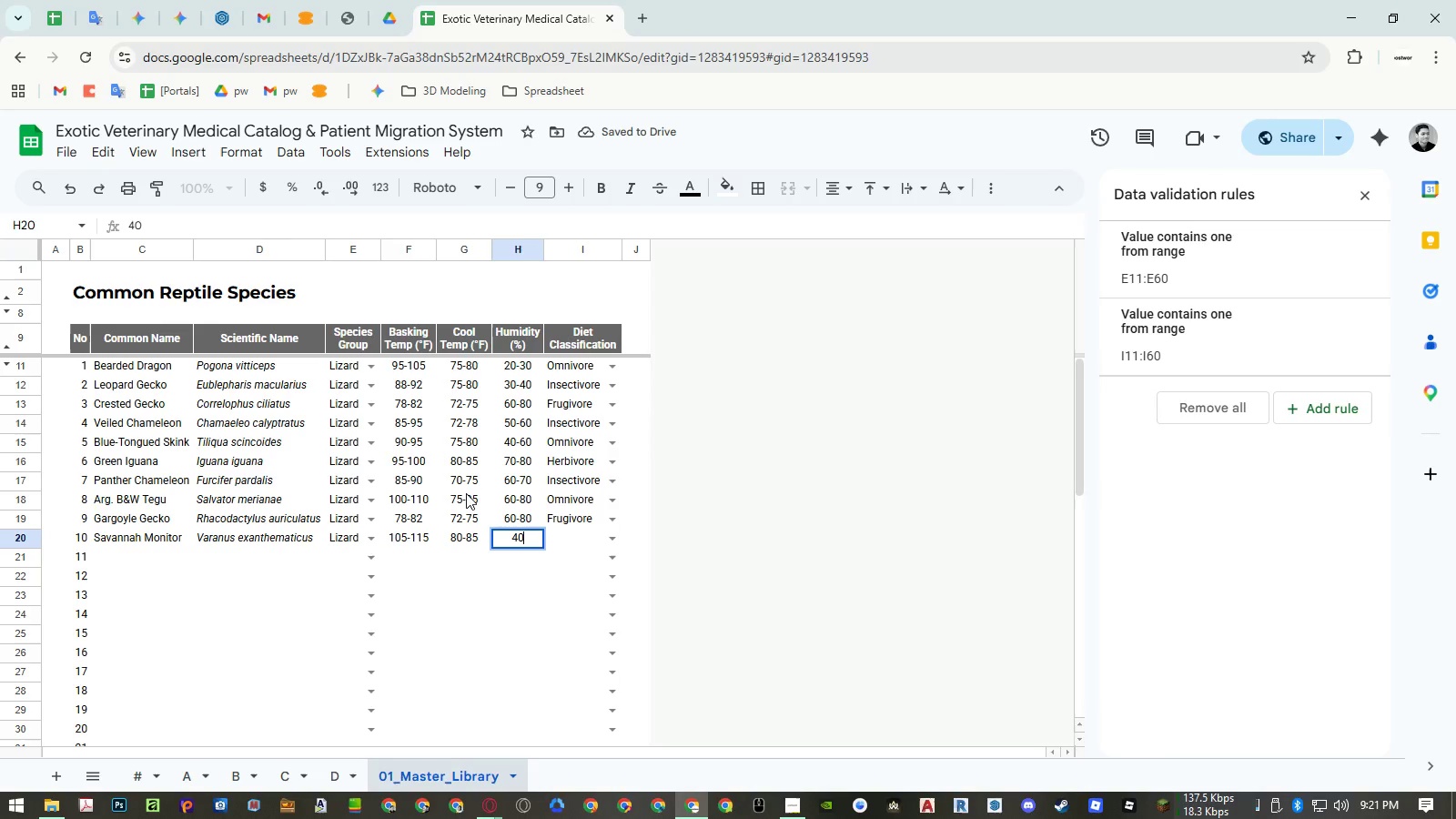 
key(NumpadSubtract)
 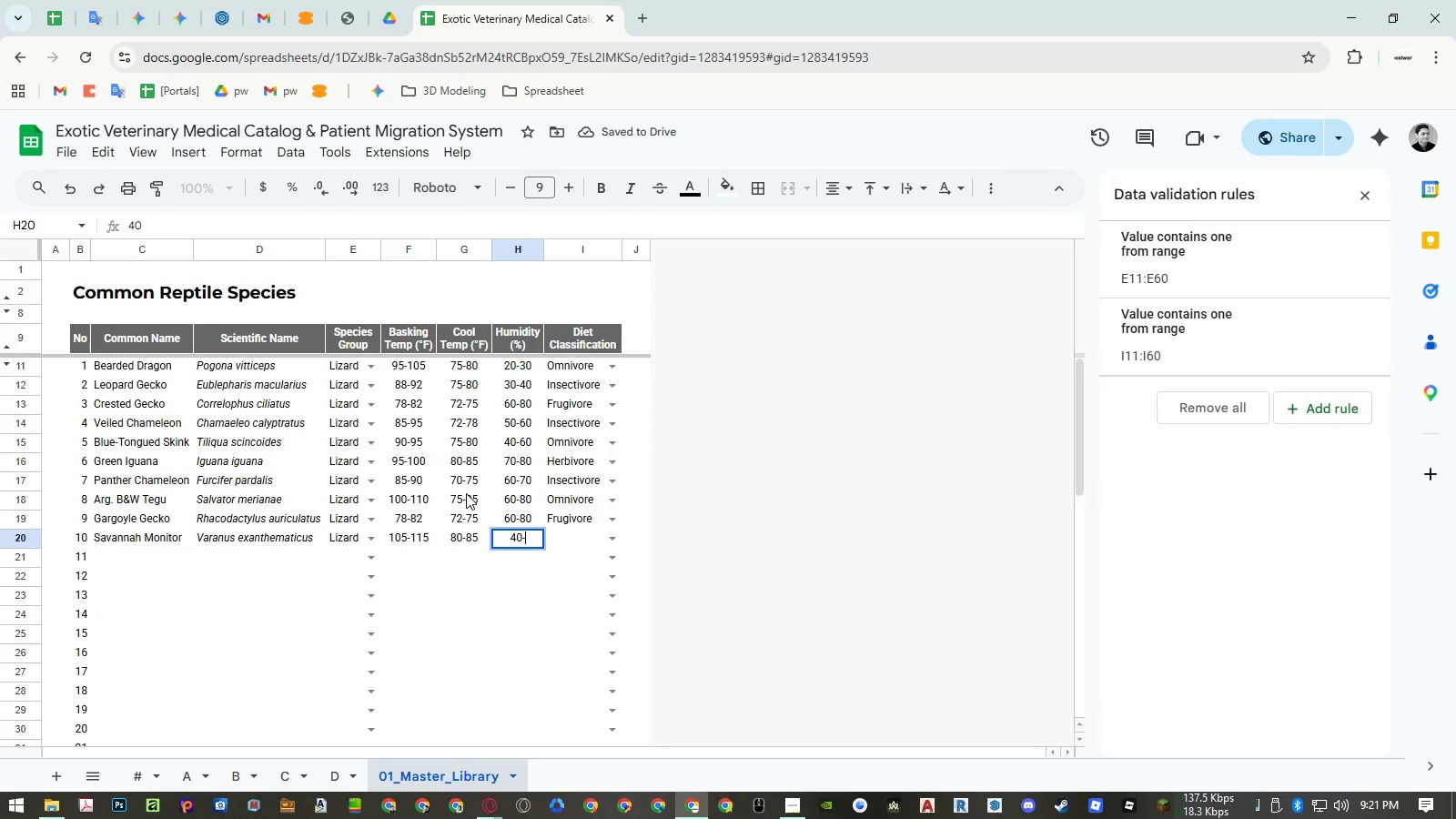 
key(Numpad5)
 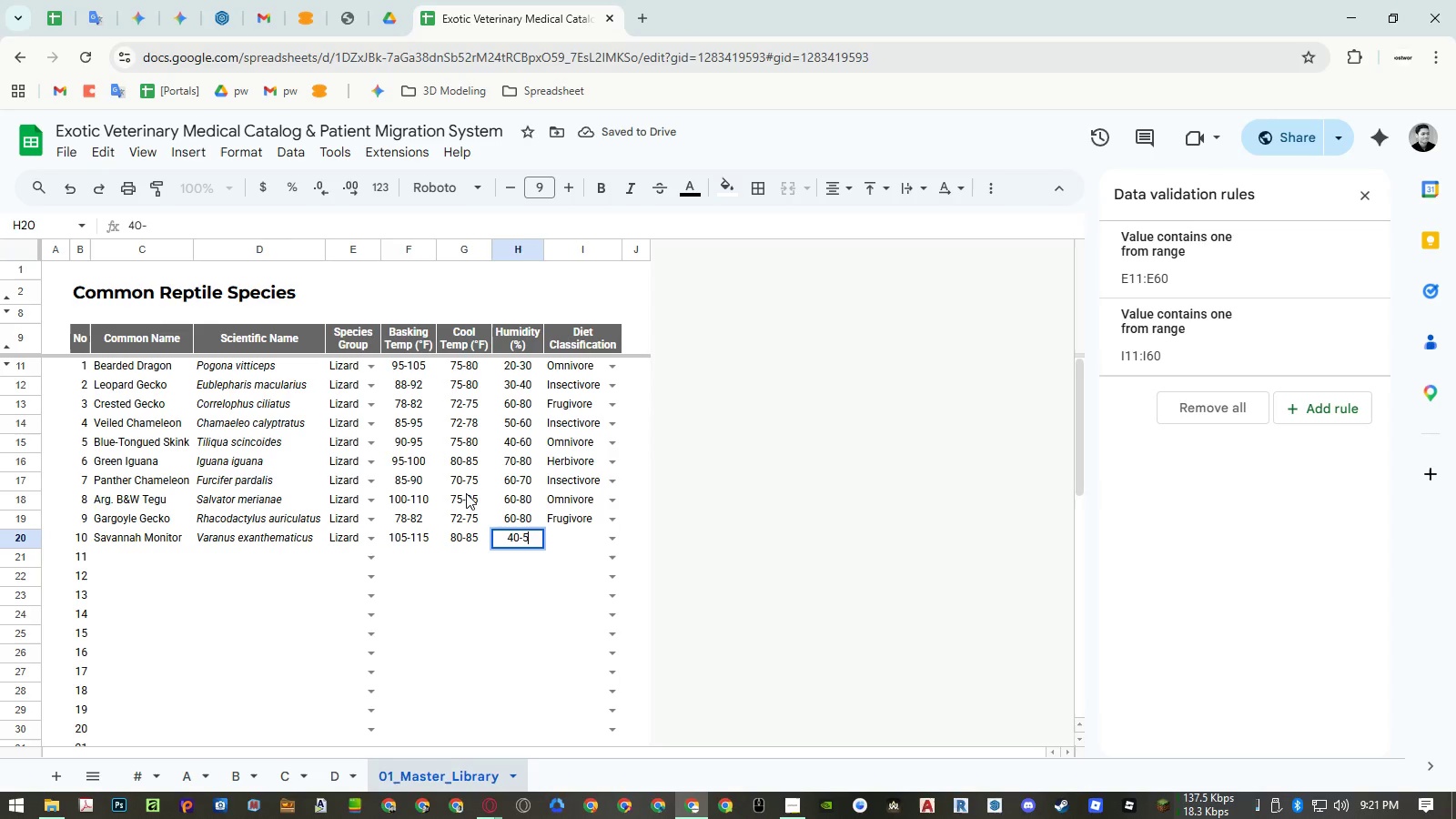 
key(Numpad0)
 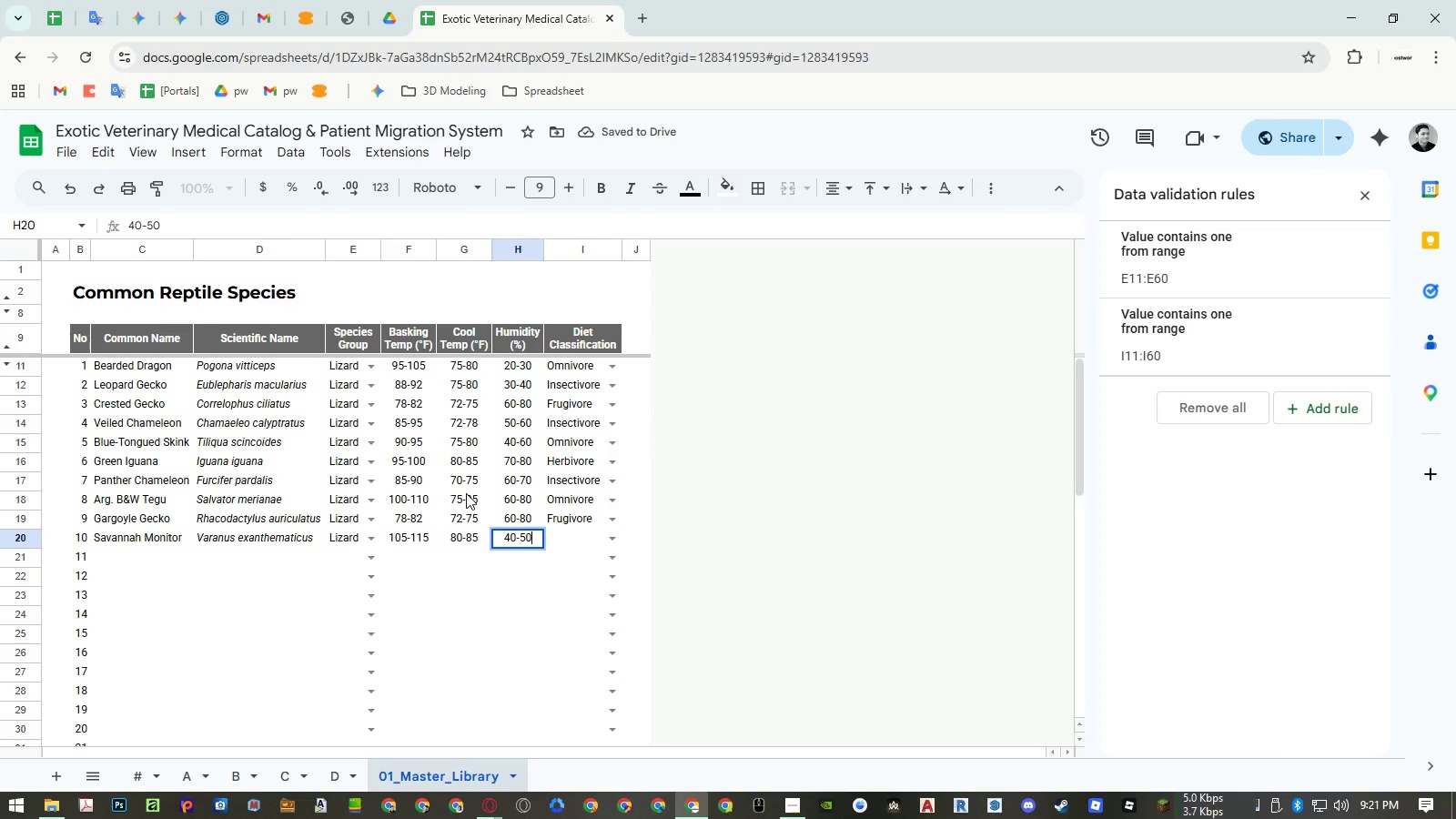 
key(ArrowRight)
 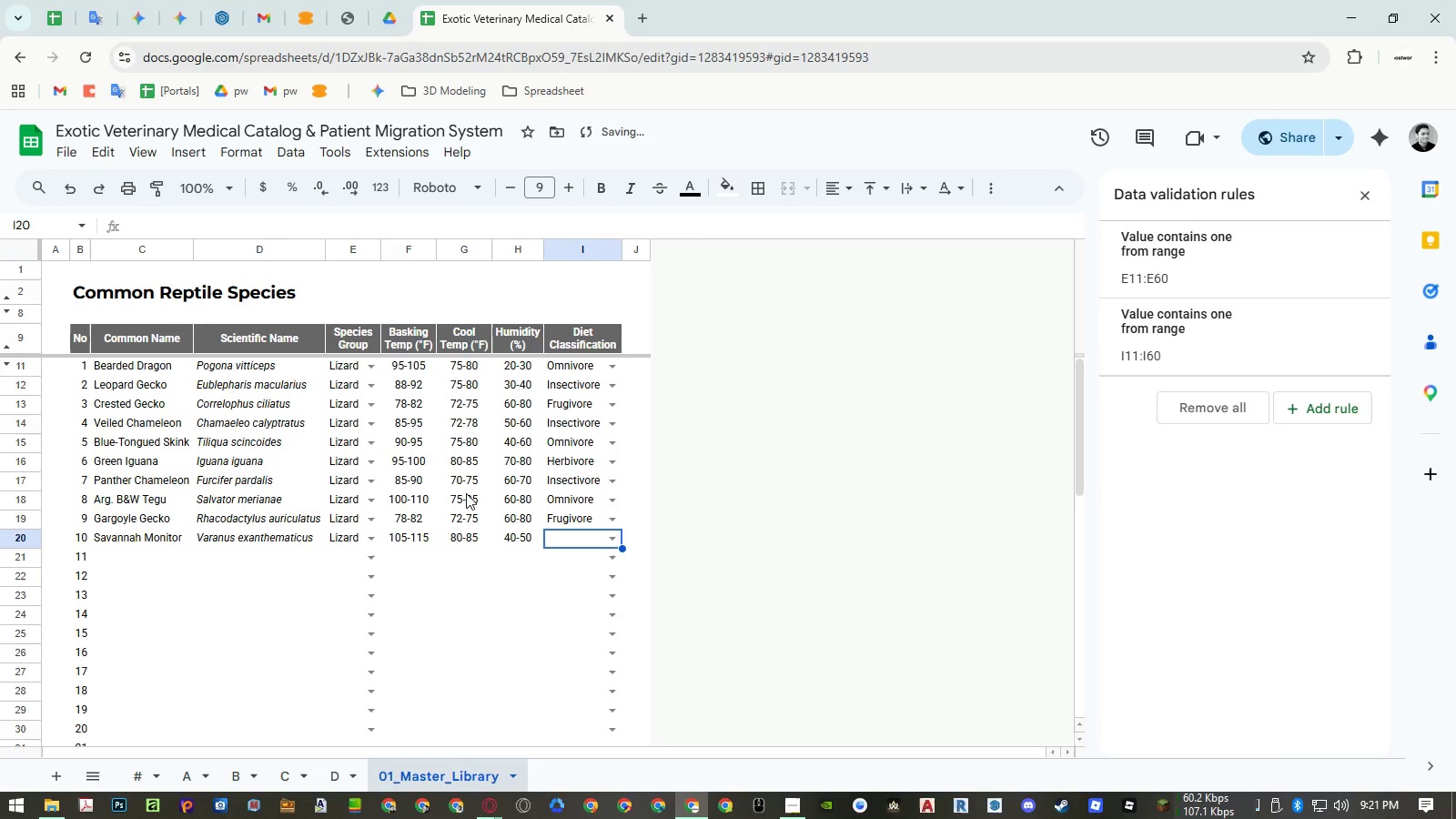 
type(car)
 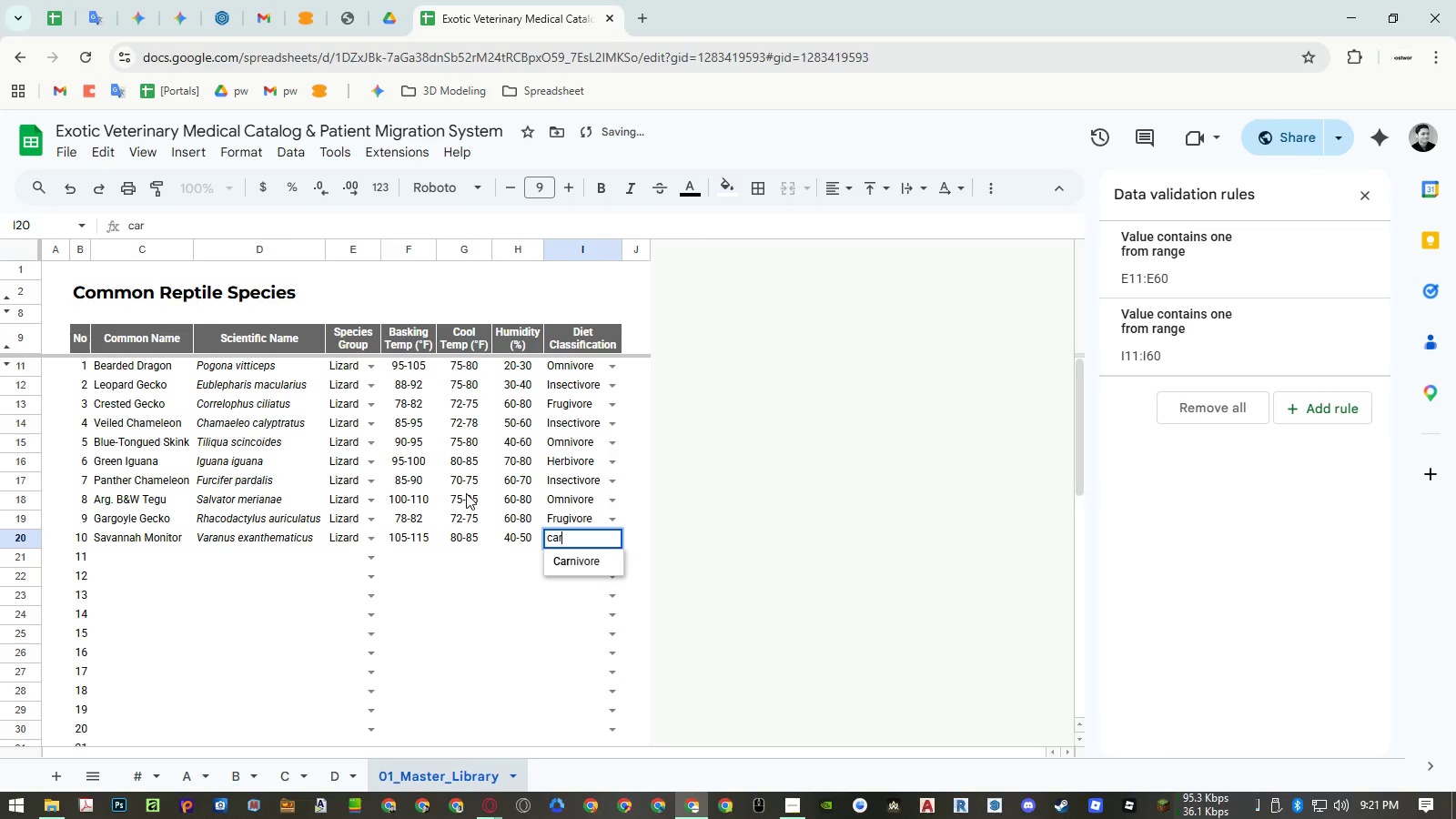 
key(ArrowDown)
 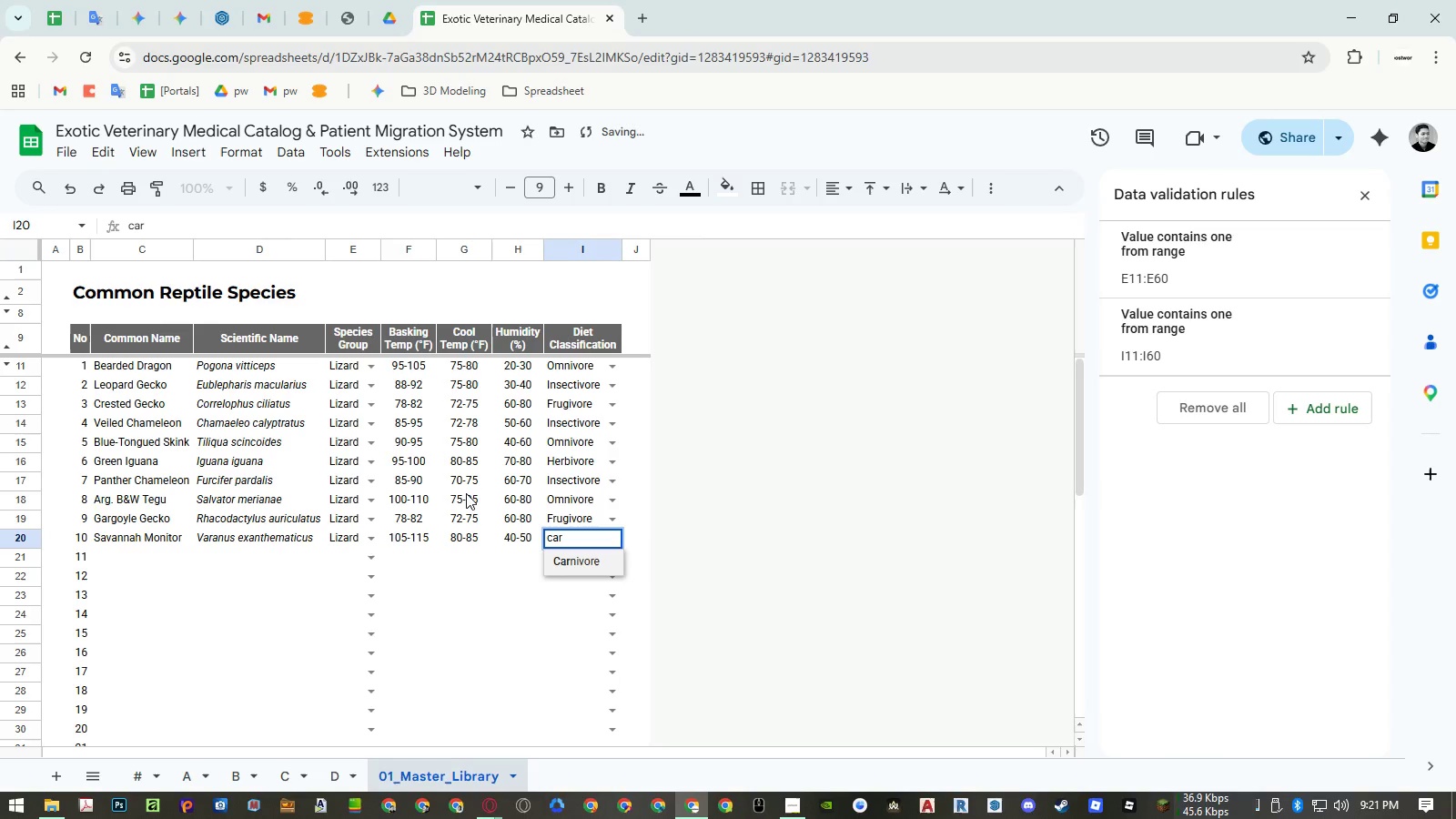 
key(Enter)
 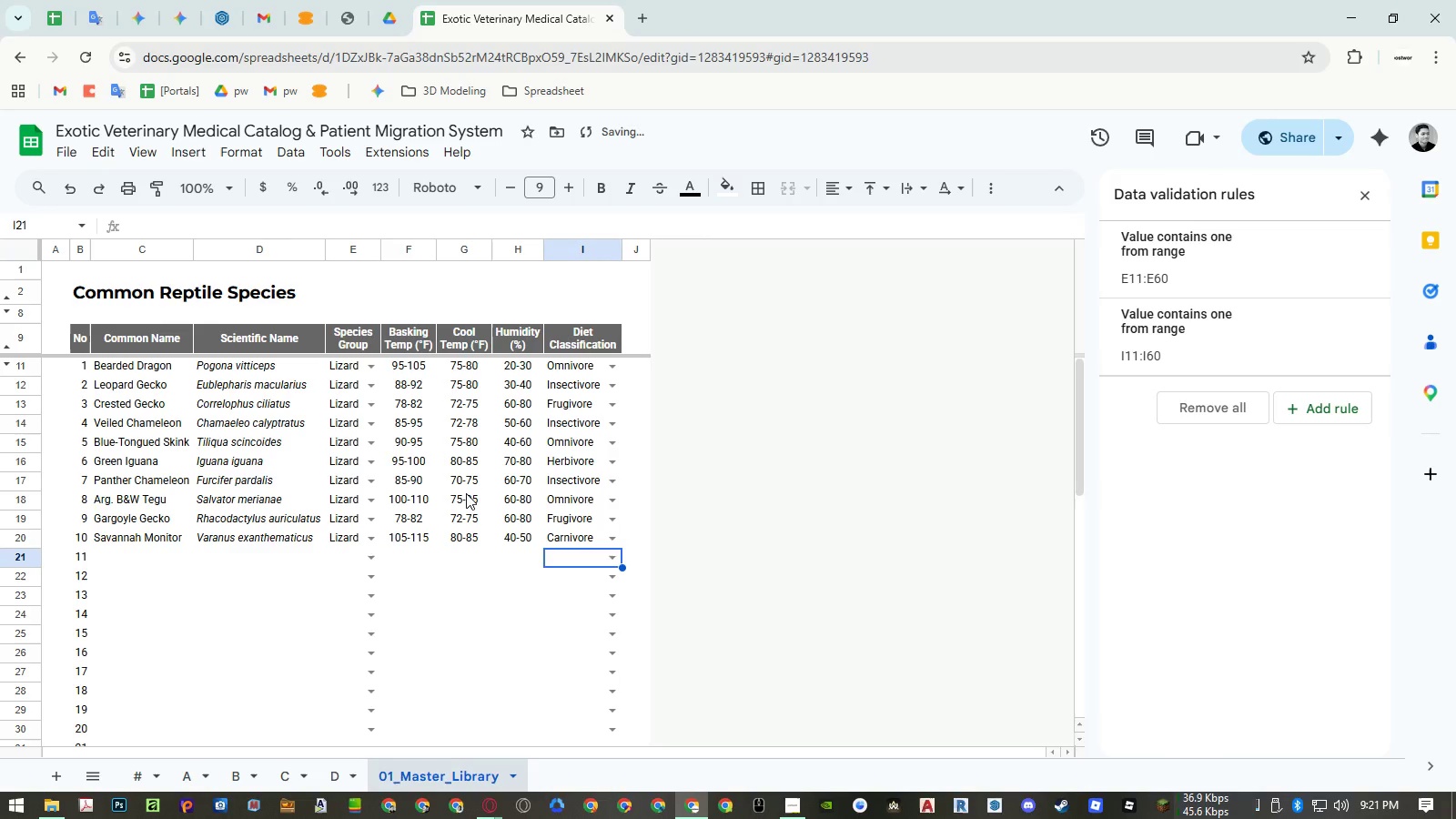 
key(Control+ControlLeft)
 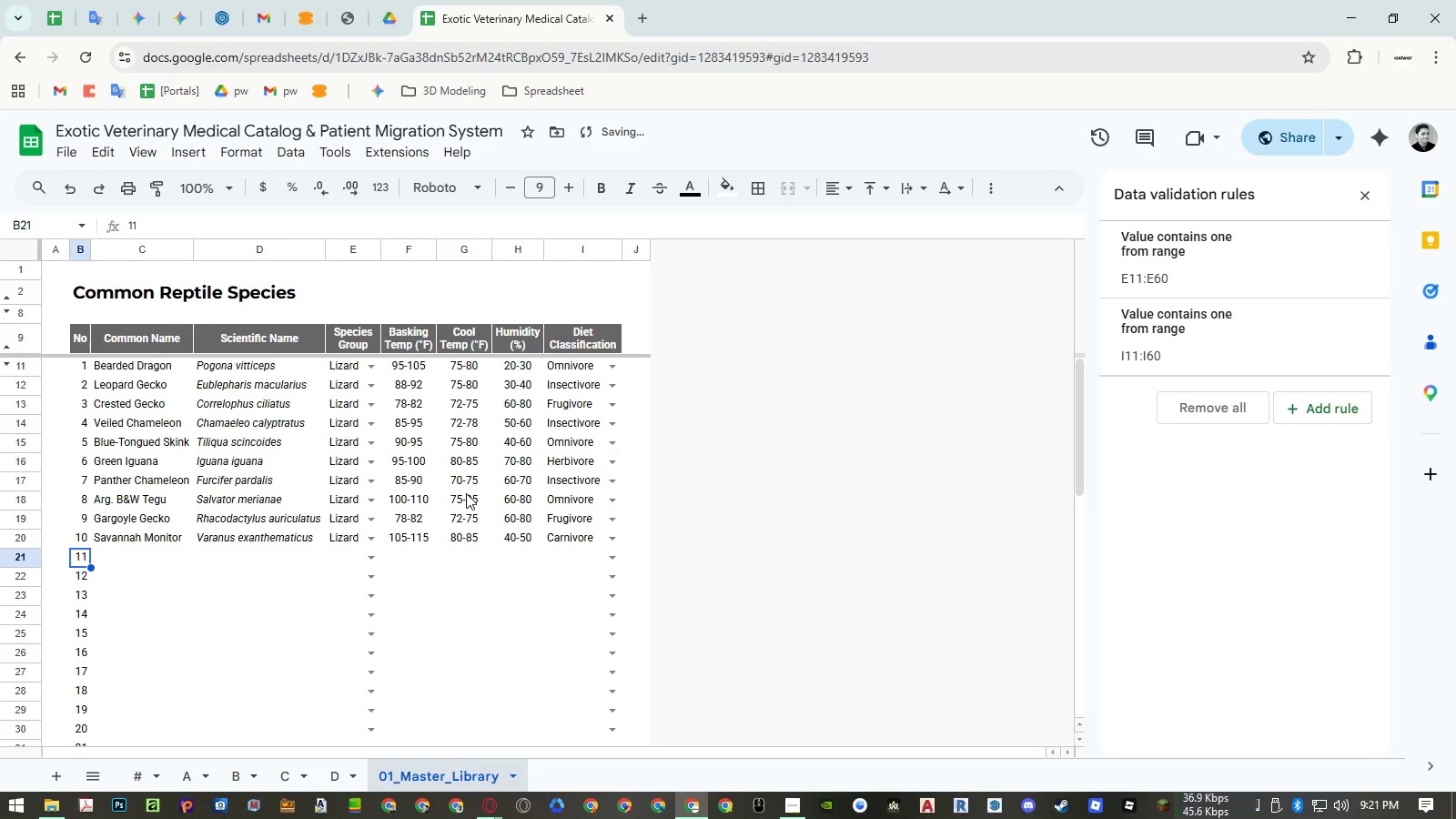 
key(Control+ArrowLeft)
 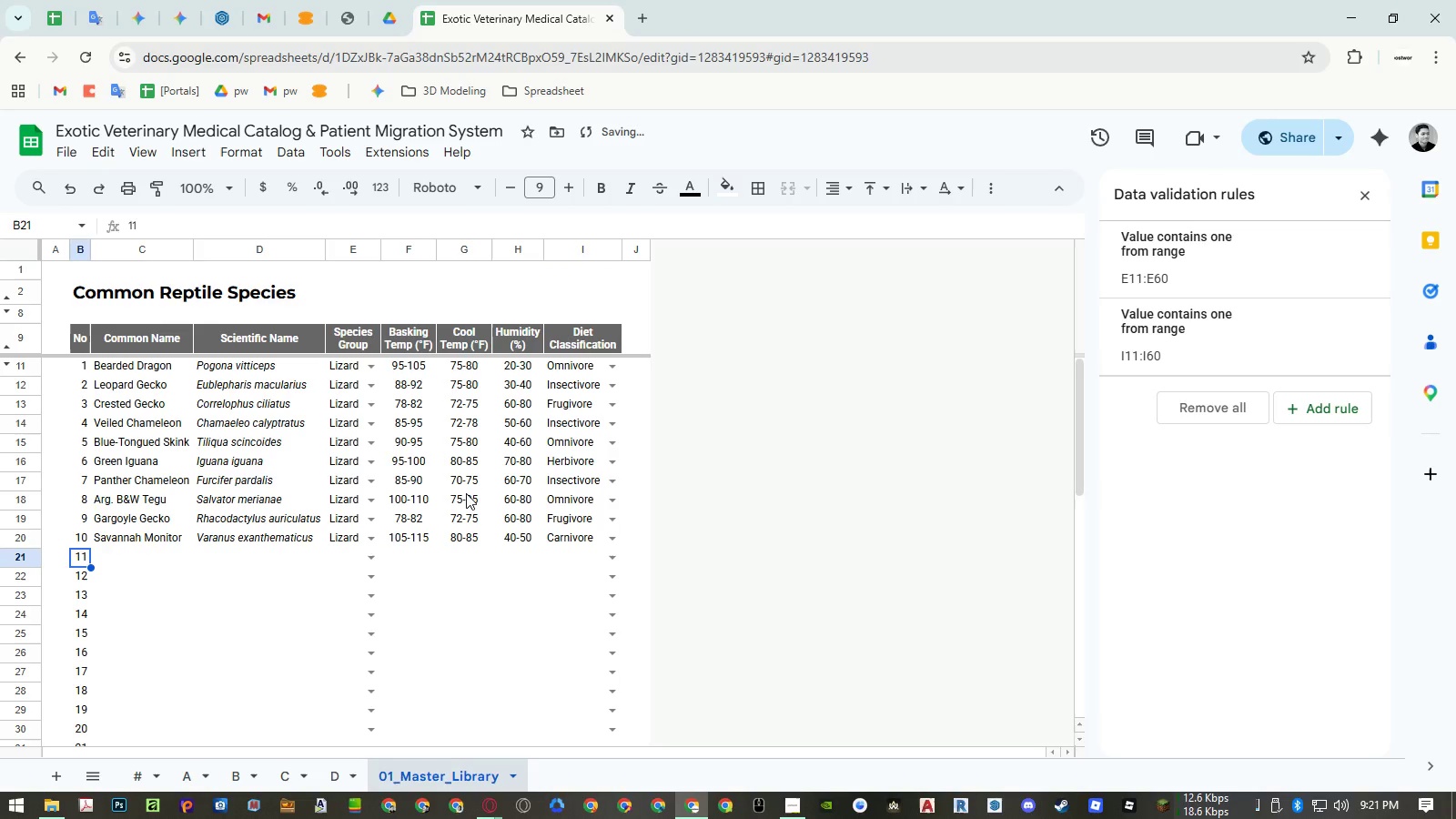 
key(ArrowRight)
 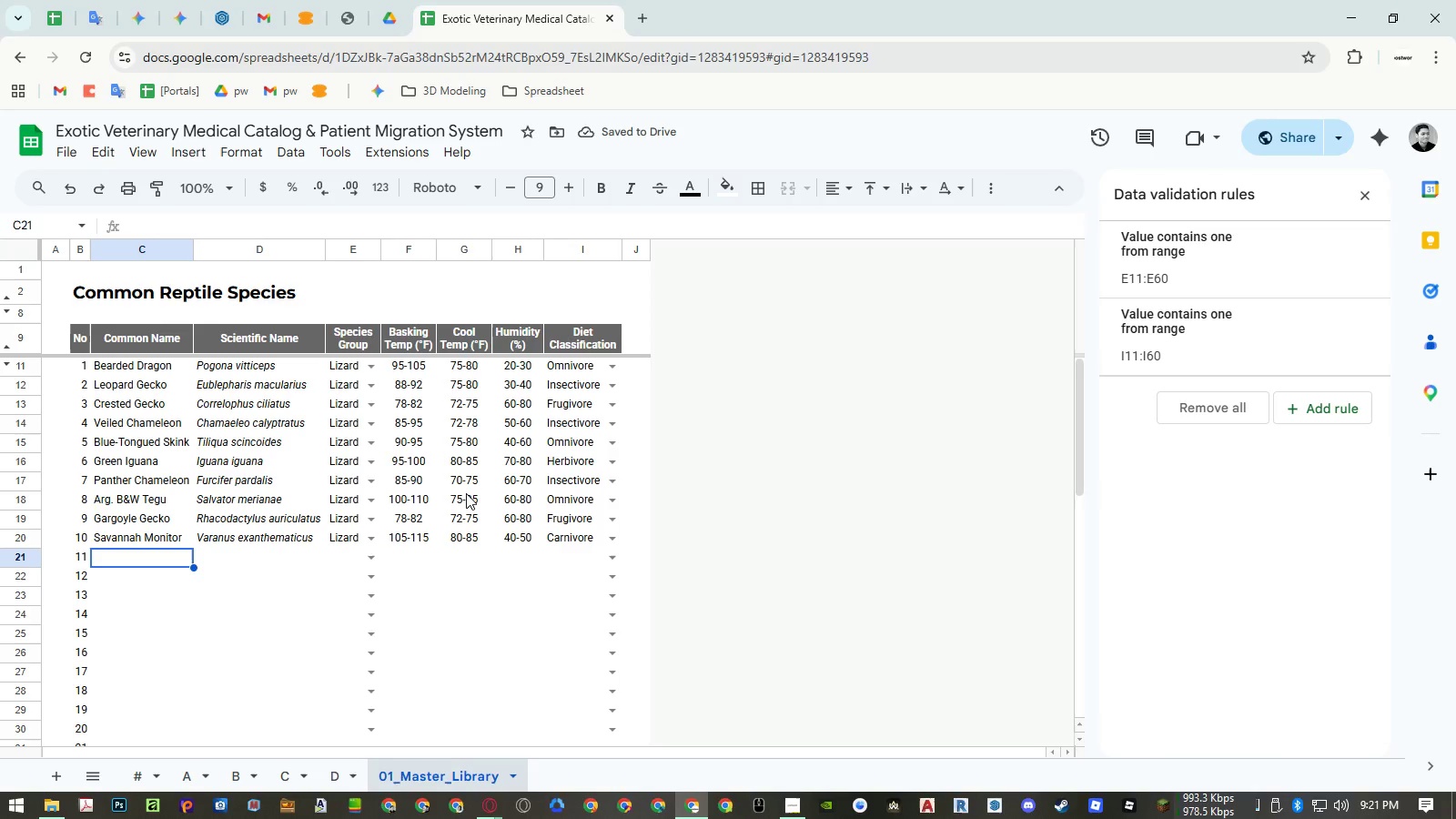 
wait(5.77)
 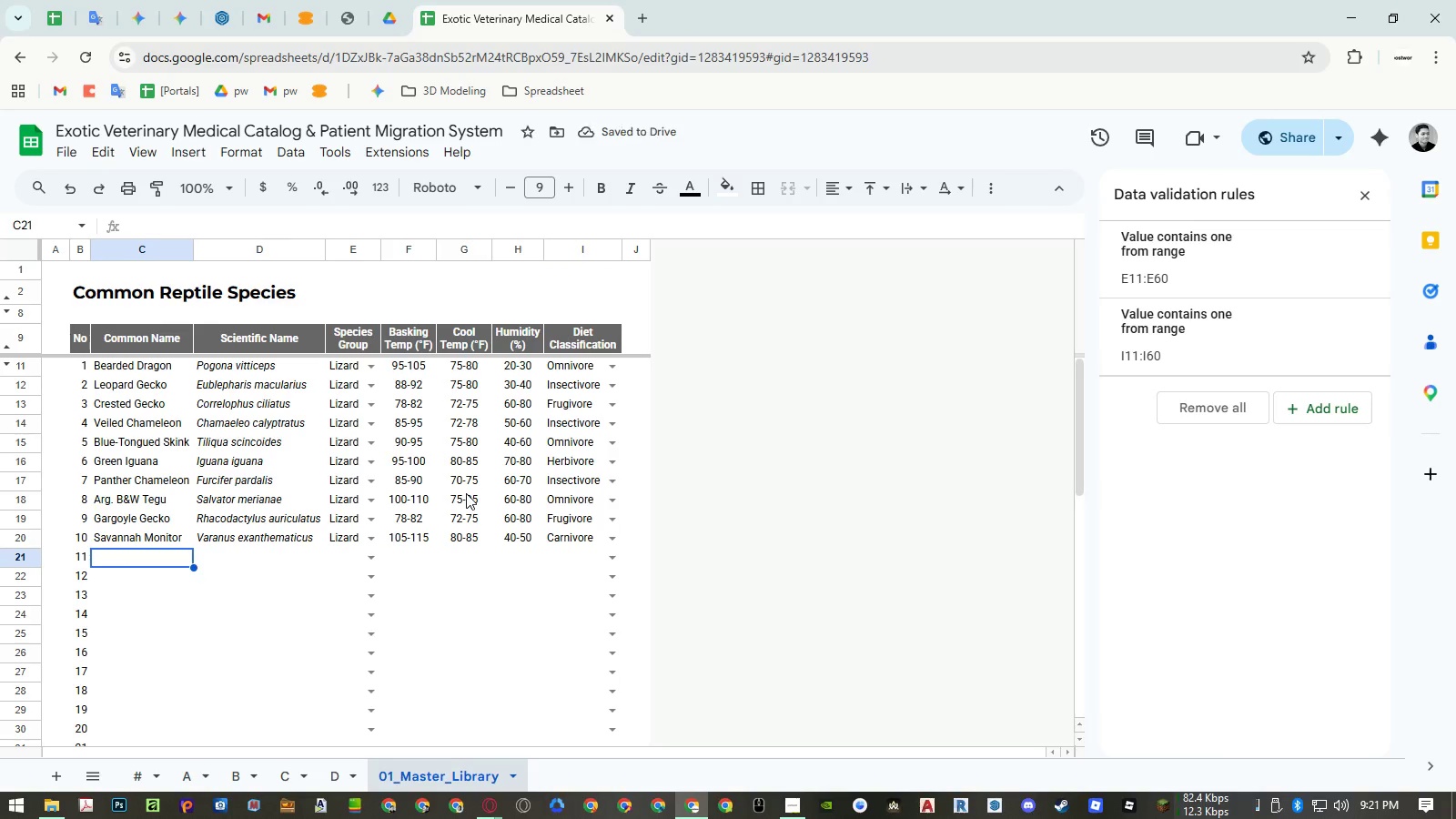 
type(Uromastyx (Mali))
 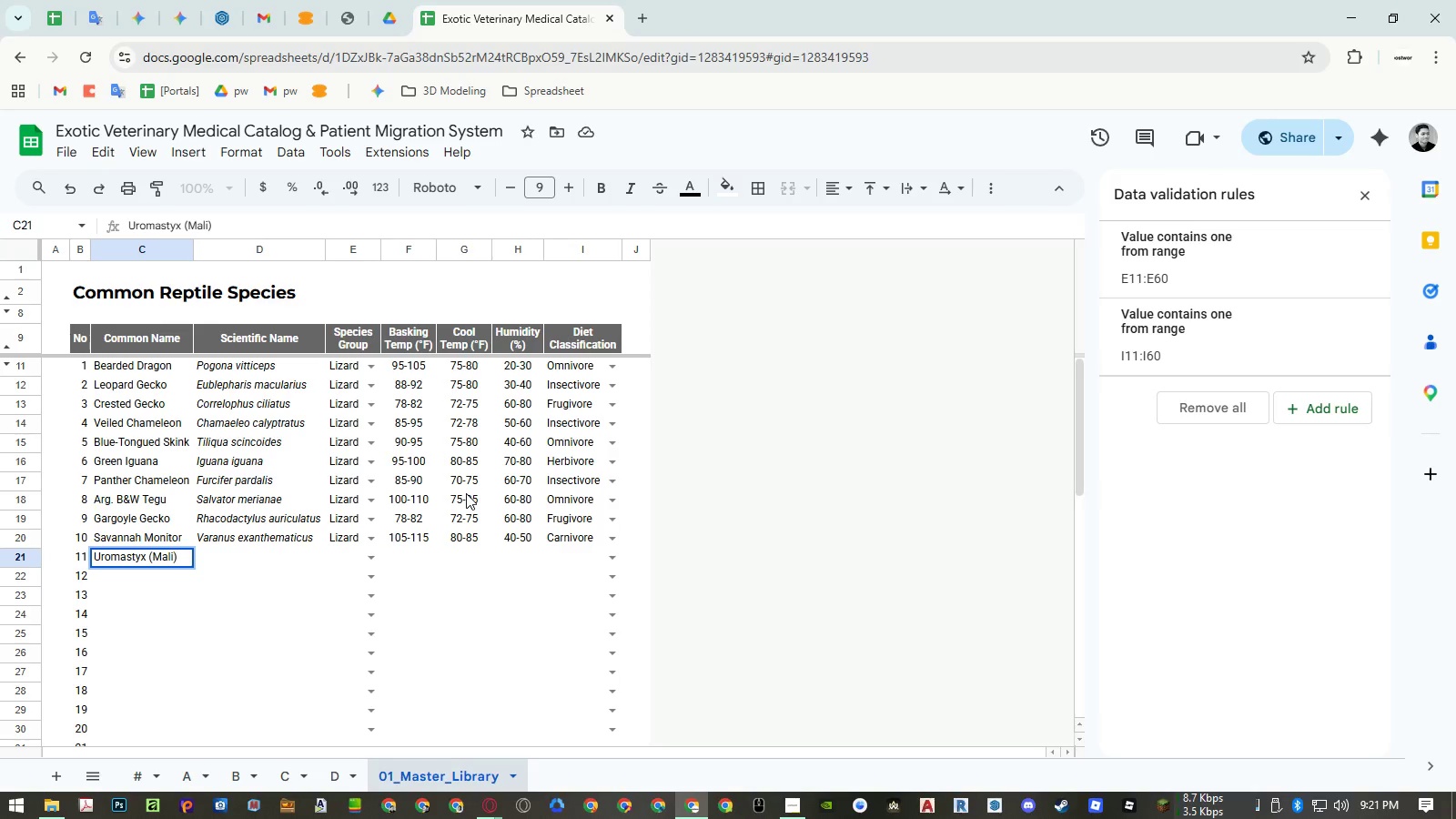 
key(ArrowRight)
 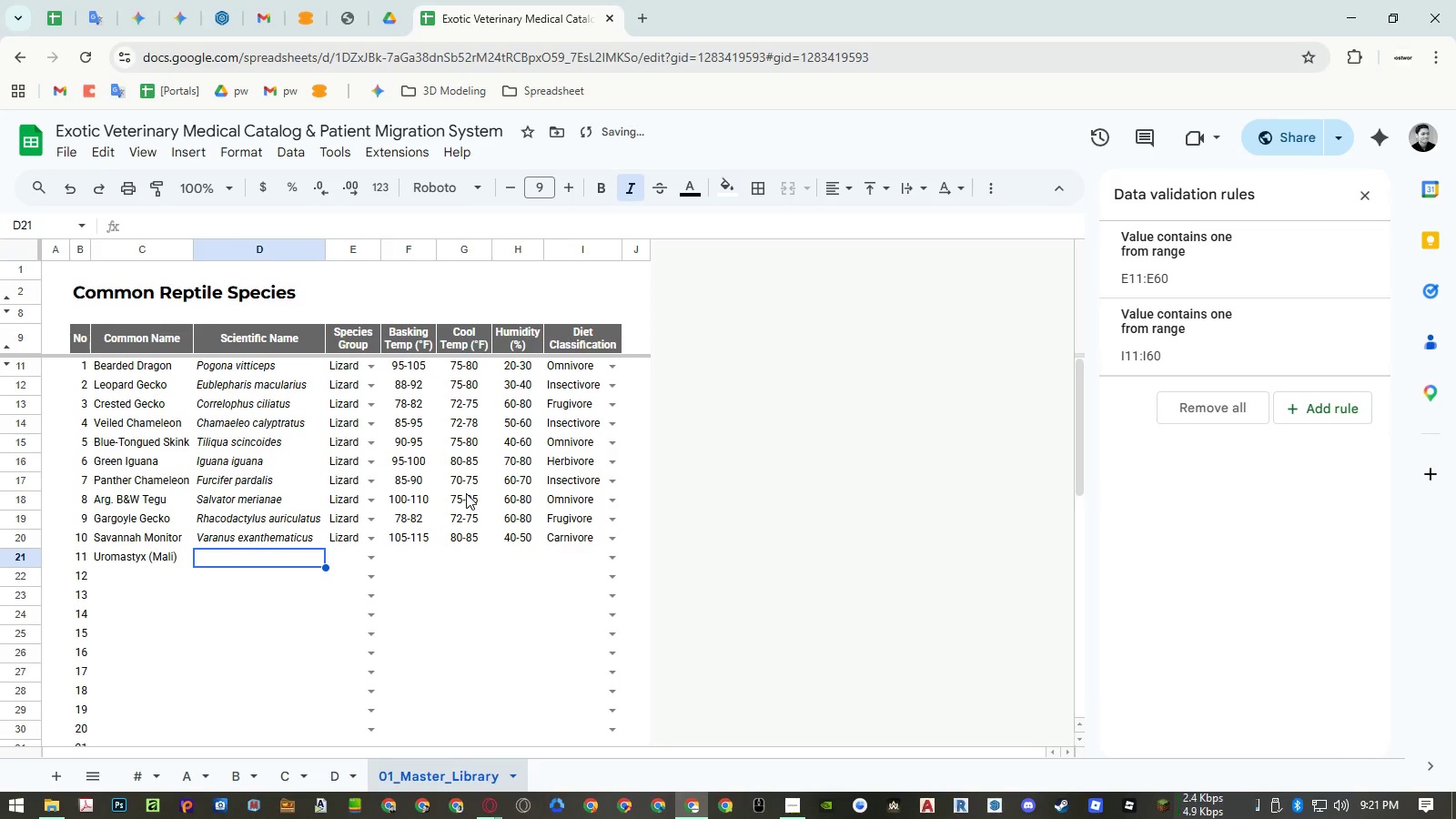 
type(Uromastyx maliensis)
 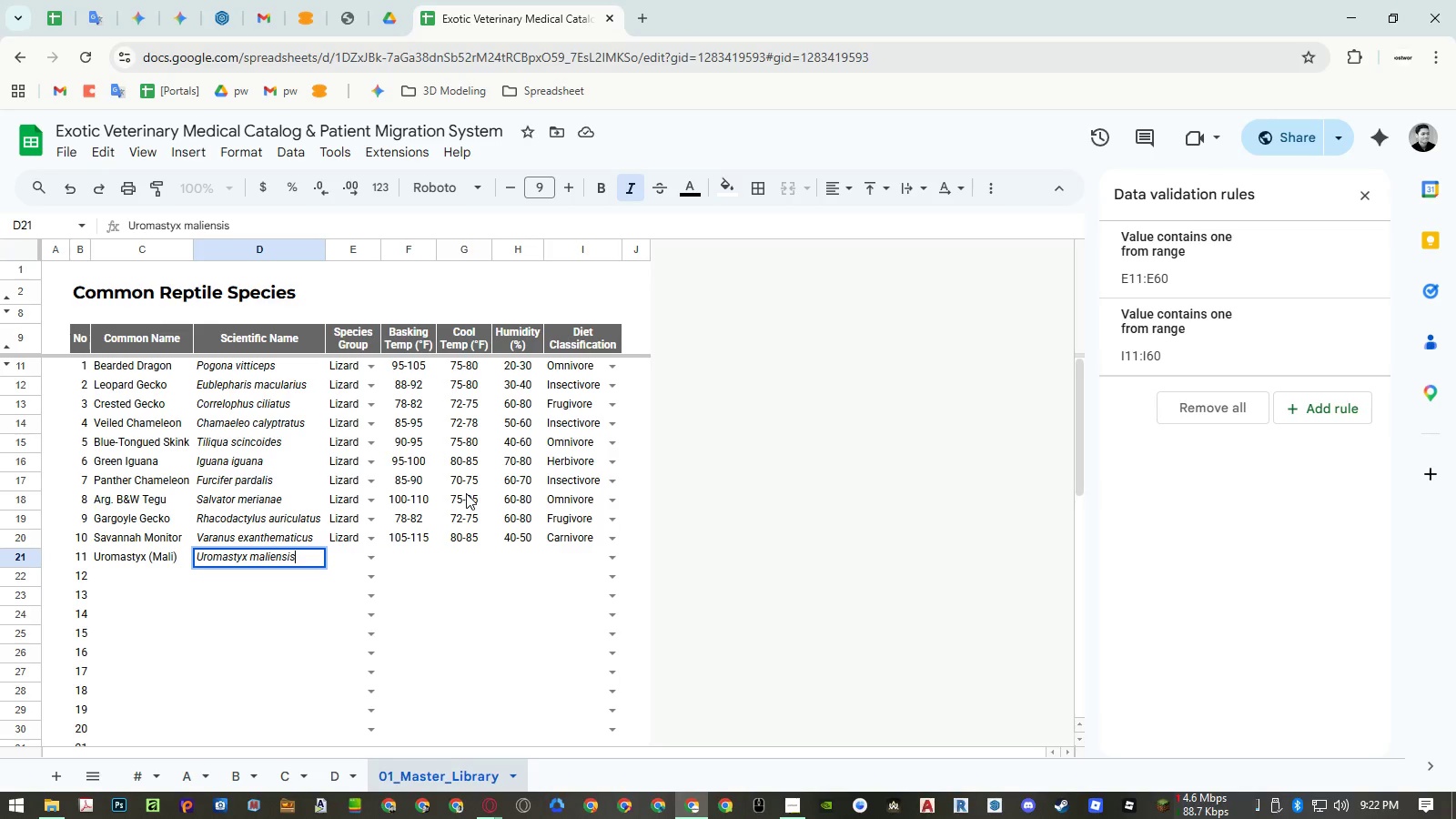 
key(ArrowRight)
 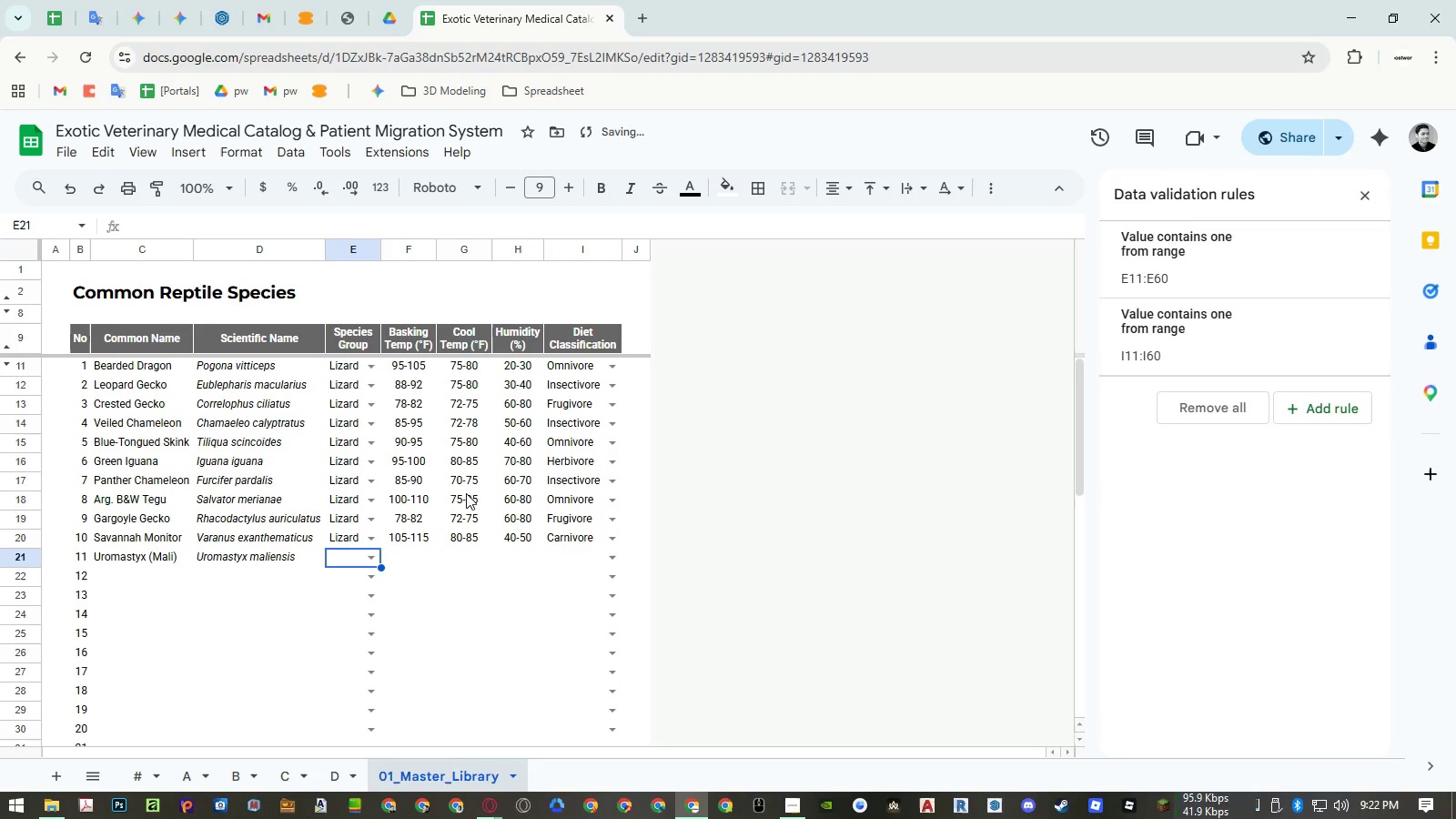 
key(Enter)
 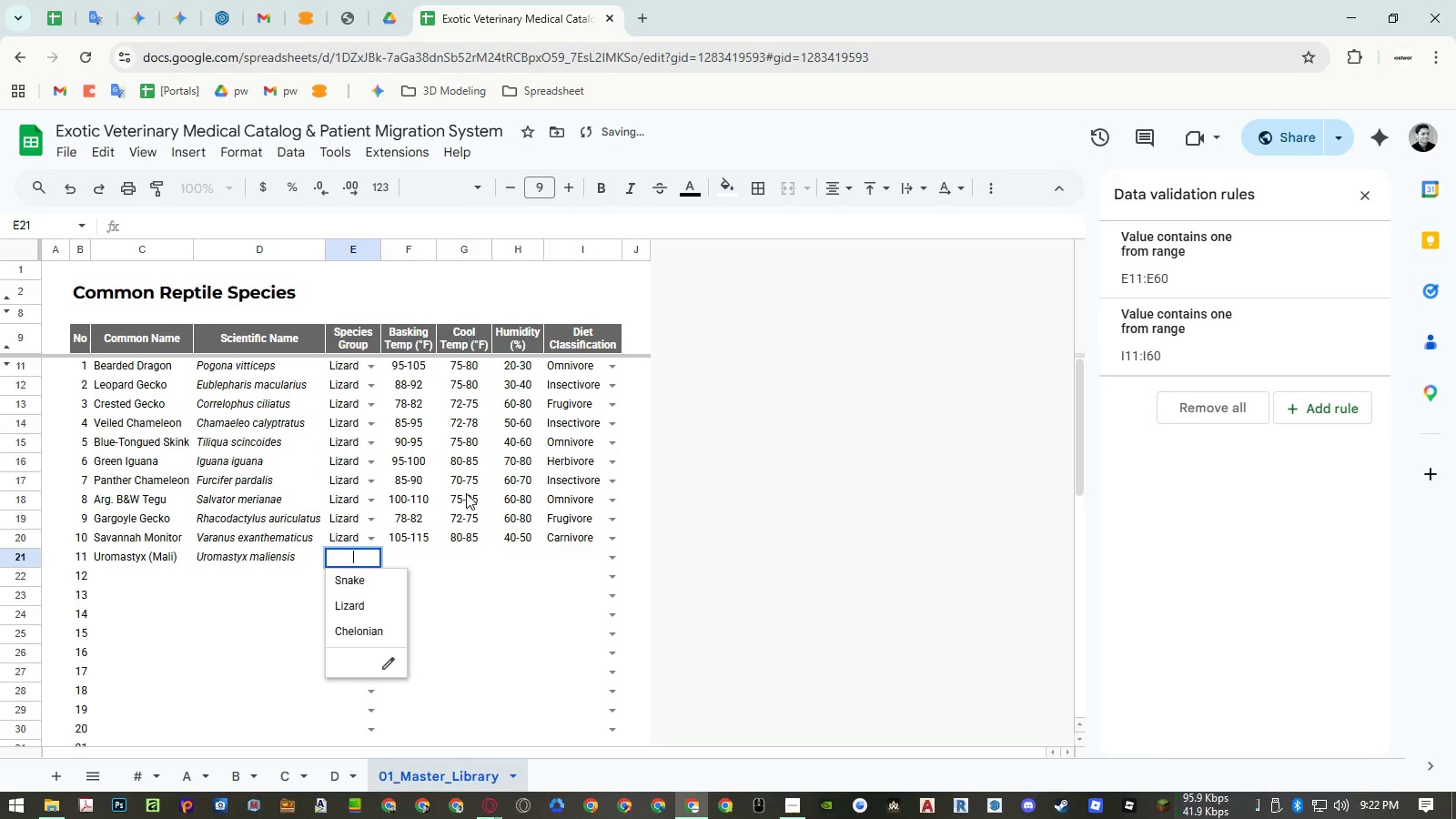 
key(ArrowDown)
 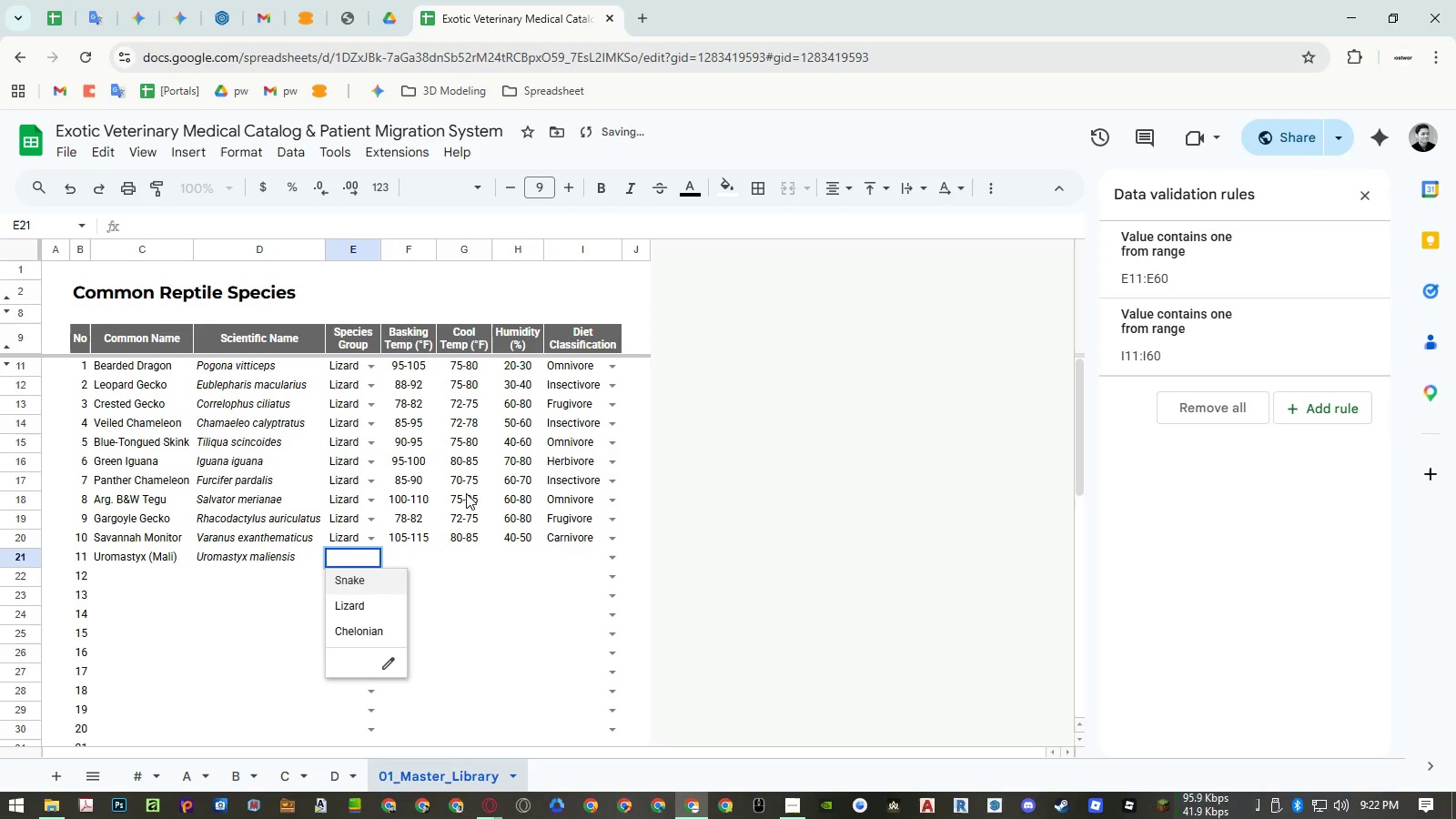 
key(ArrowDown)
 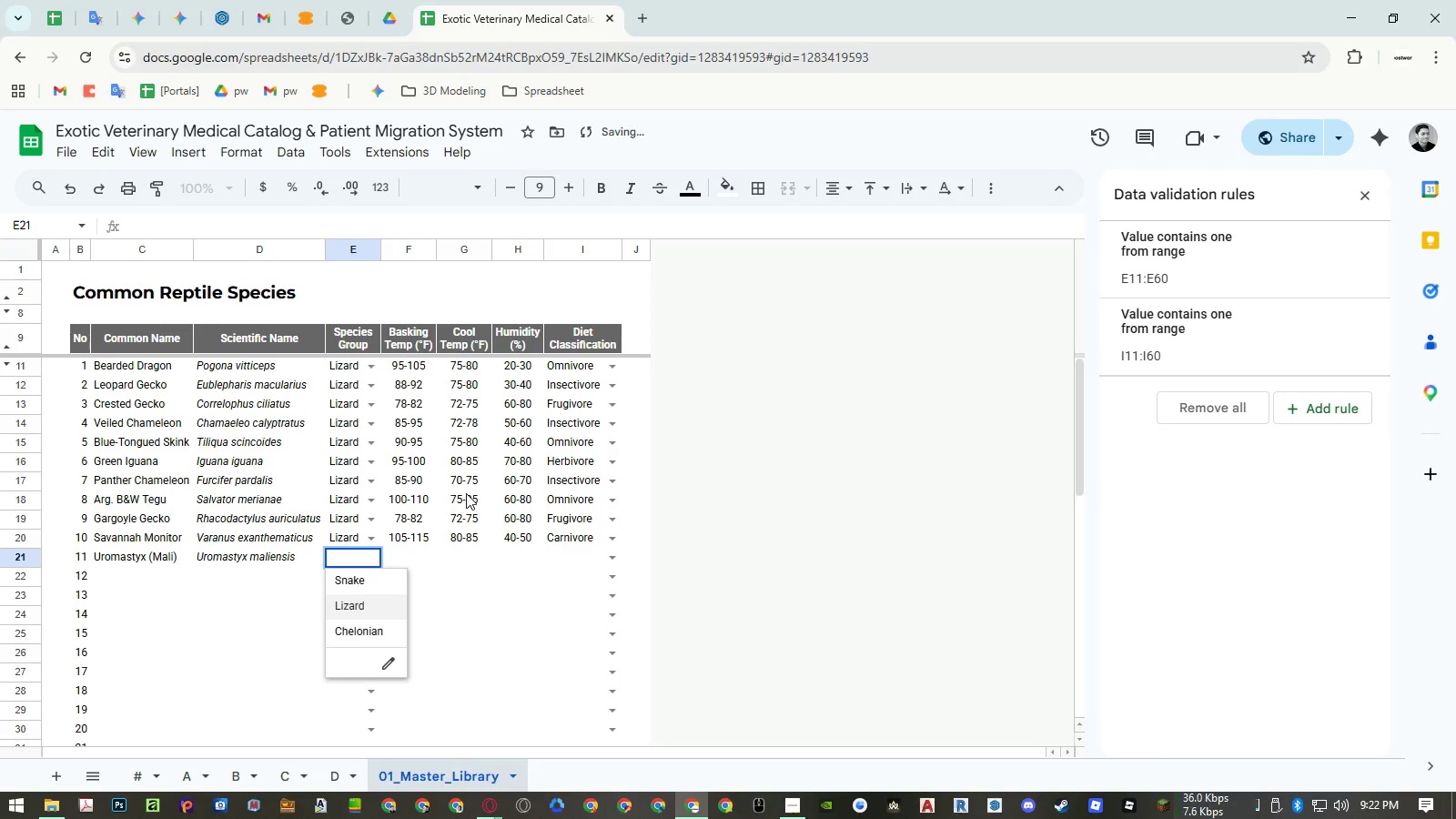 
key(Enter)
 